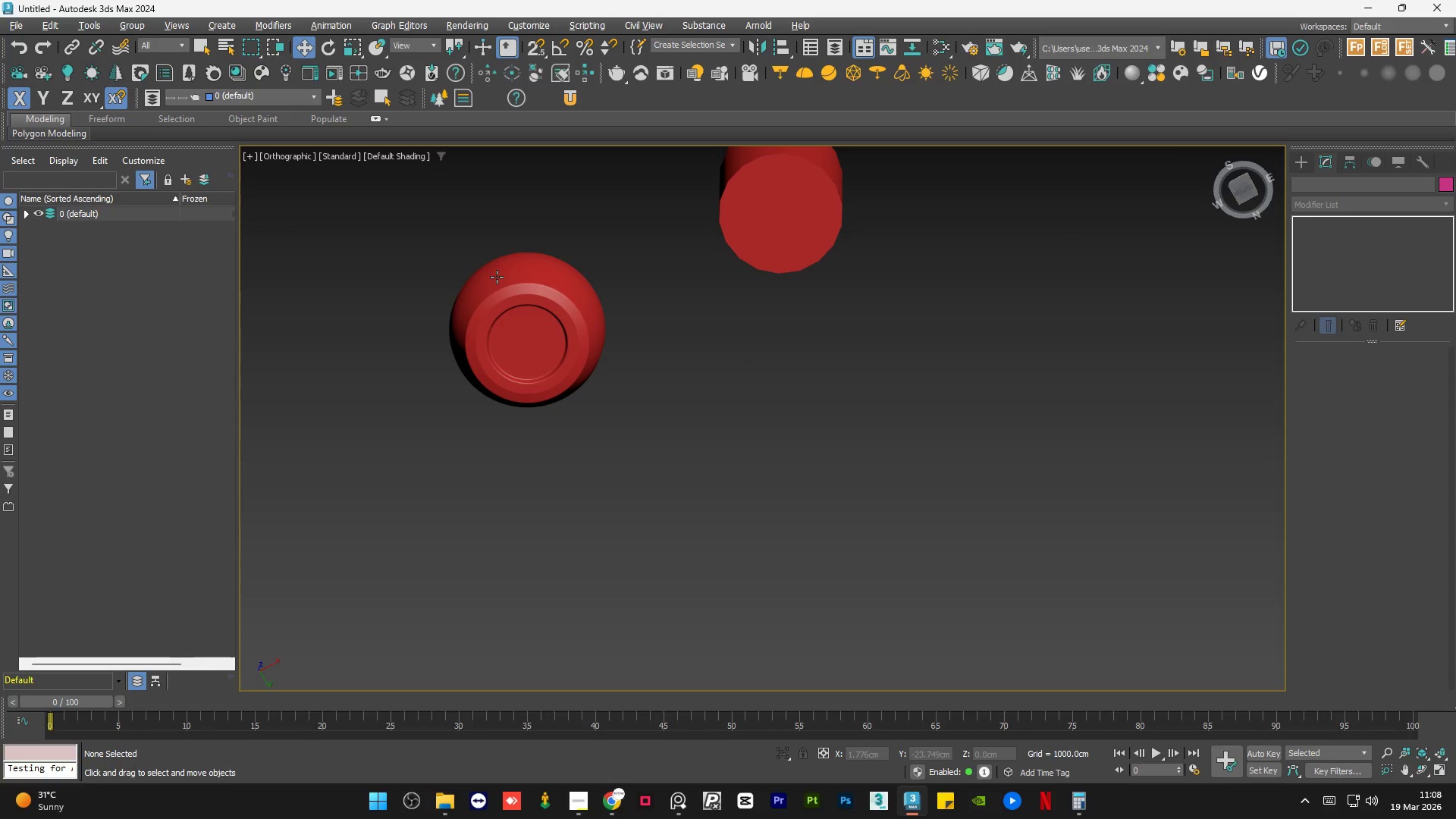 
key(Alt+AltLeft)
 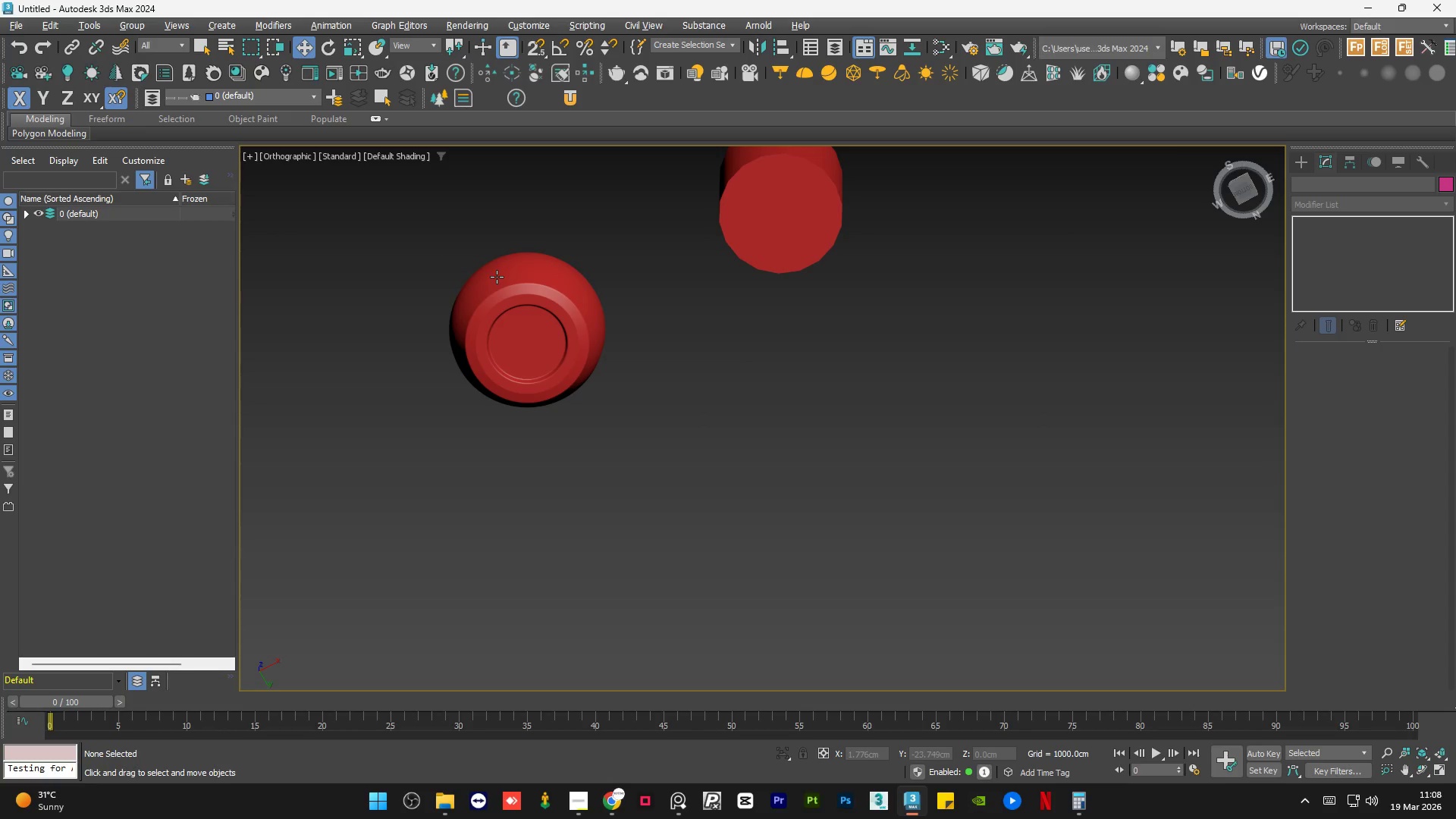 
key(Alt+AltLeft)
 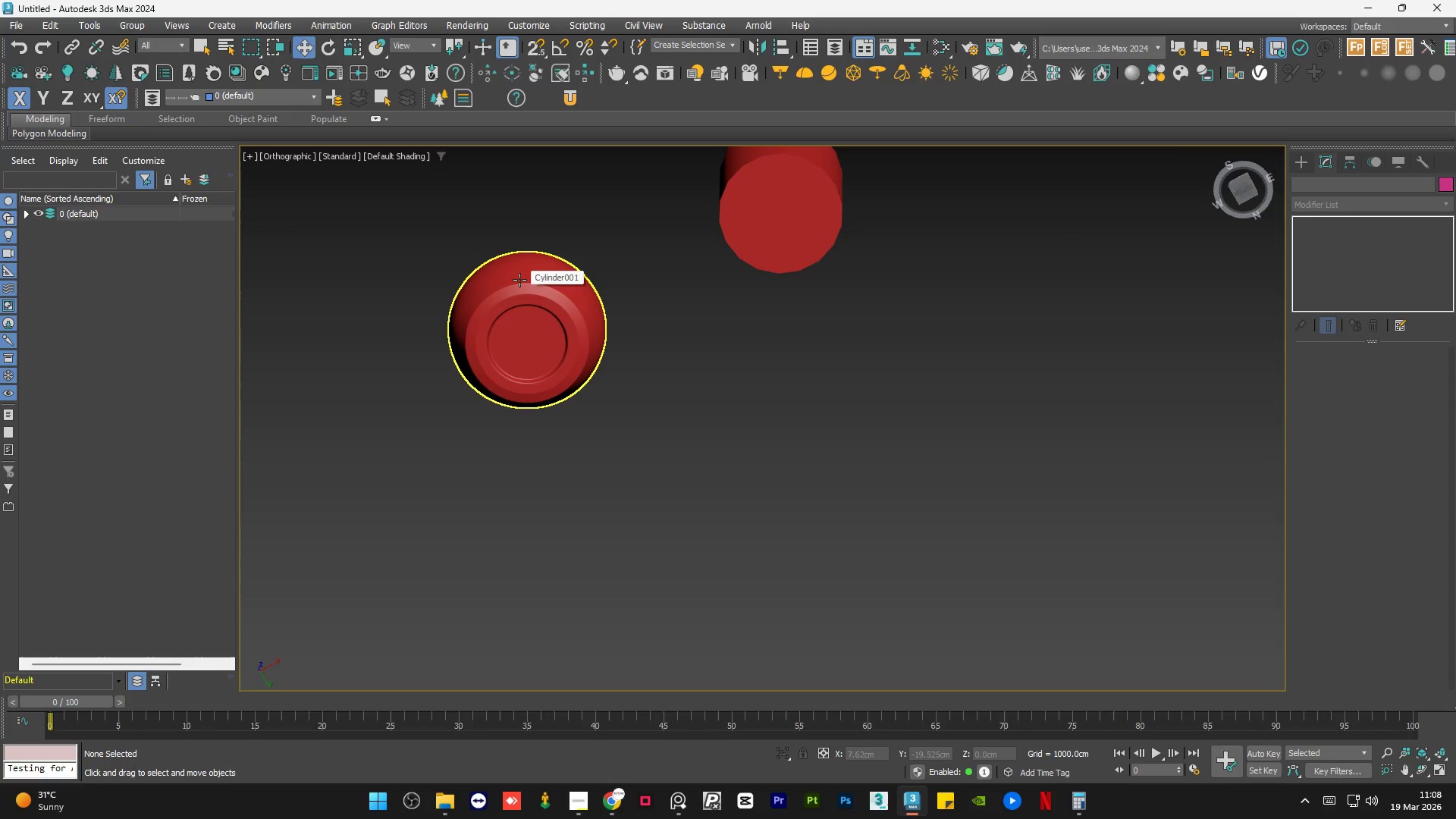 
scroll: coordinate [506, 303], scroll_direction: up, amount: 6.0
 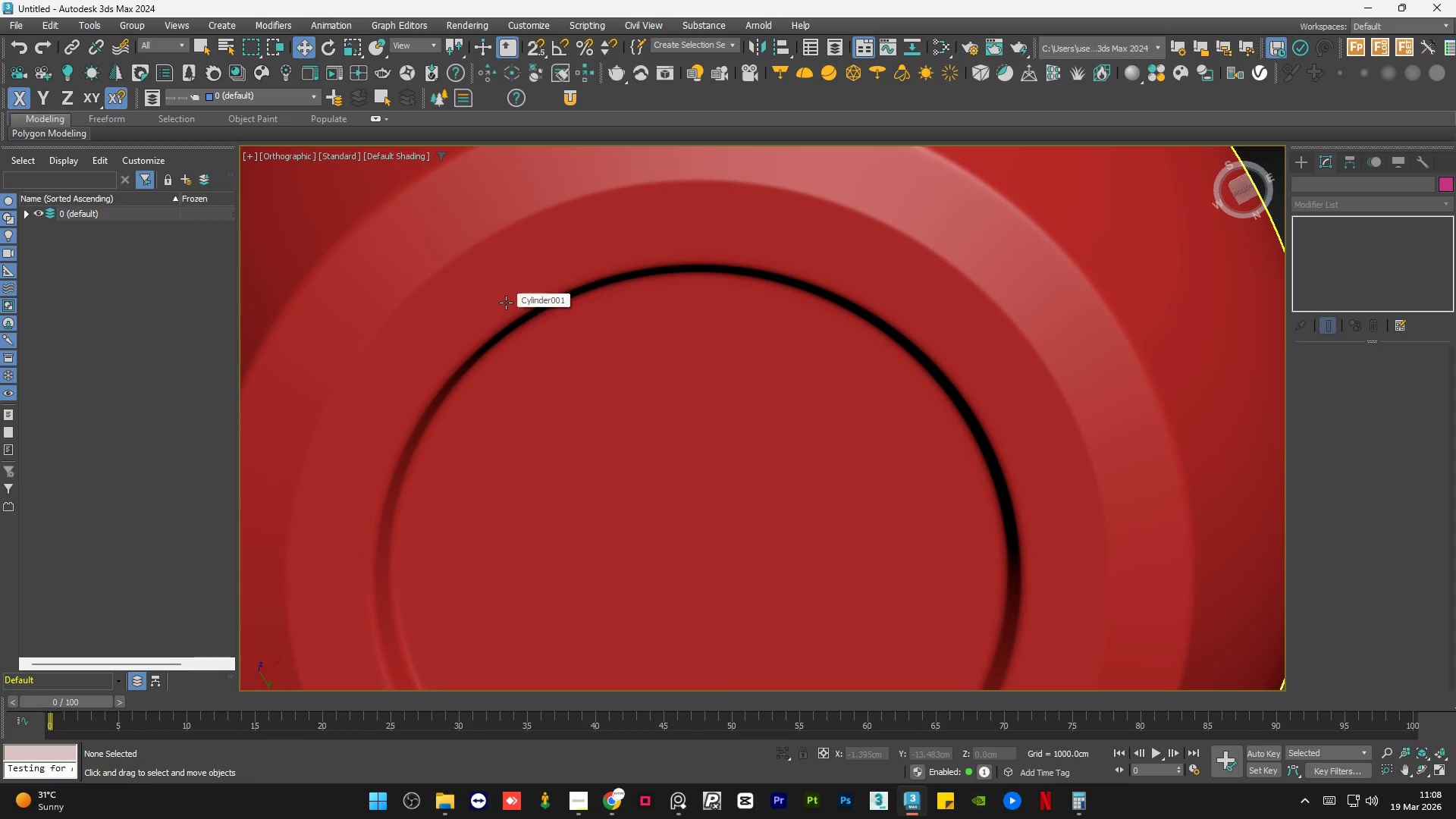 
scroll: coordinate [506, 303], scroll_direction: down, amount: 3.0
 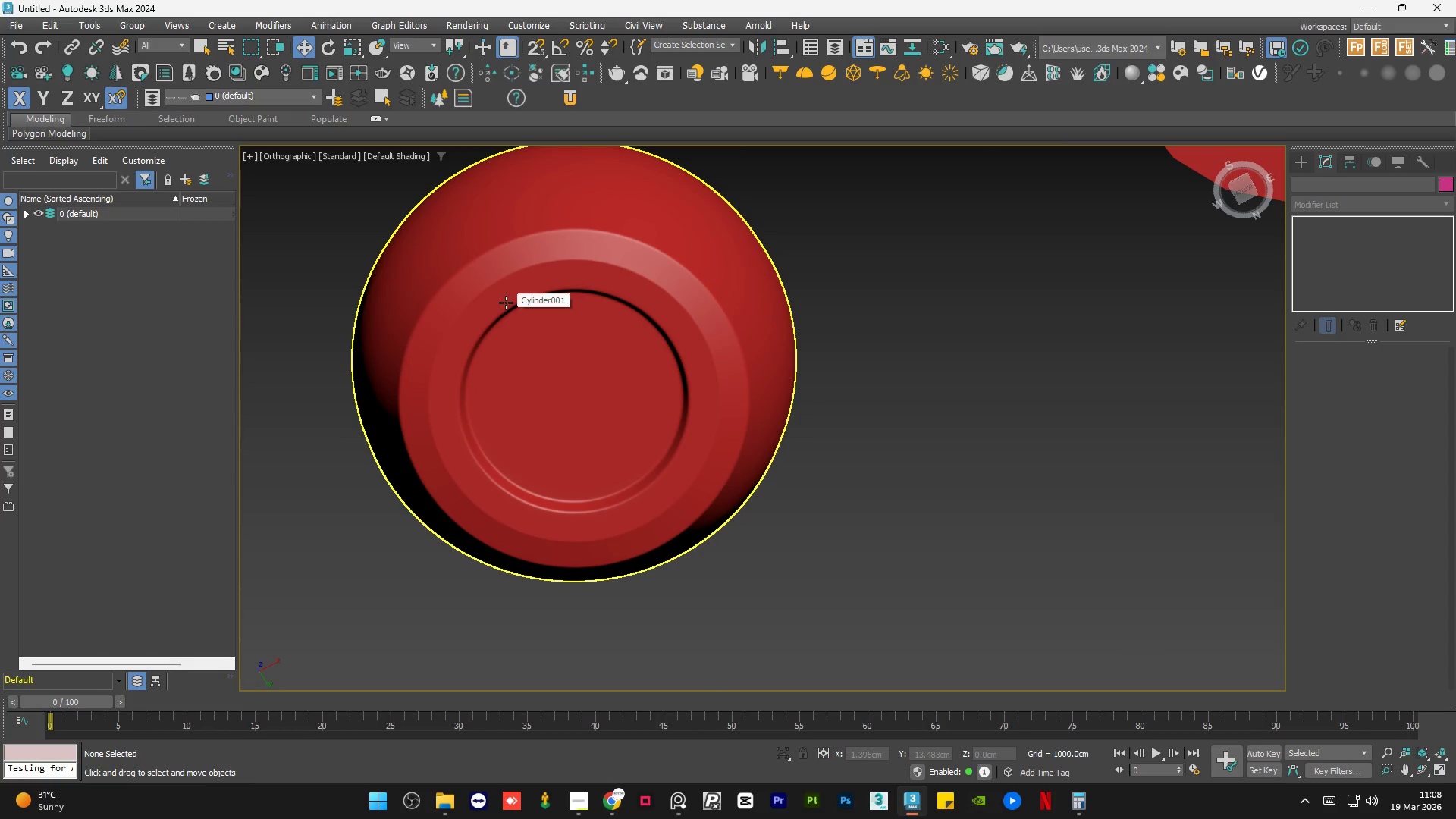 
hold_key(key=AltLeft, duration=0.77)
 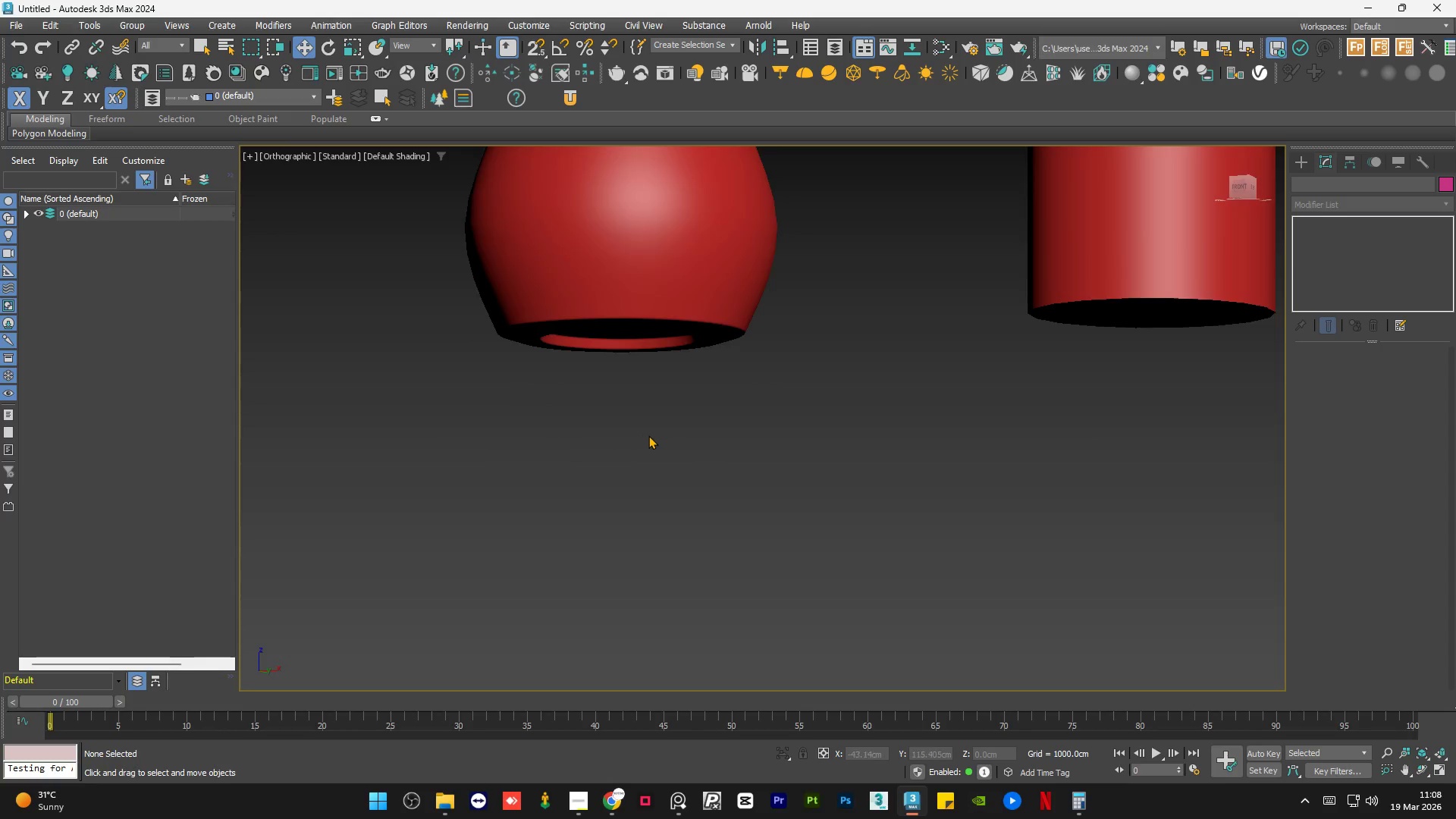 
scroll: coordinate [756, 388], scroll_direction: down, amount: 1.0
 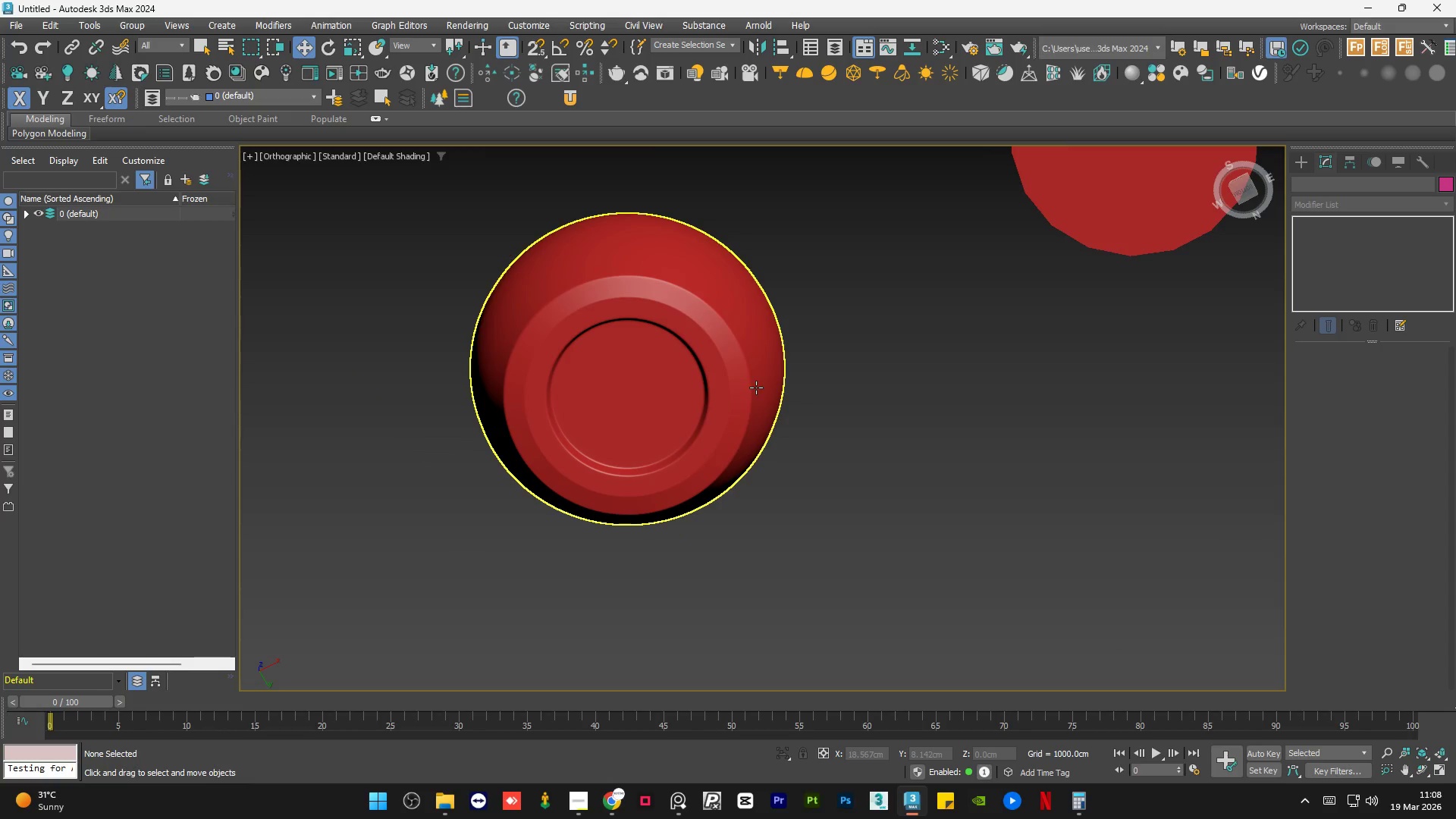 
hold_key(key=AltLeft, duration=0.94)
 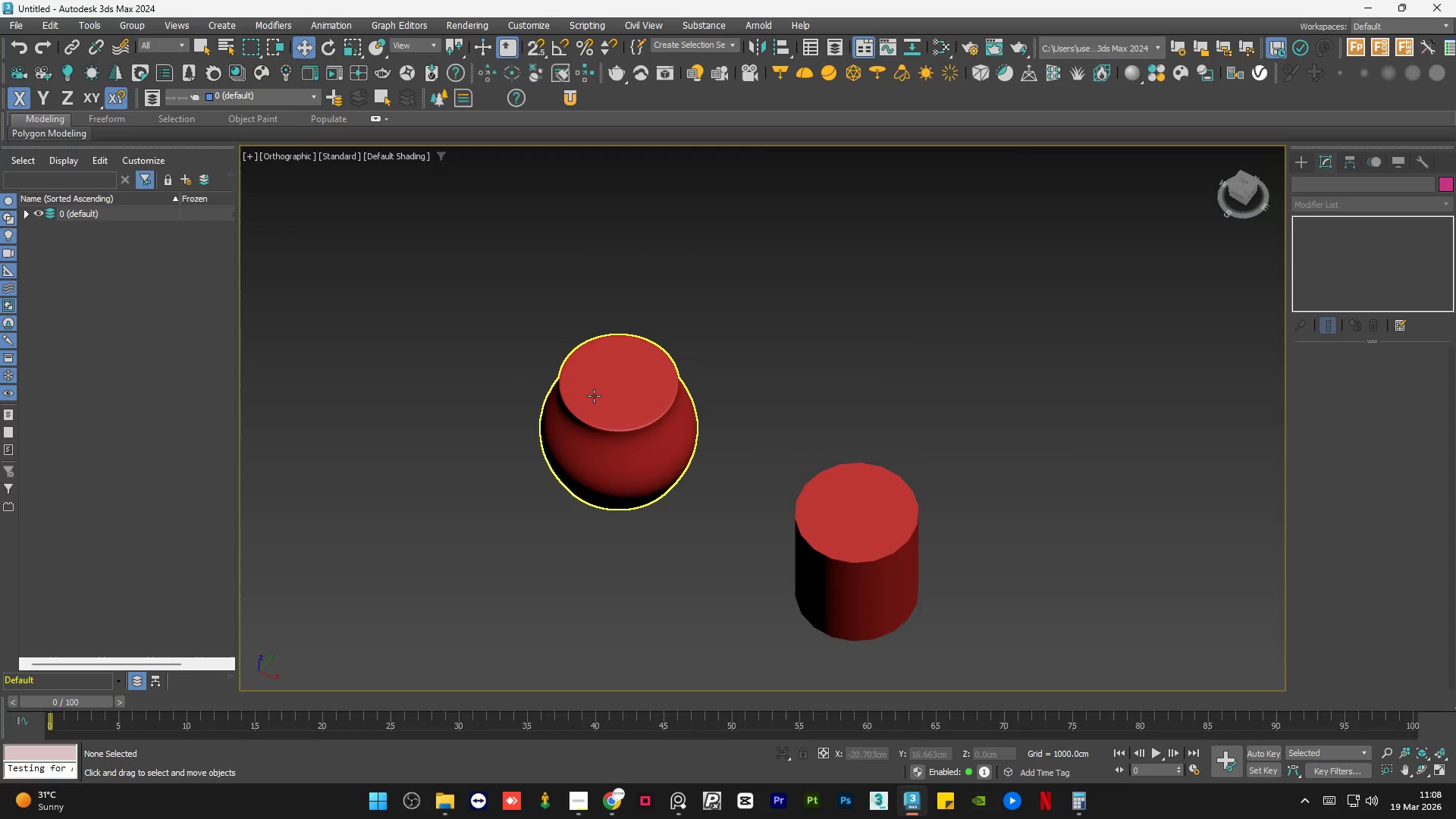 
scroll: coordinate [648, 435], scroll_direction: down, amount: 2.0
 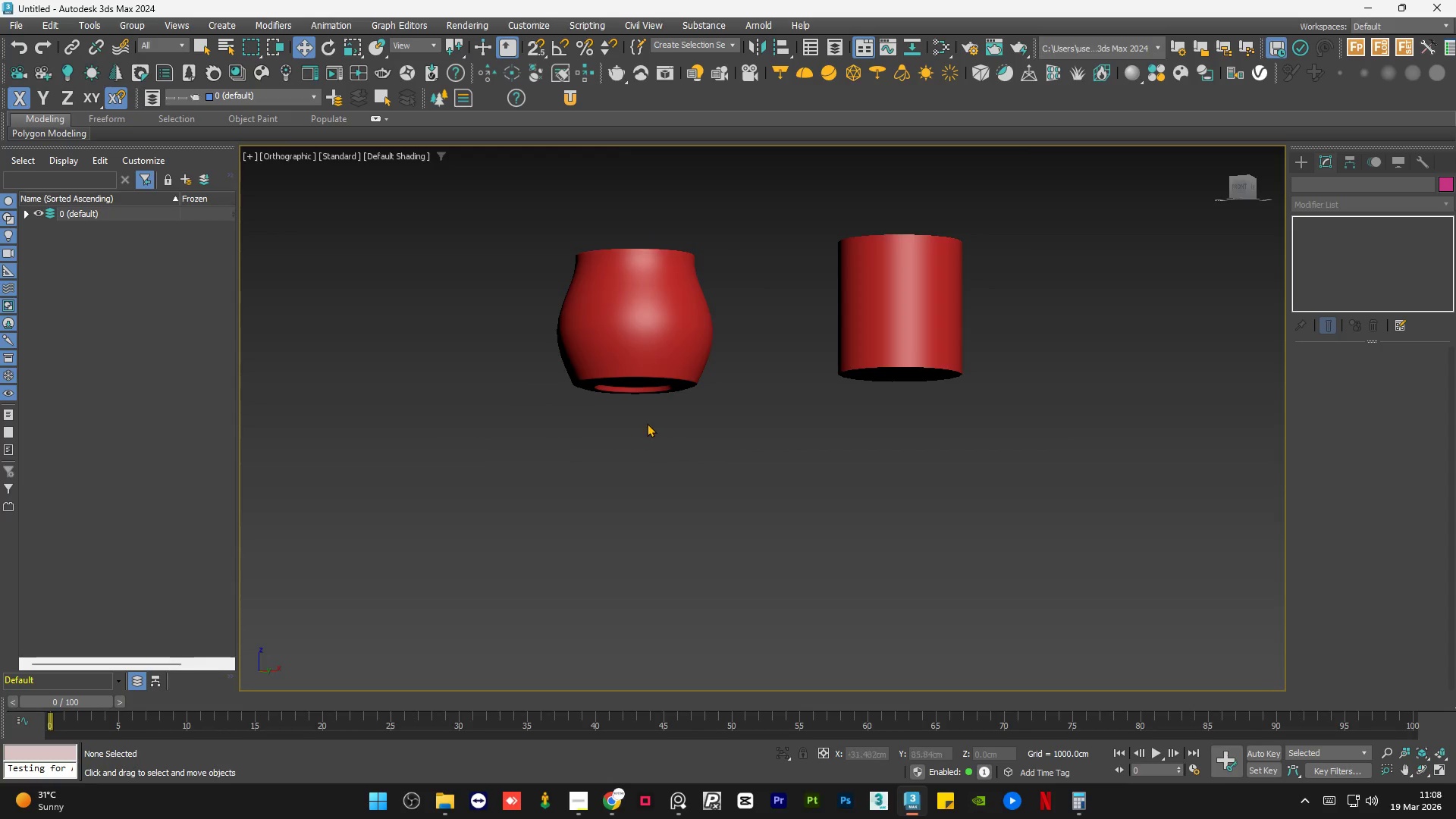 
hold_key(key=AltLeft, duration=0.41)
 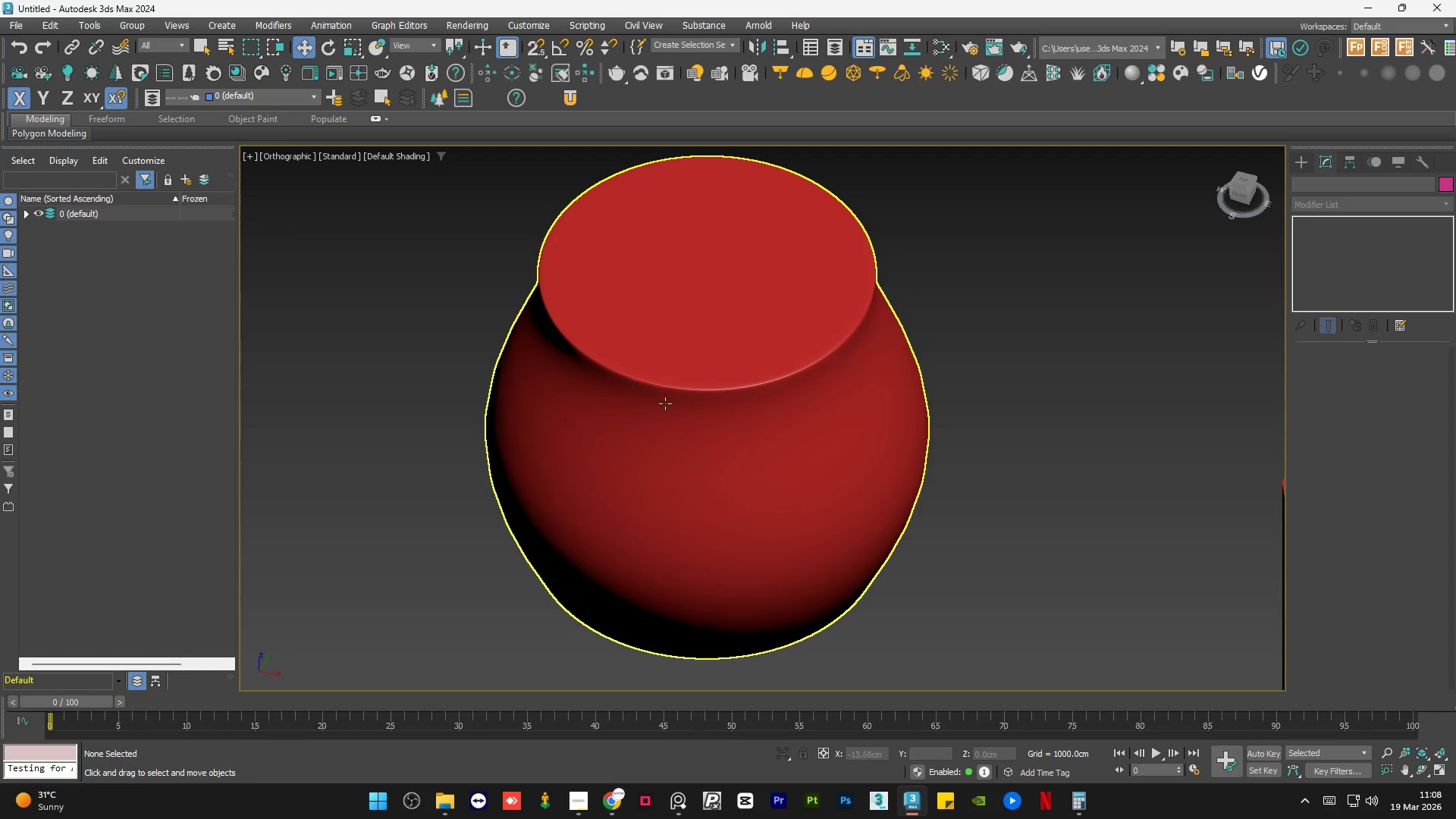 
scroll: coordinate [594, 396], scroll_direction: up, amount: 3.0
 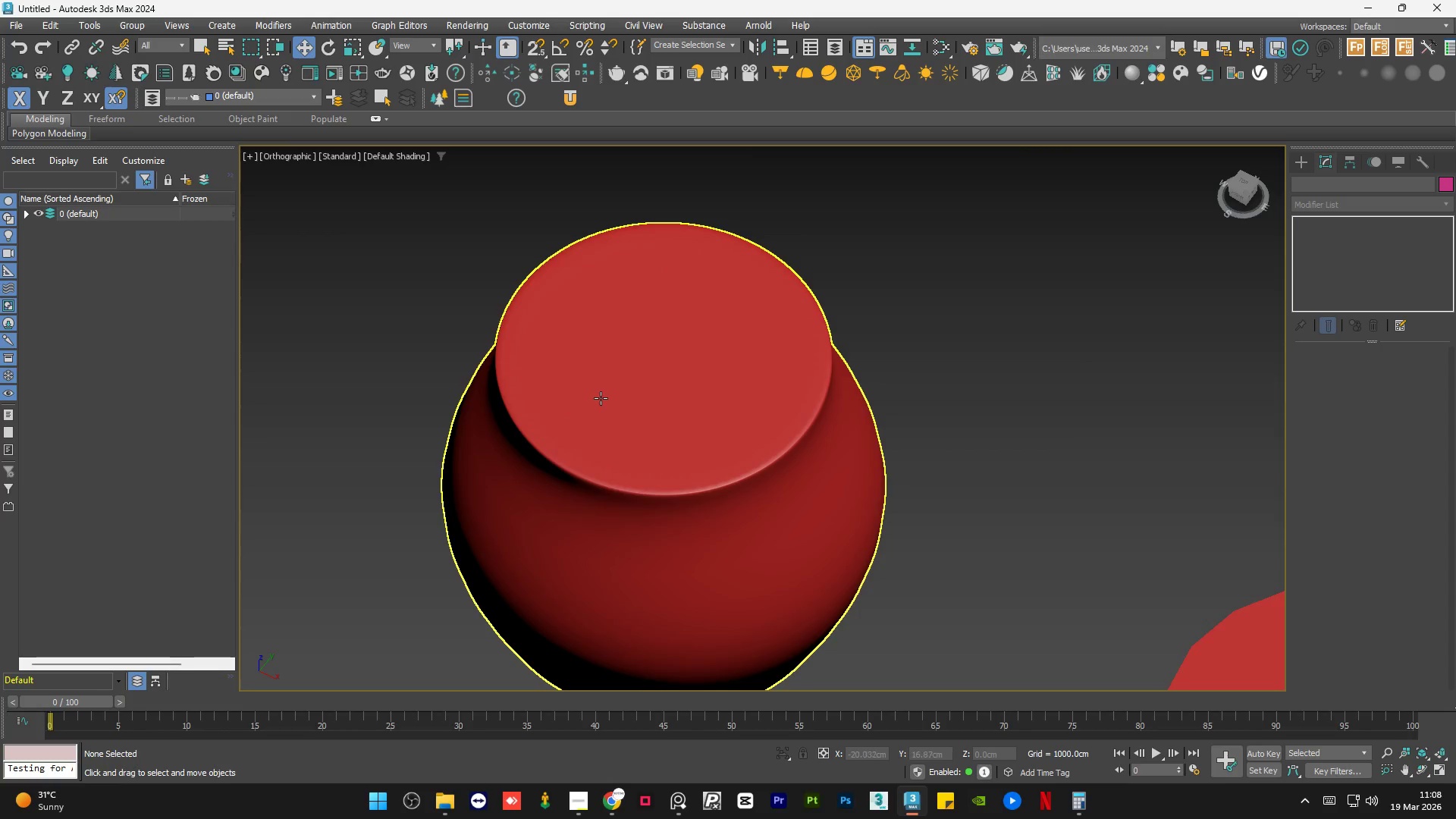 
left_click([697, 413])
 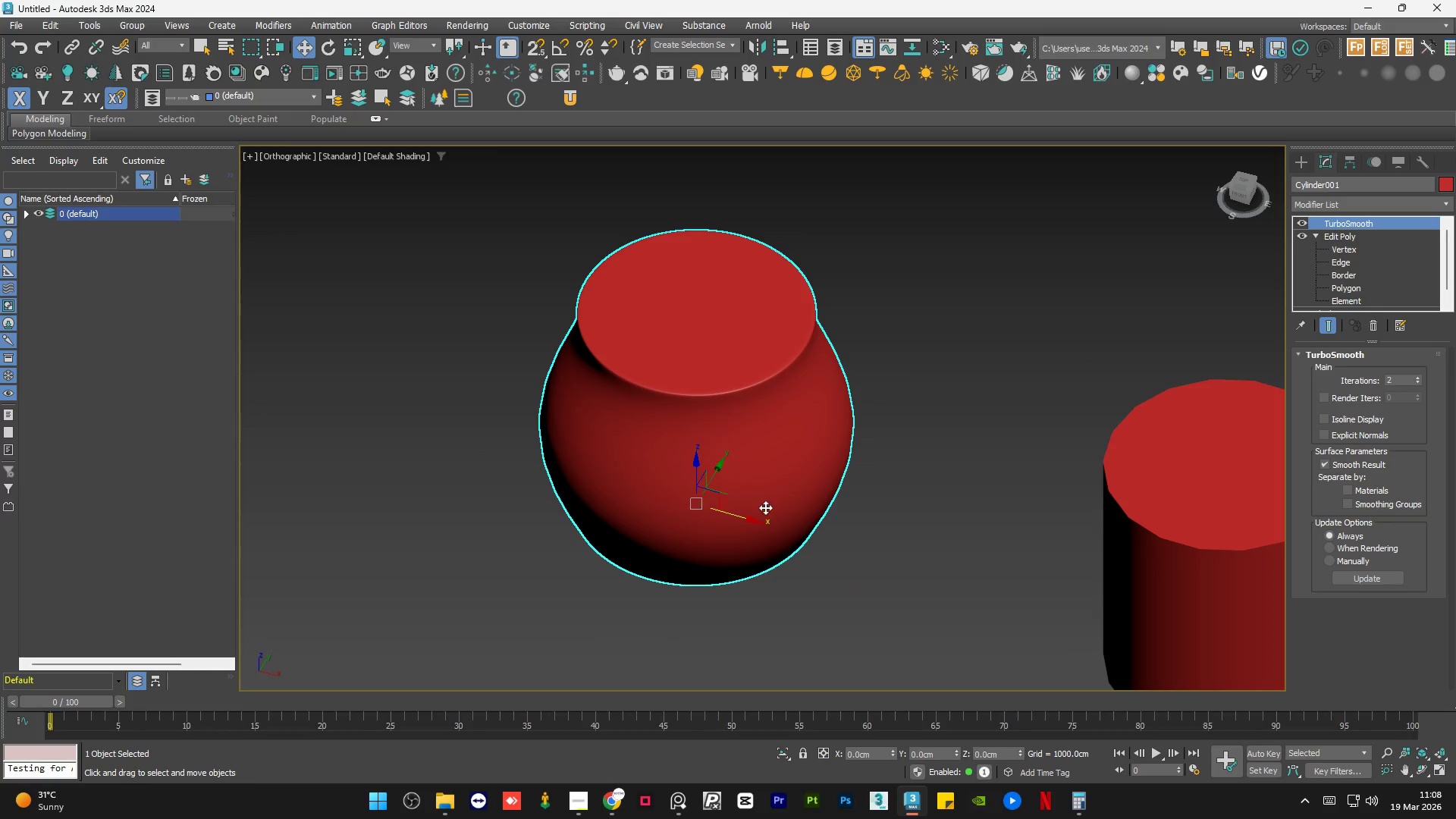 
scroll: coordinate [670, 408], scroll_direction: down, amount: 1.0
 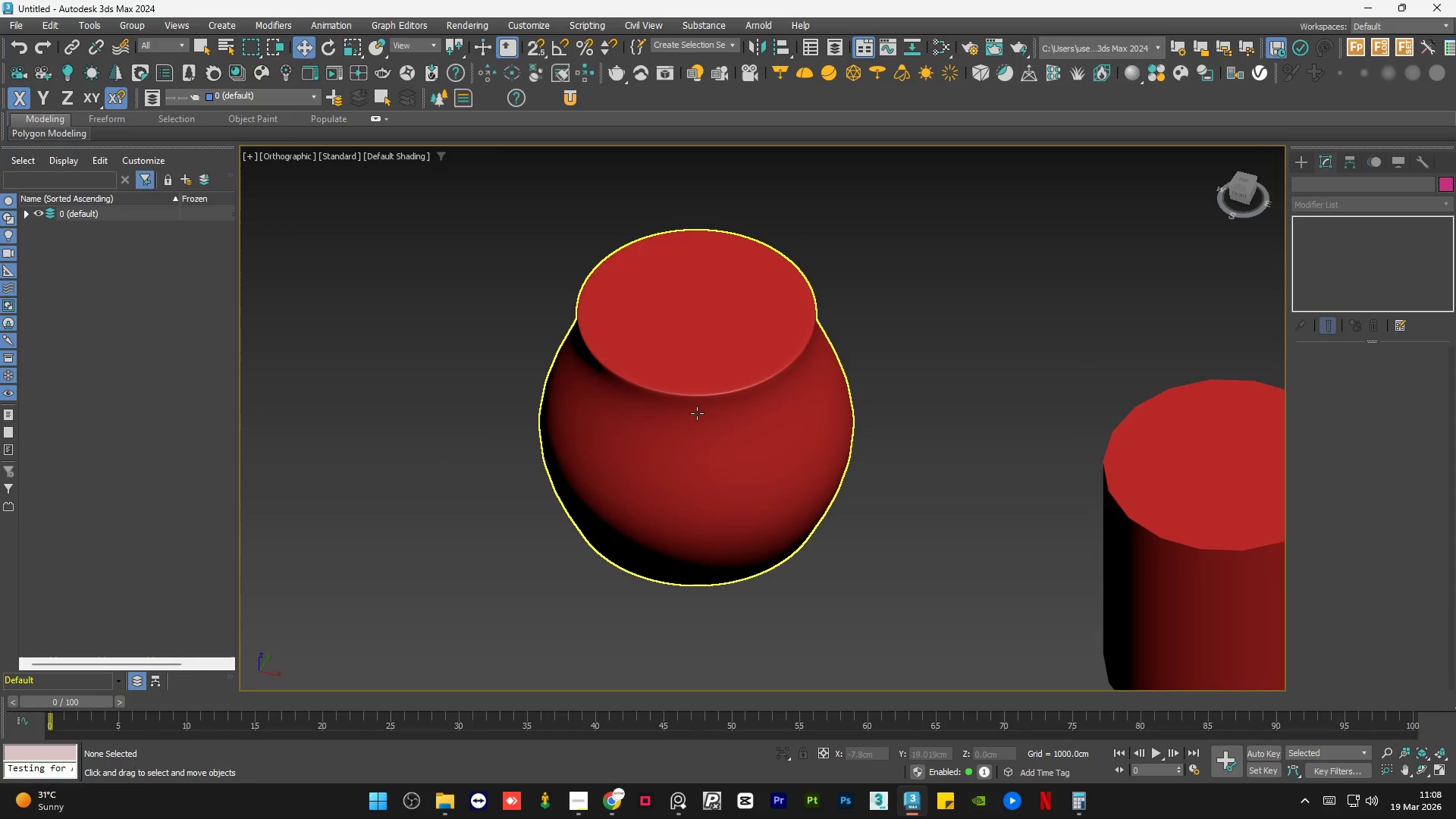 
hold_key(key=ShiftLeft, duration=0.78)
 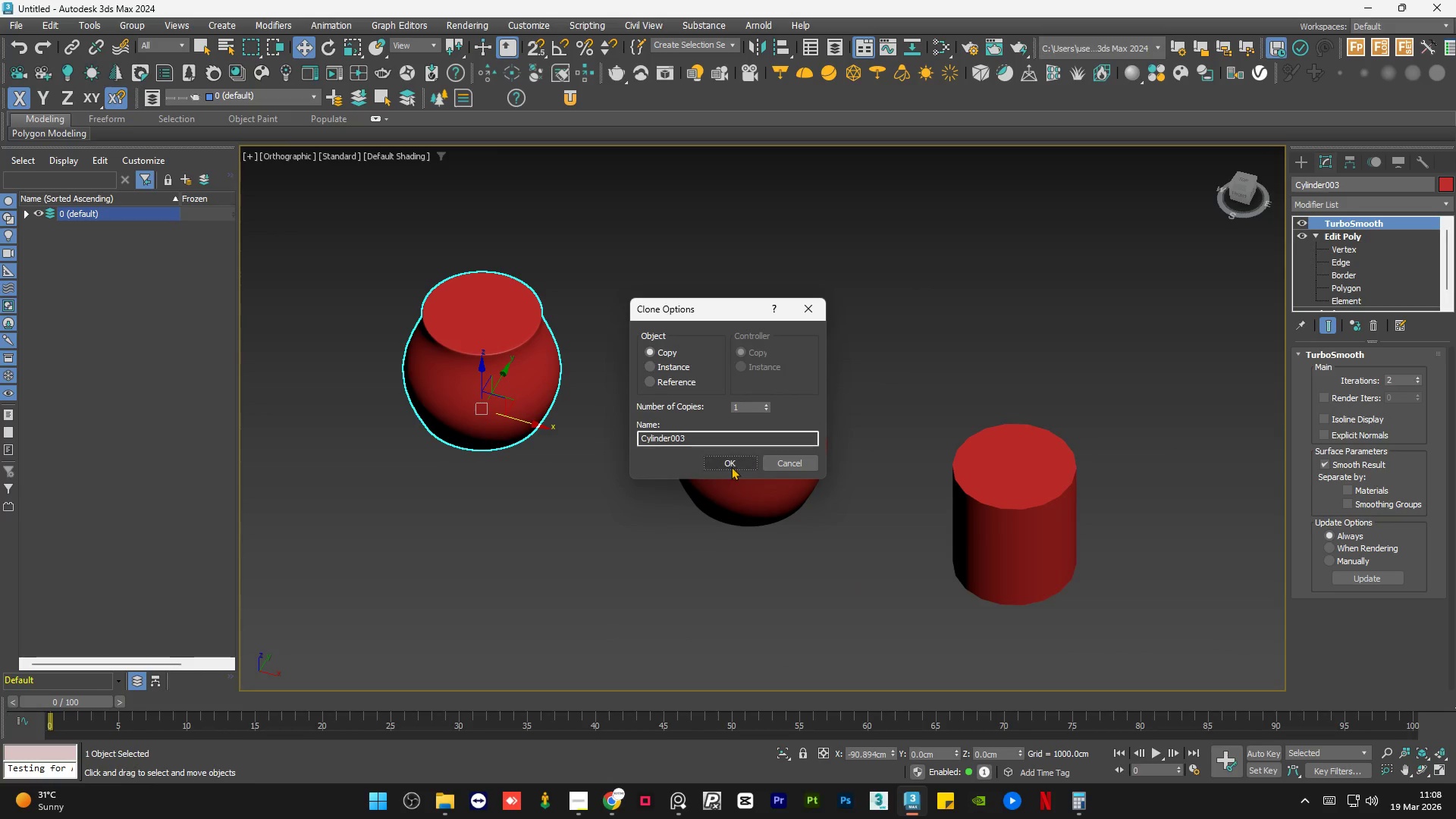 
scroll: coordinate [802, 468], scroll_direction: down, amount: 2.0
 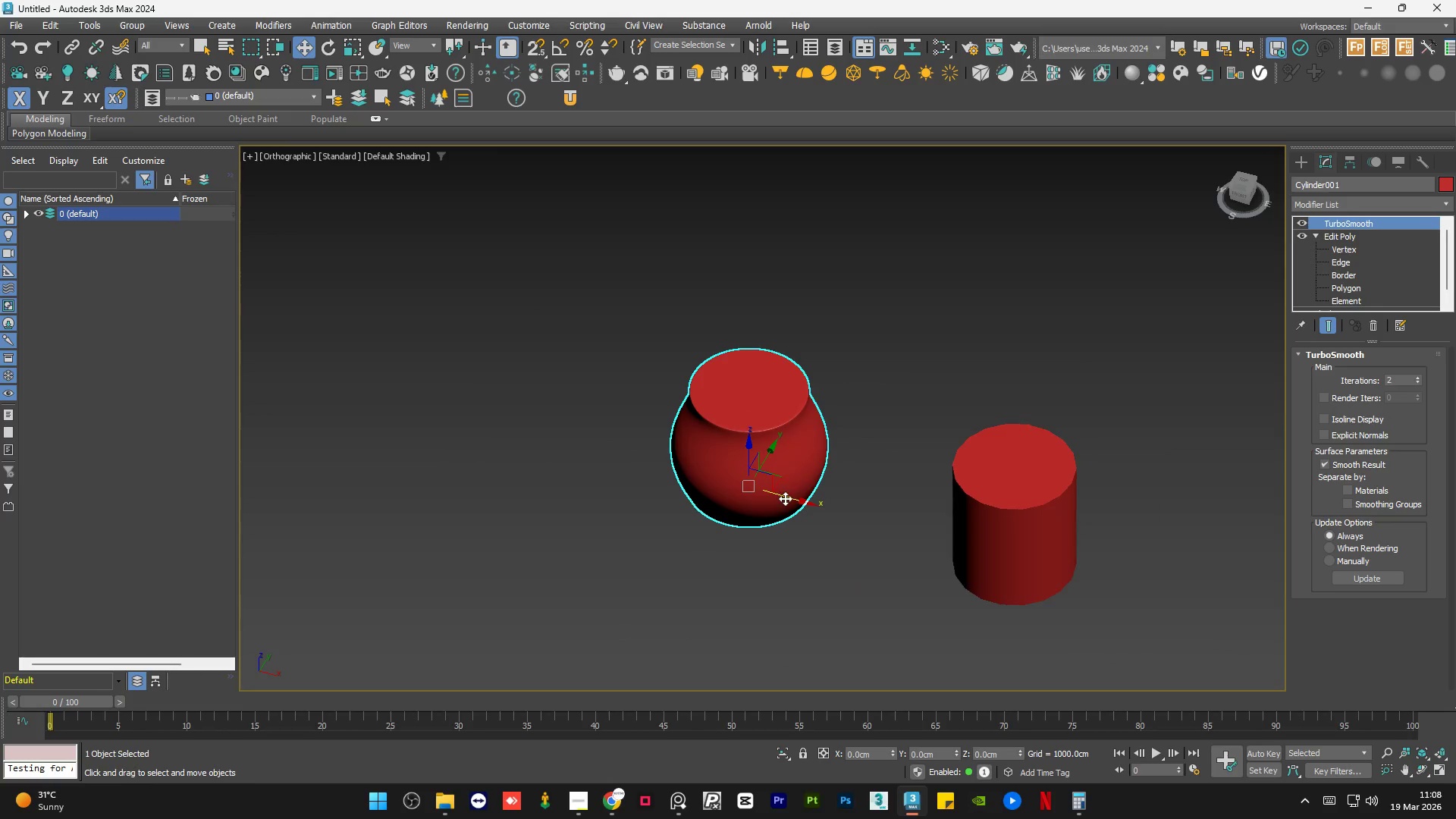 
left_click_drag(start_coordinate=[791, 497], to_coordinate=[529, 412])
 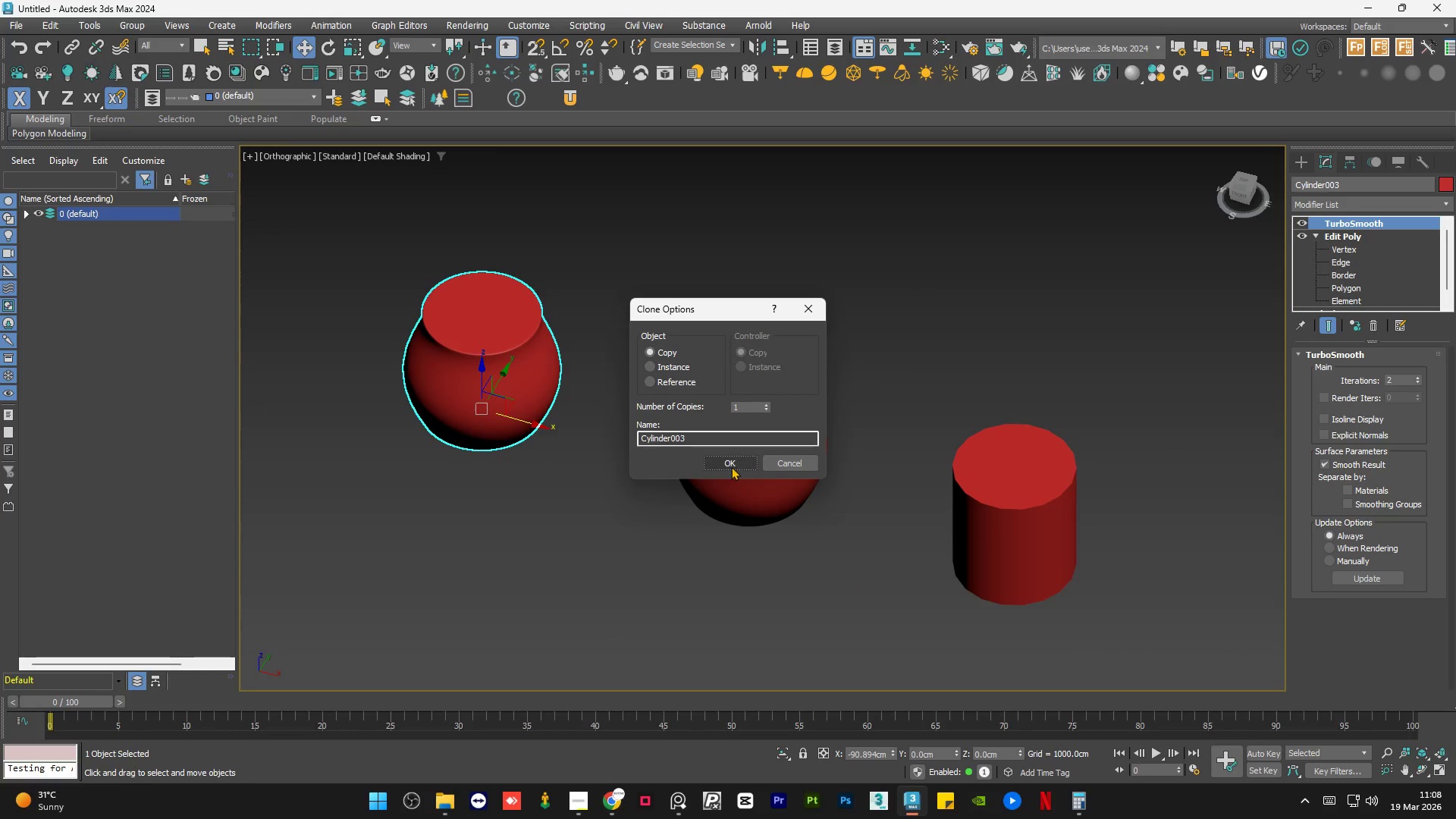 
left_click([731, 465])
 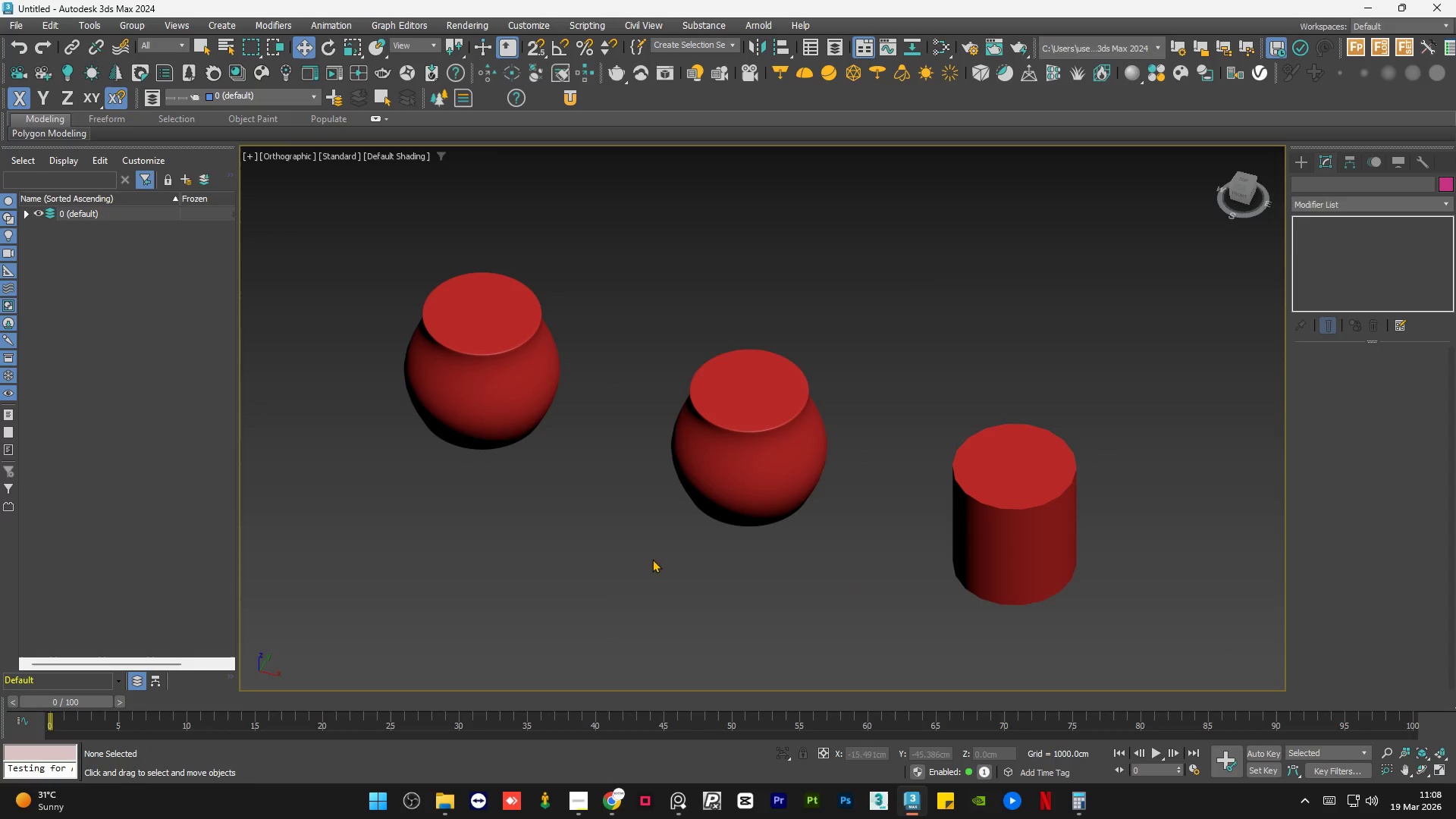 
double_click([745, 441])
 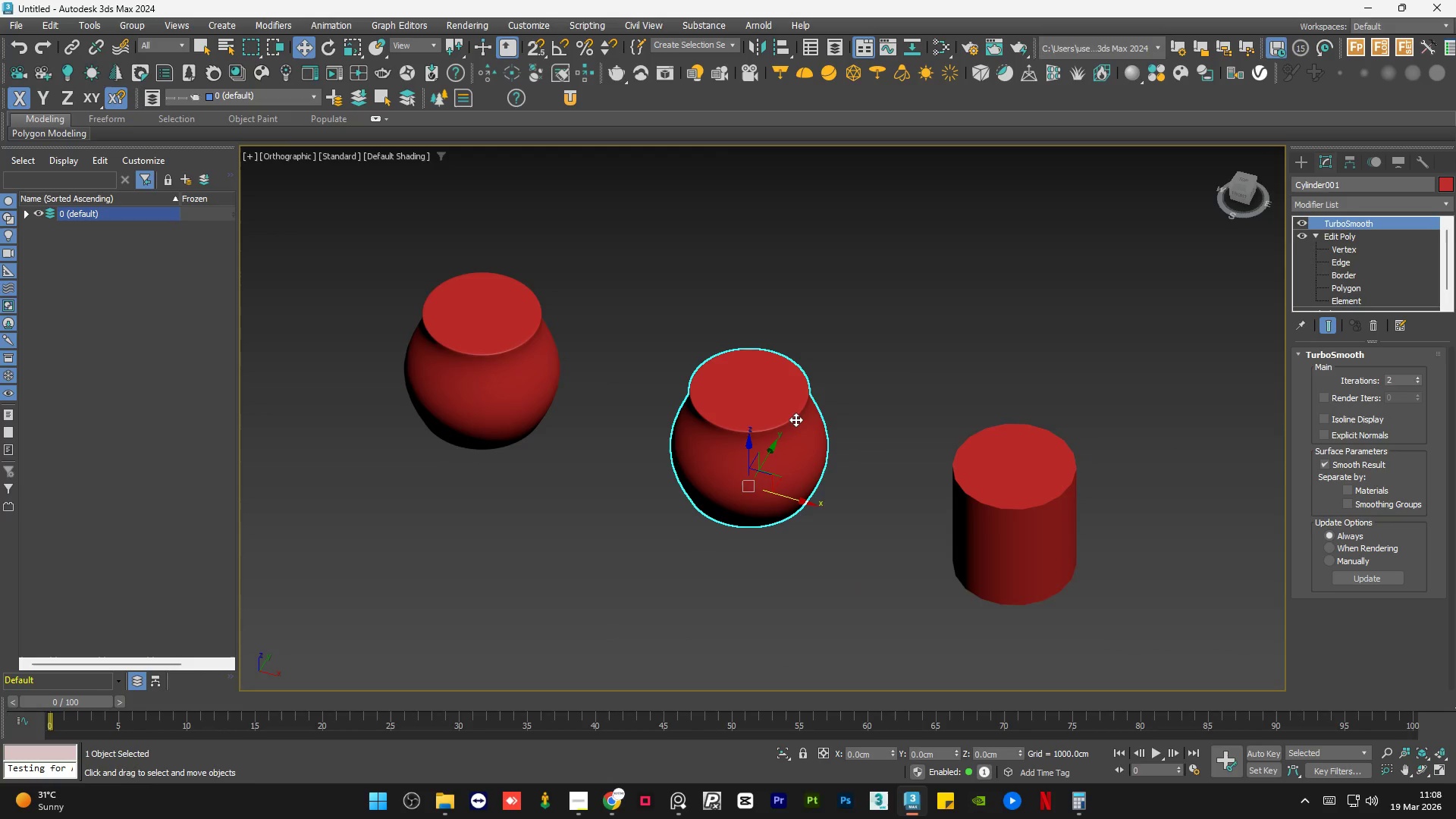 
scroll: coordinate [793, 419], scroll_direction: up, amount: 2.0
 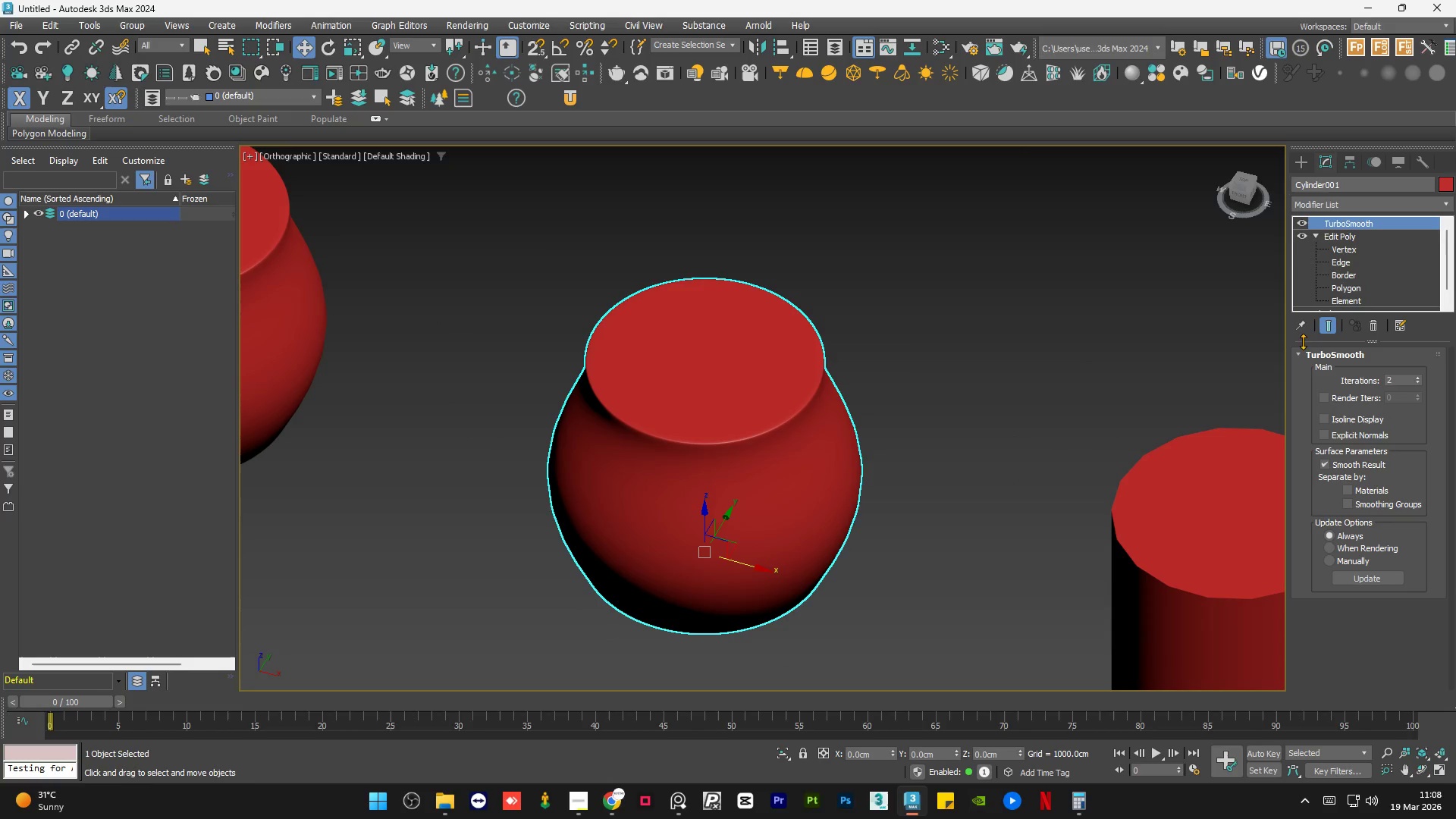 
key(F4)
 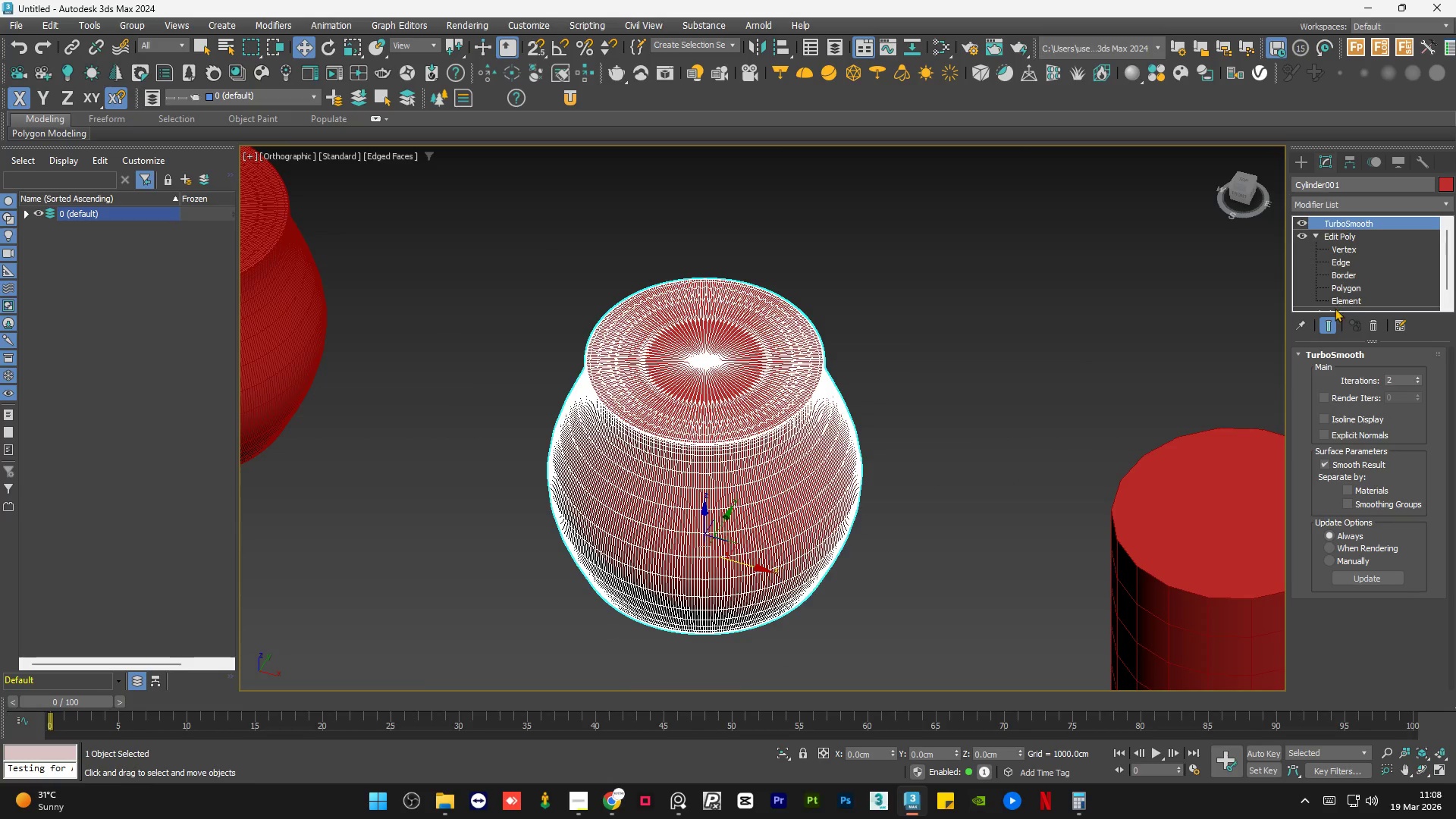 
left_click([1329, 320])
 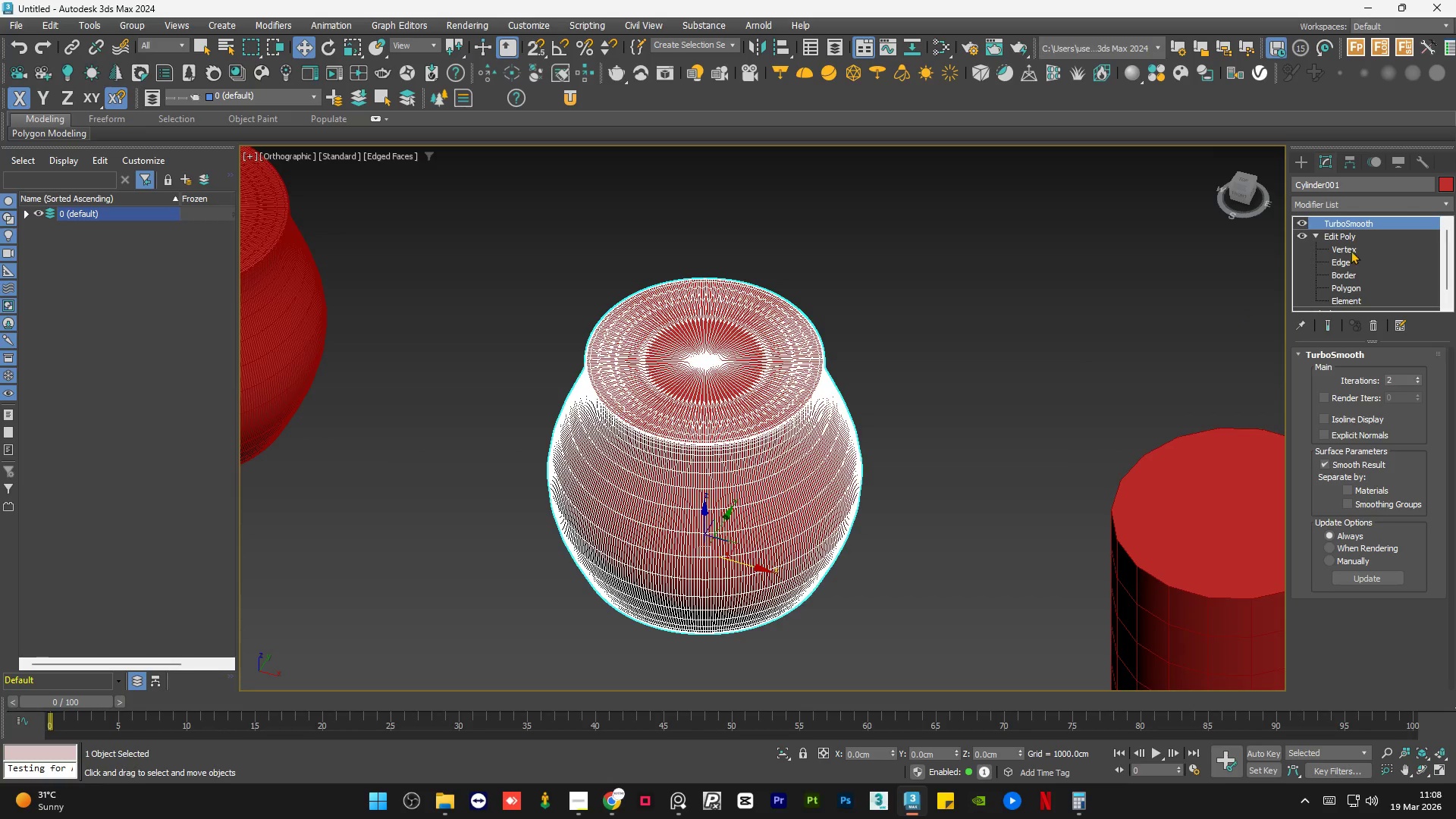 
left_click([1360, 240])
 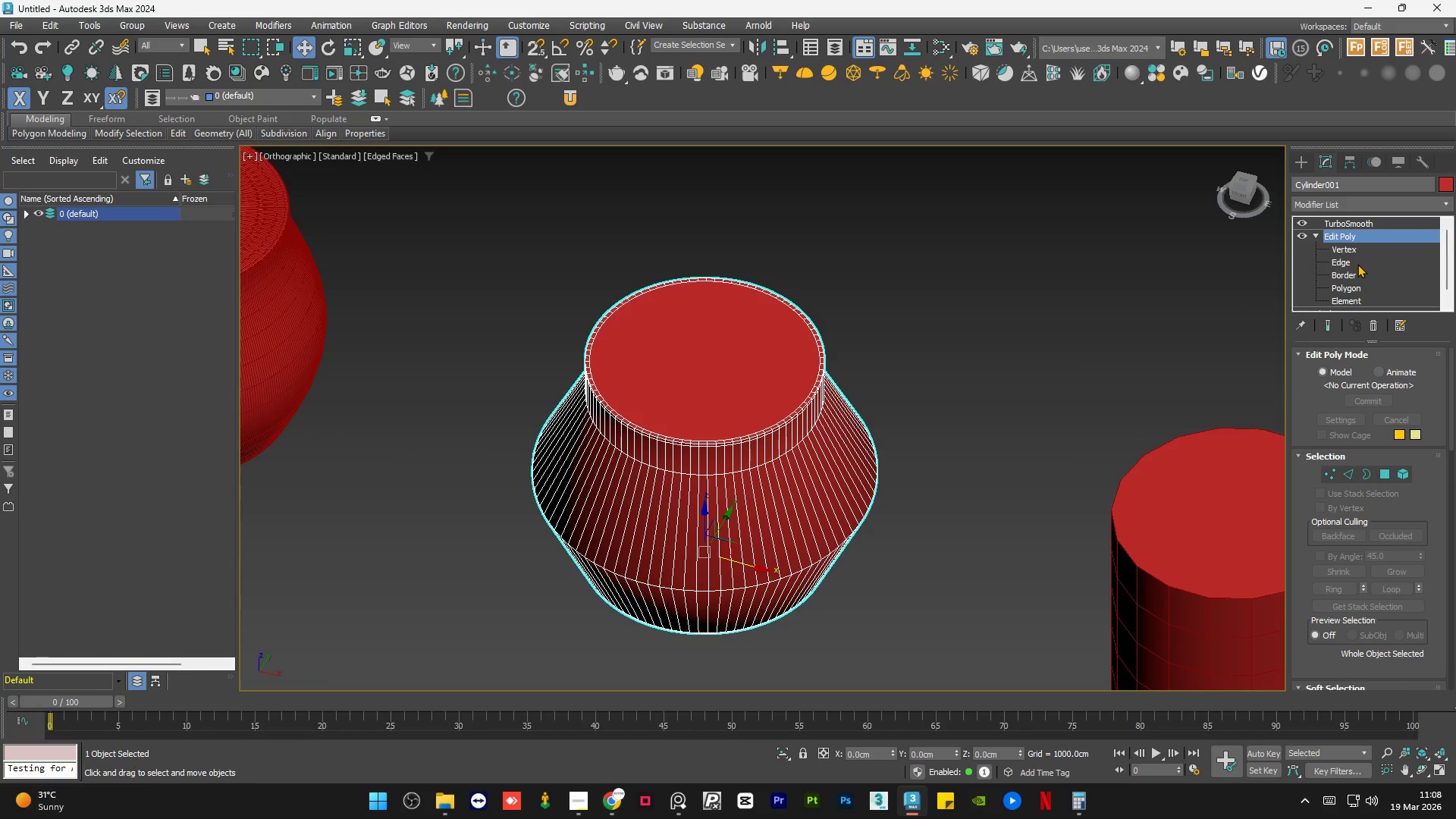 
left_click([1357, 289])
 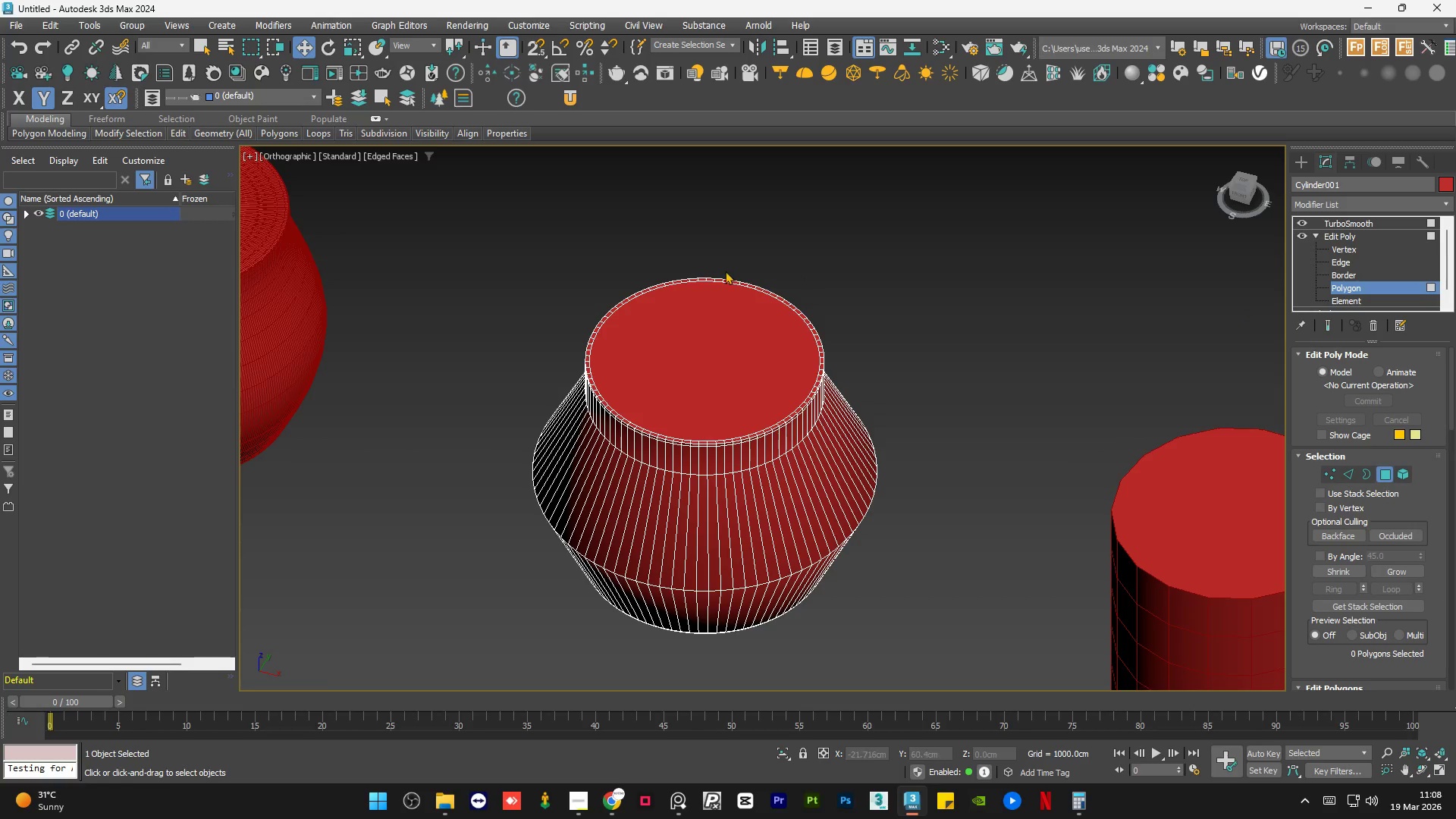 
left_click([631, 325])
 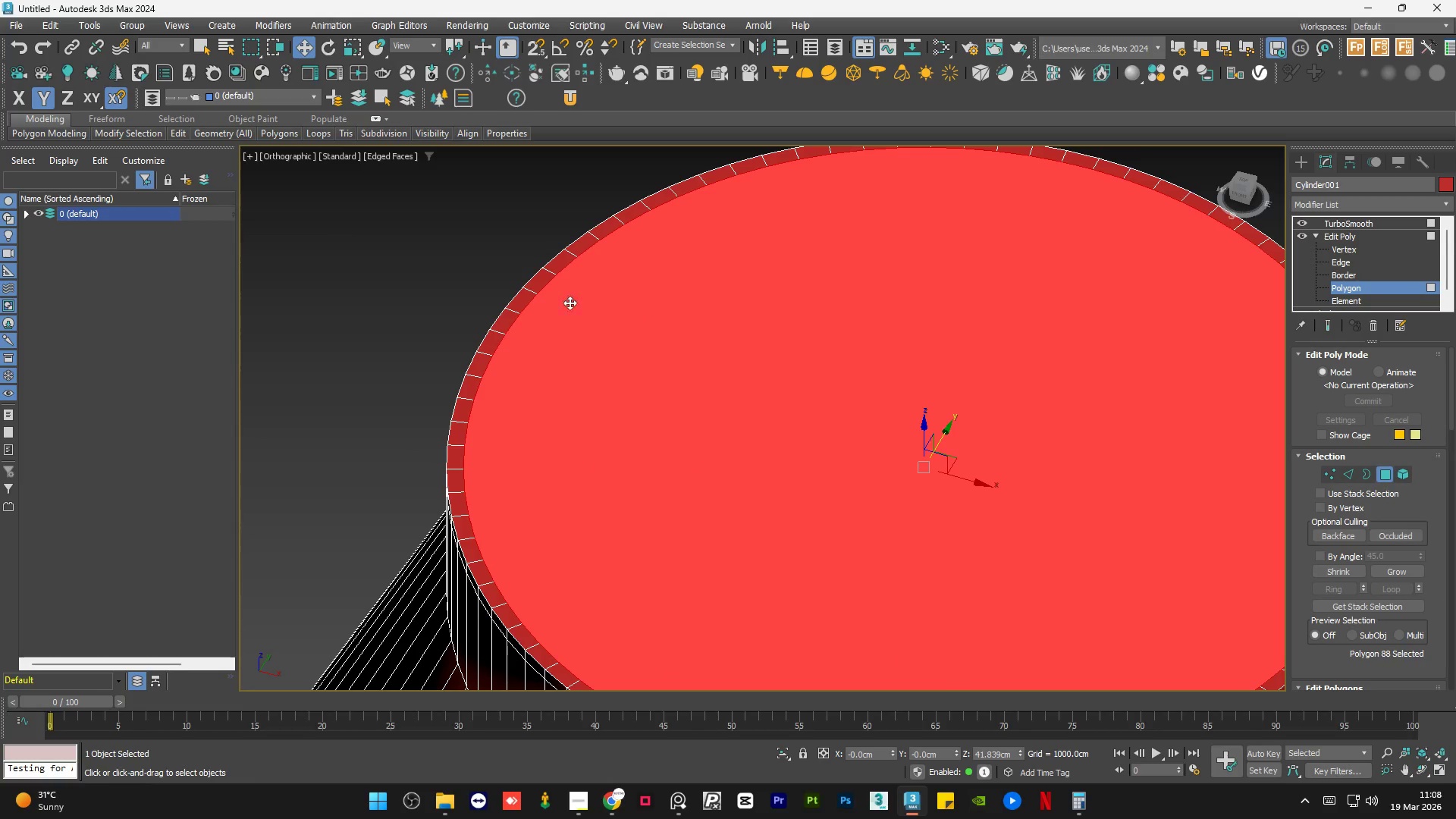 
scroll: coordinate [631, 325], scroll_direction: up, amount: 4.0
 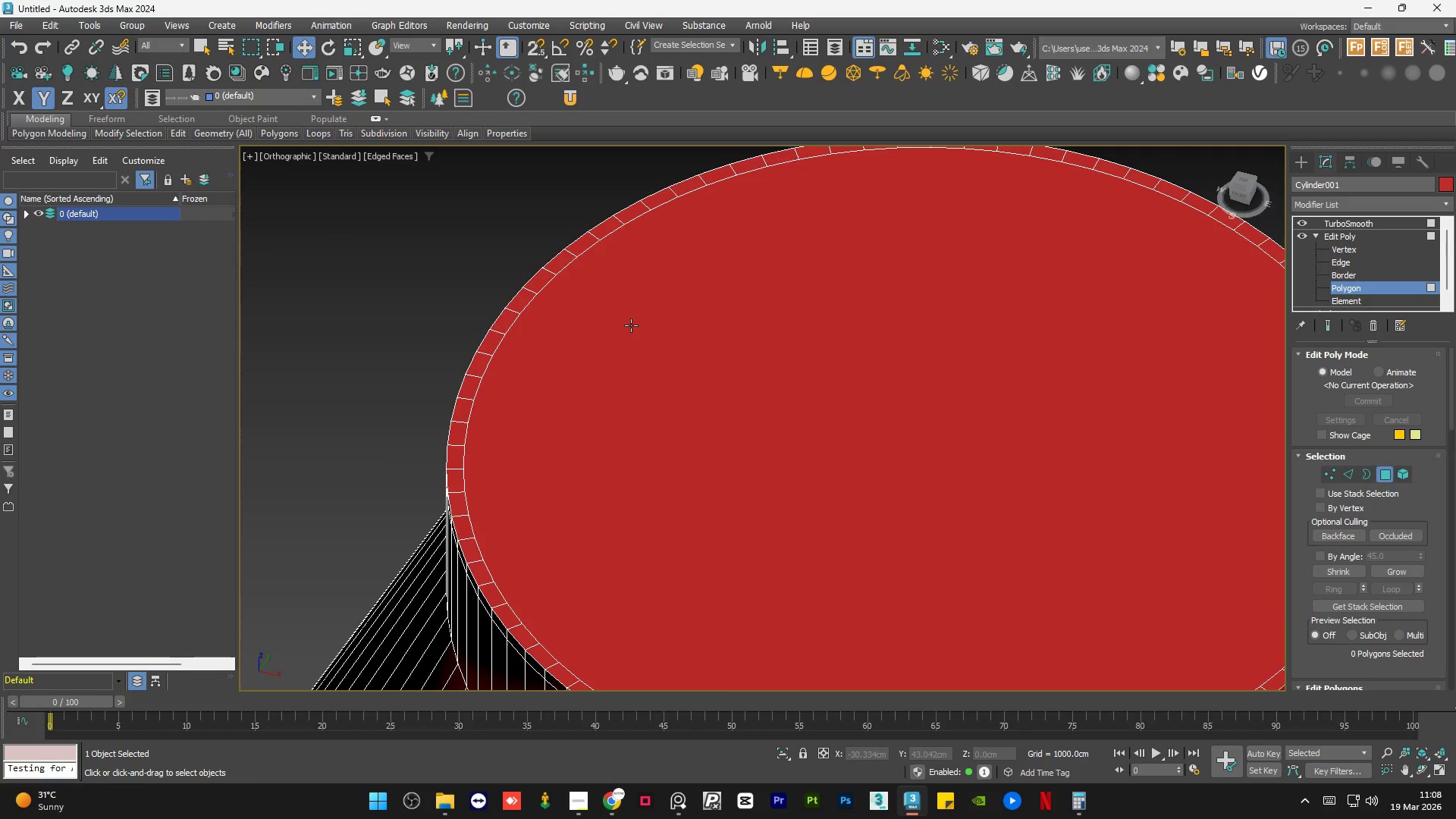 
scroll: coordinate [444, 272], scroll_direction: down, amount: 1.0
 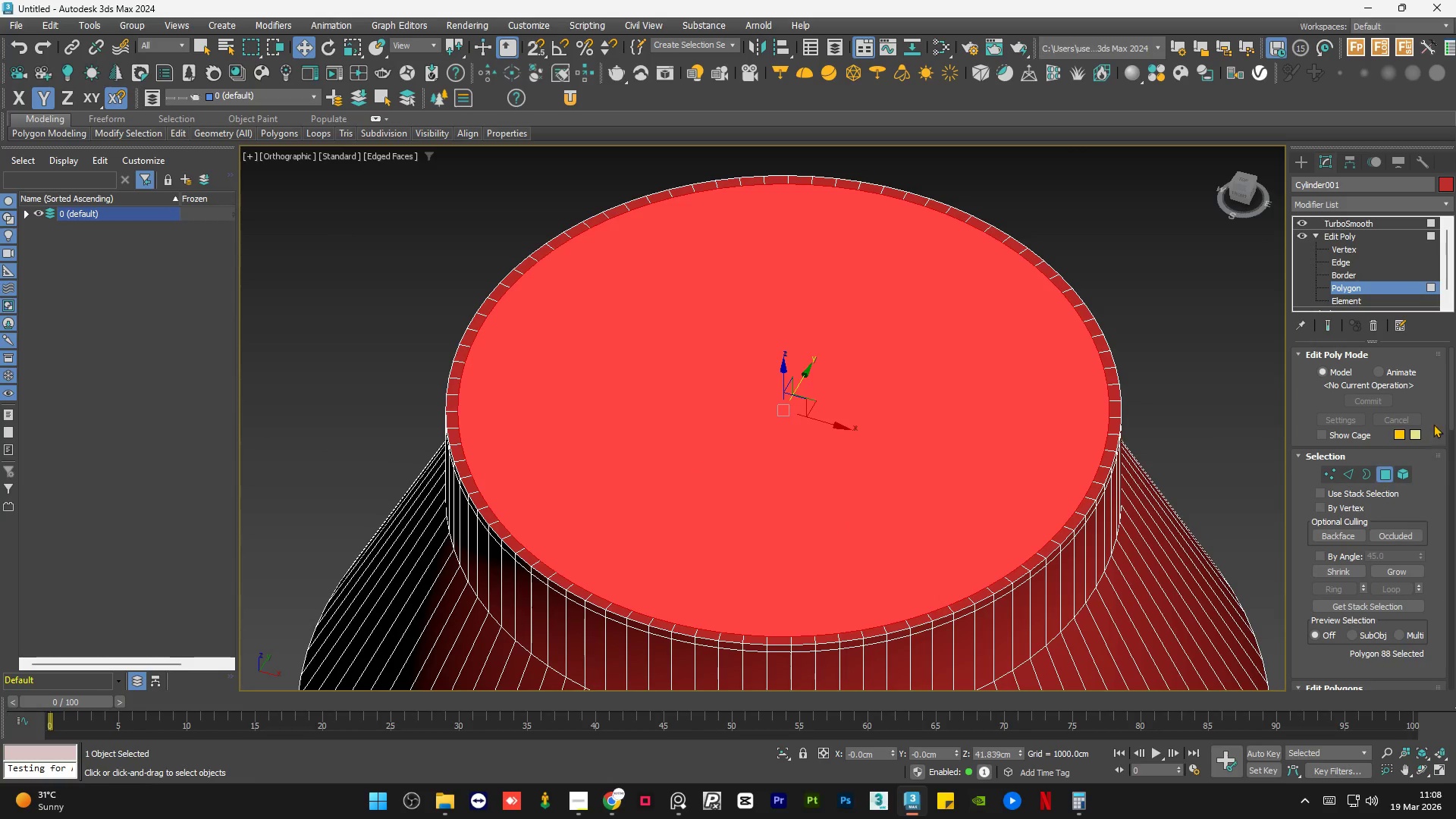 
left_click_drag(start_coordinate=[1450, 409], to_coordinate=[1453, 443])
 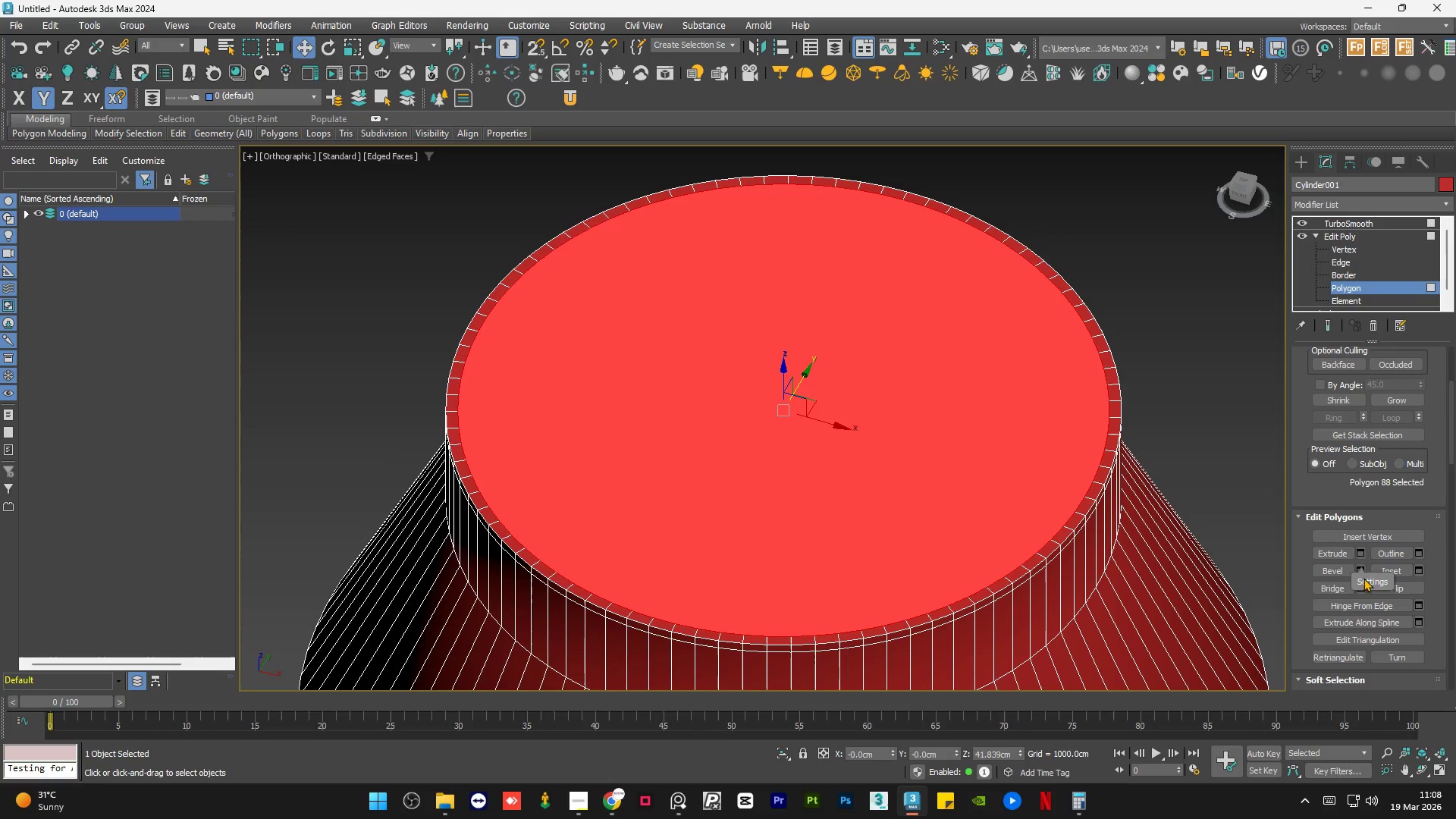 
left_click([1363, 570])
 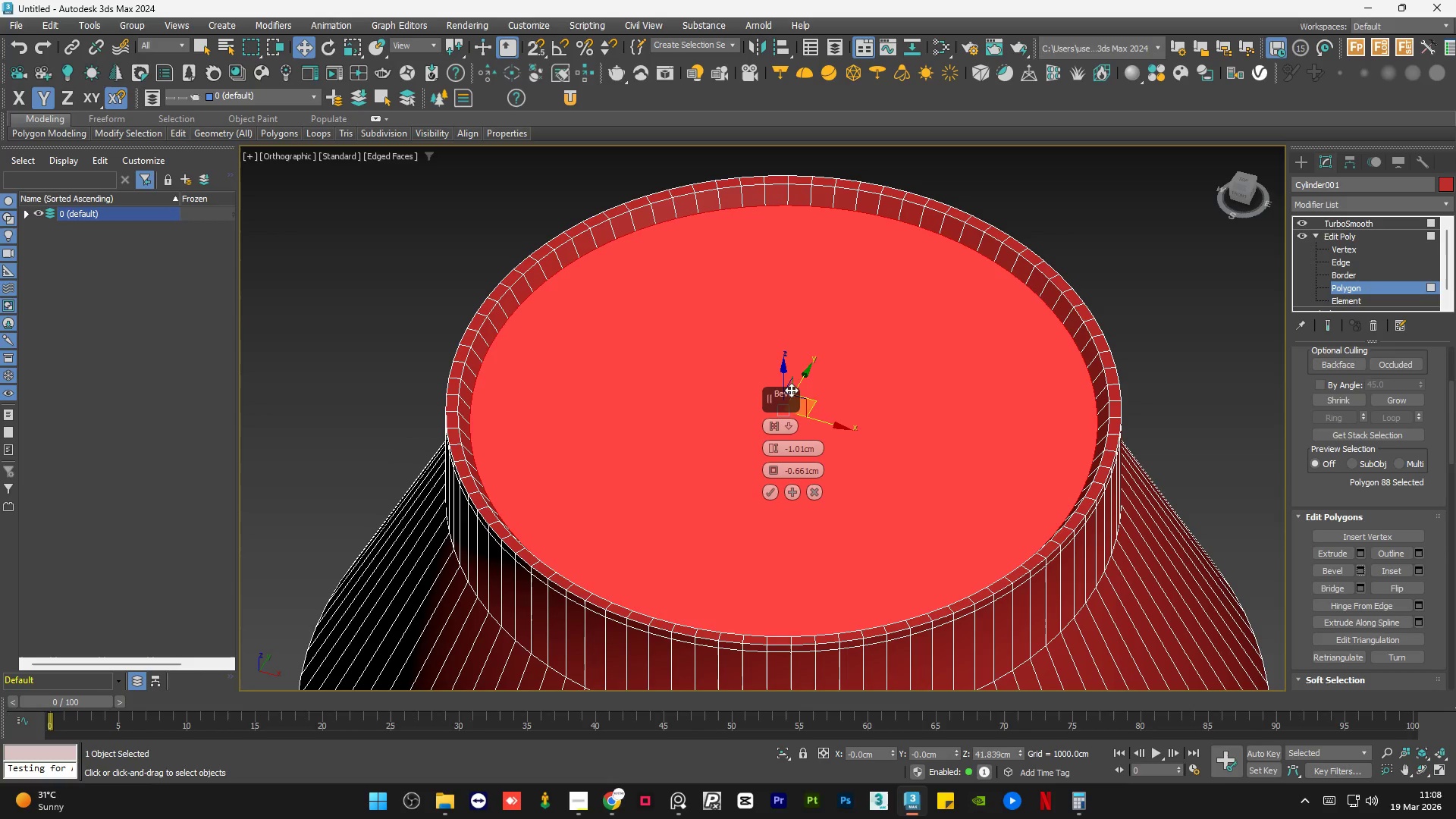 
hold_key(key=AltLeft, duration=1.5)
 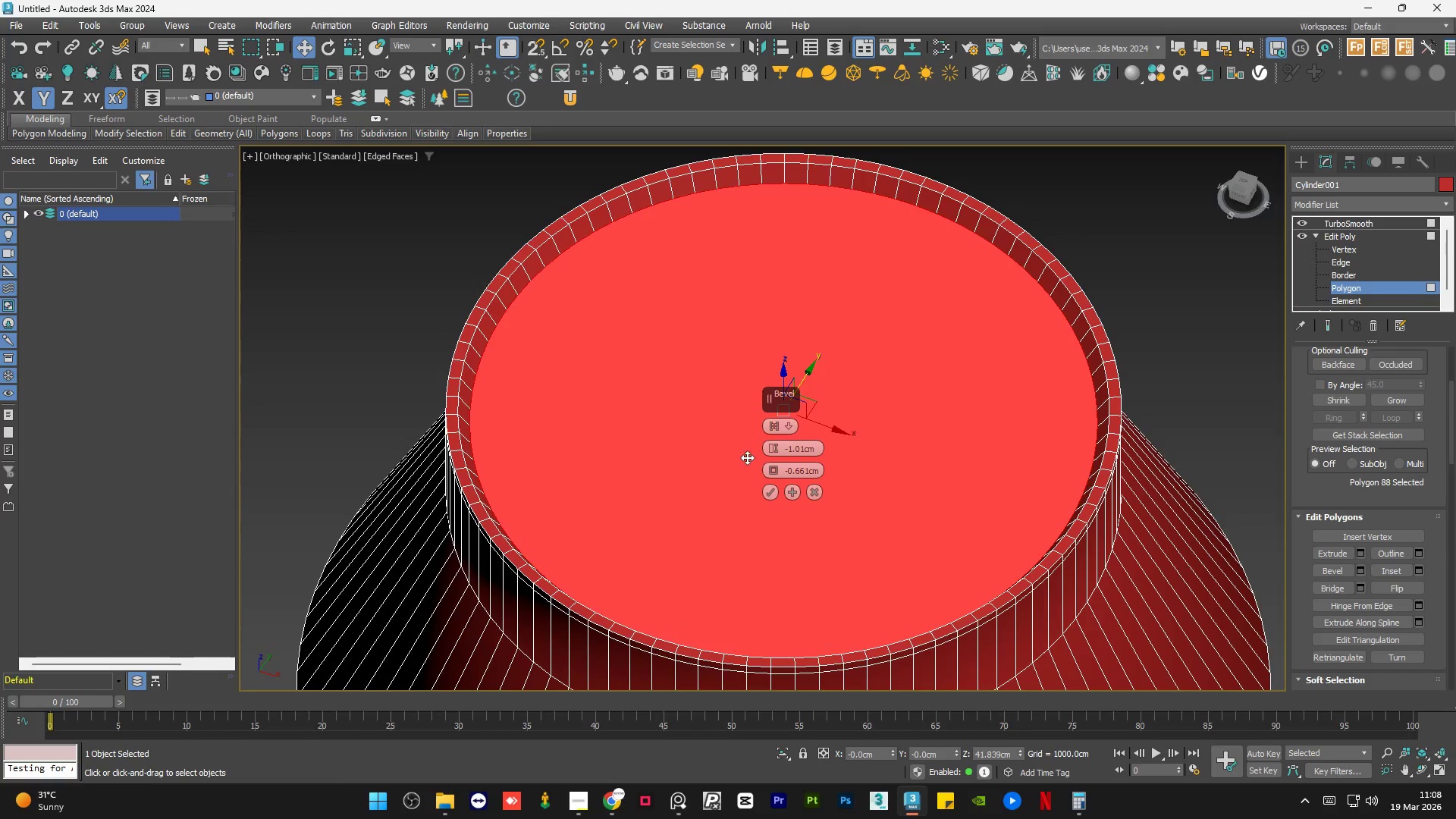 
hold_key(key=AltLeft, duration=0.41)
 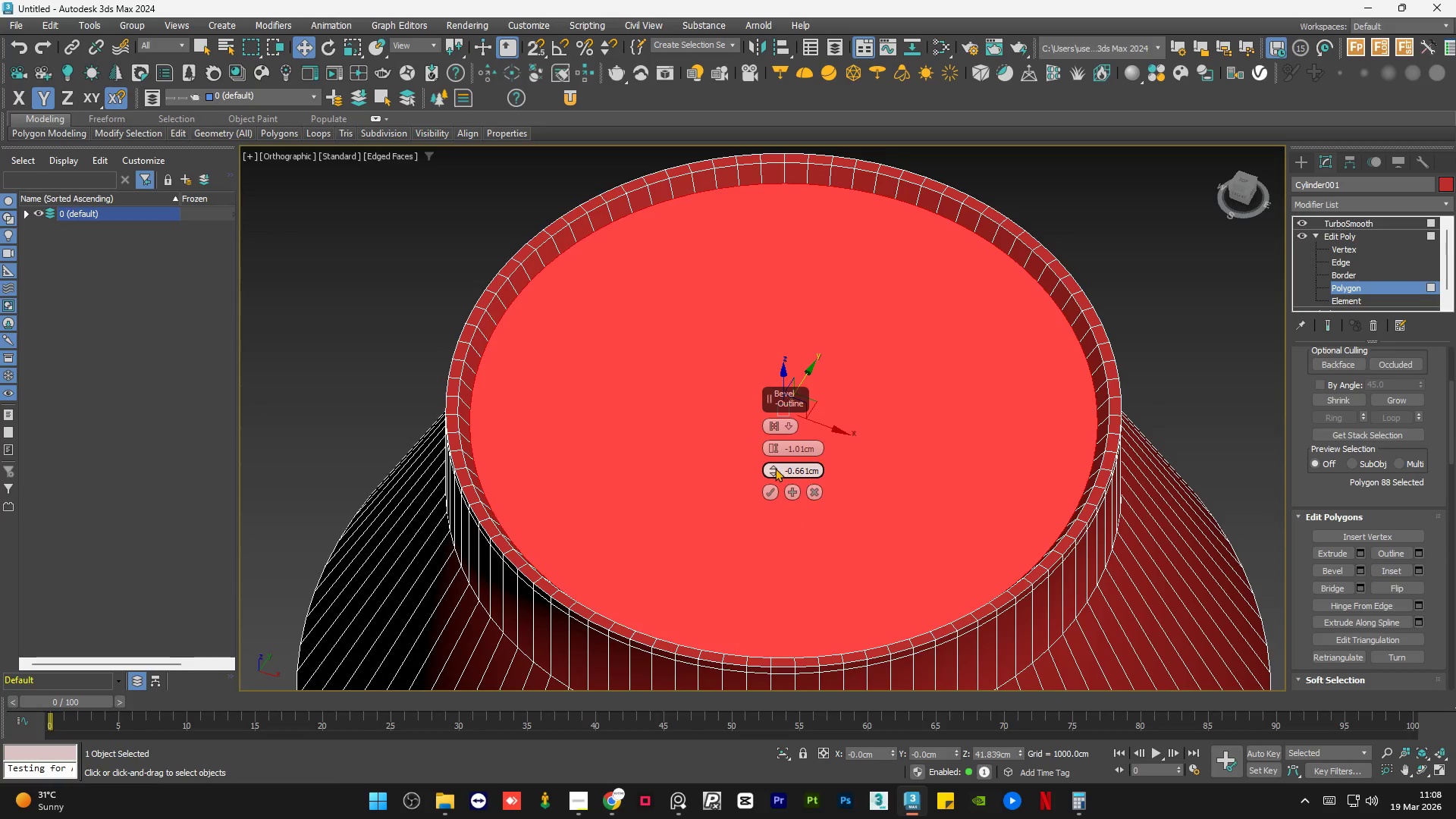 
left_click_drag(start_coordinate=[771, 465], to_coordinate=[768, 473])
 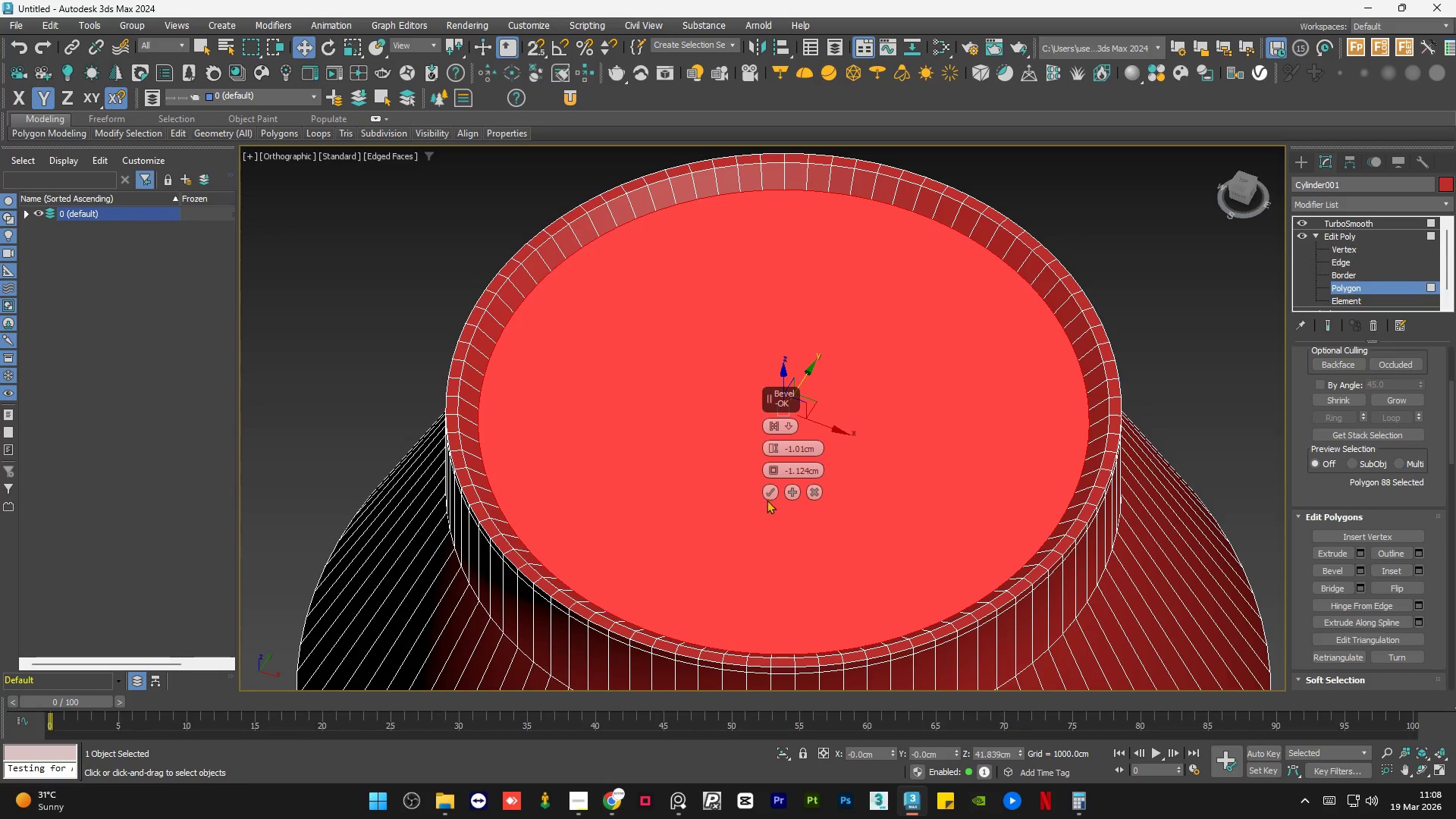 
left_click([767, 497])
 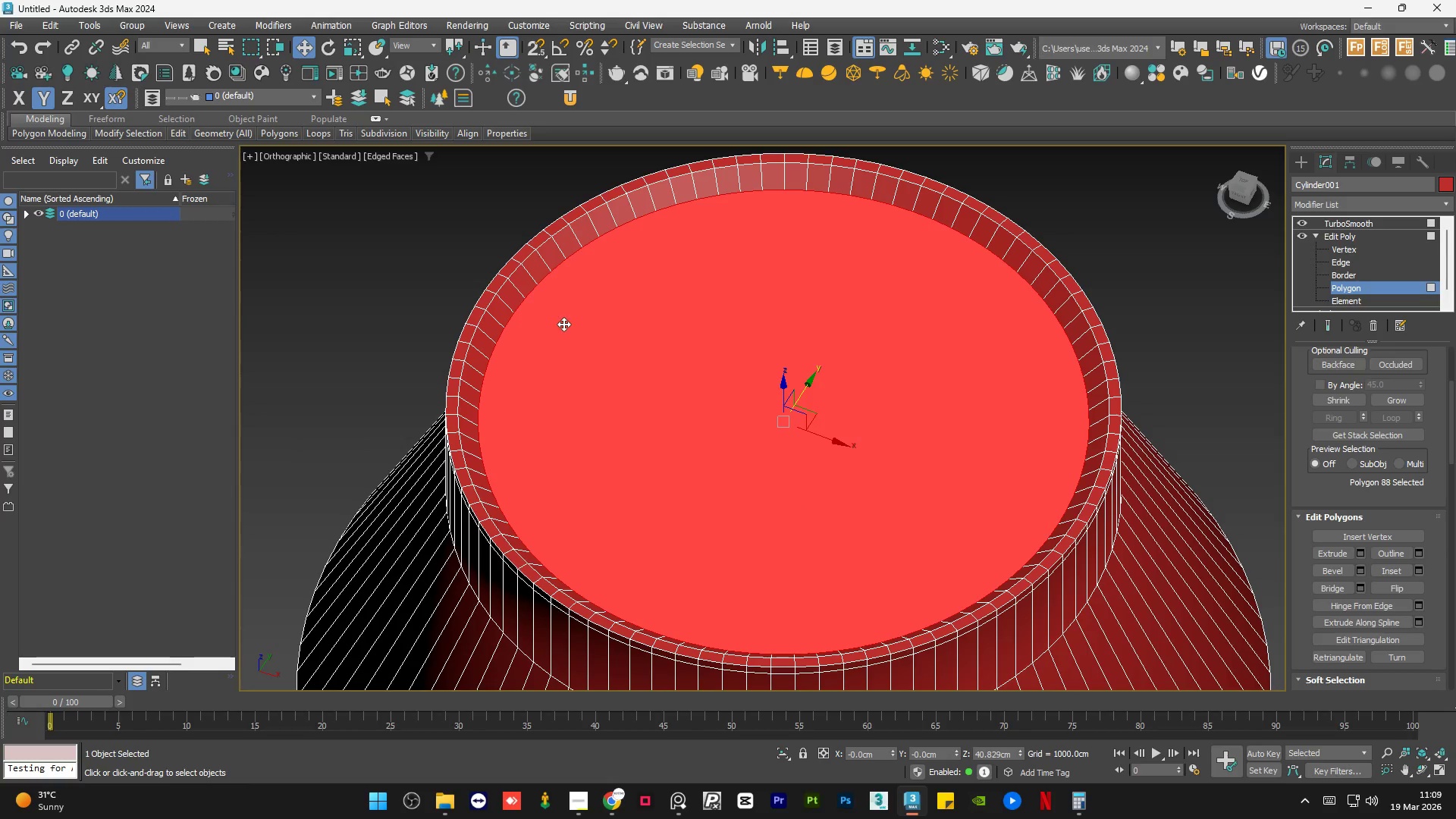 
scroll: coordinate [563, 324], scroll_direction: down, amount: 2.0
 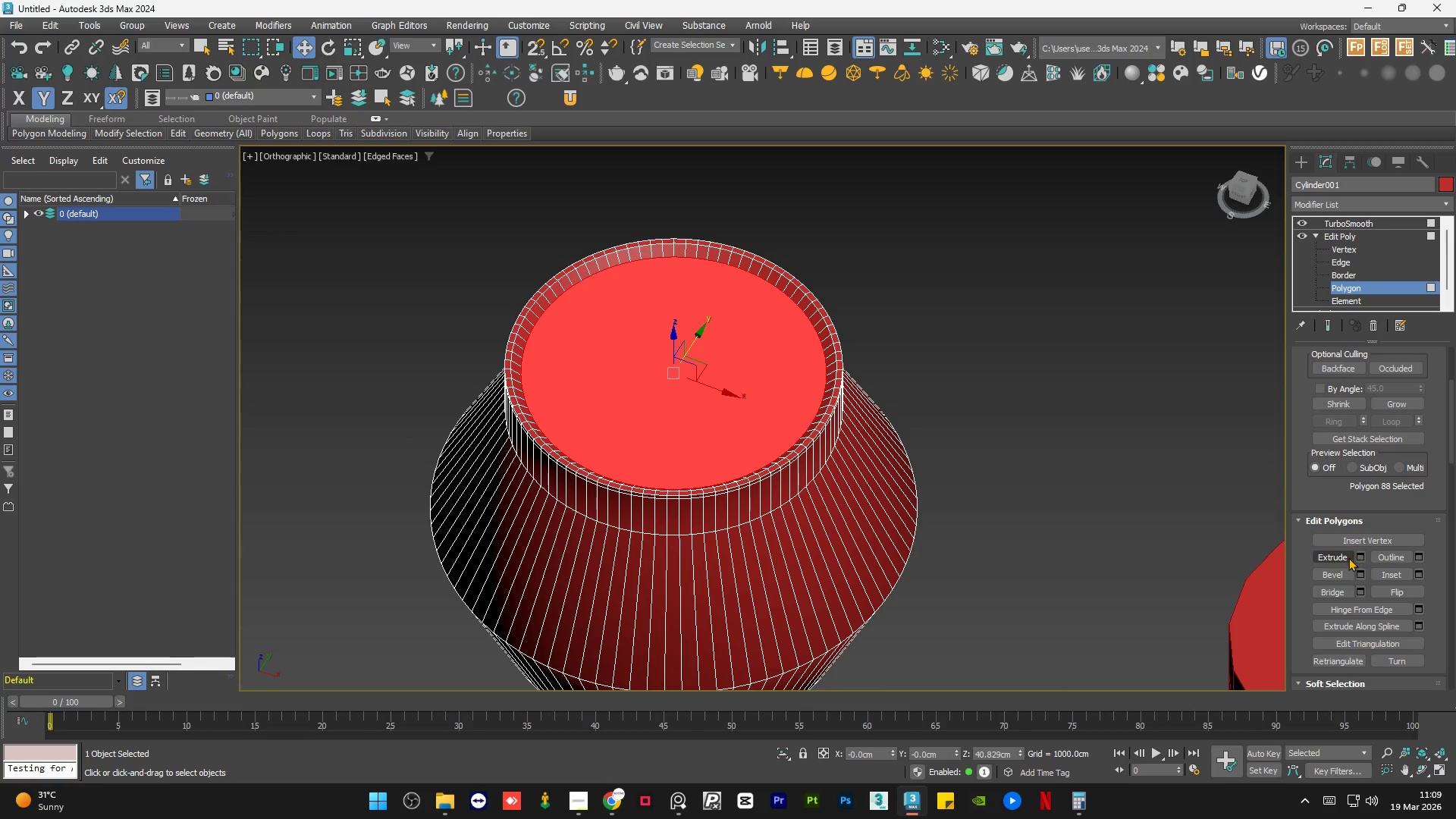 
key(Delete)
 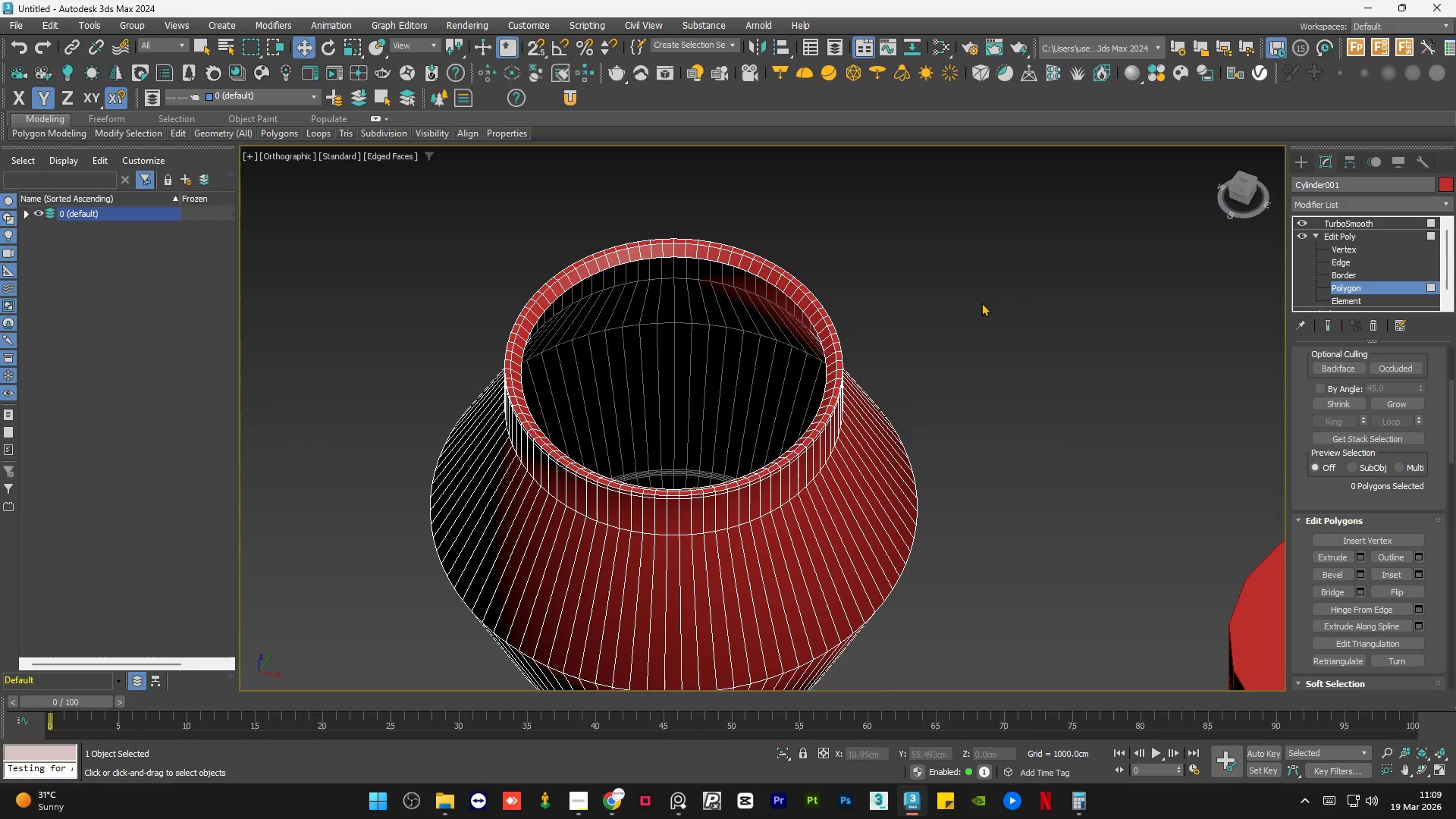 
left_click([981, 302])
 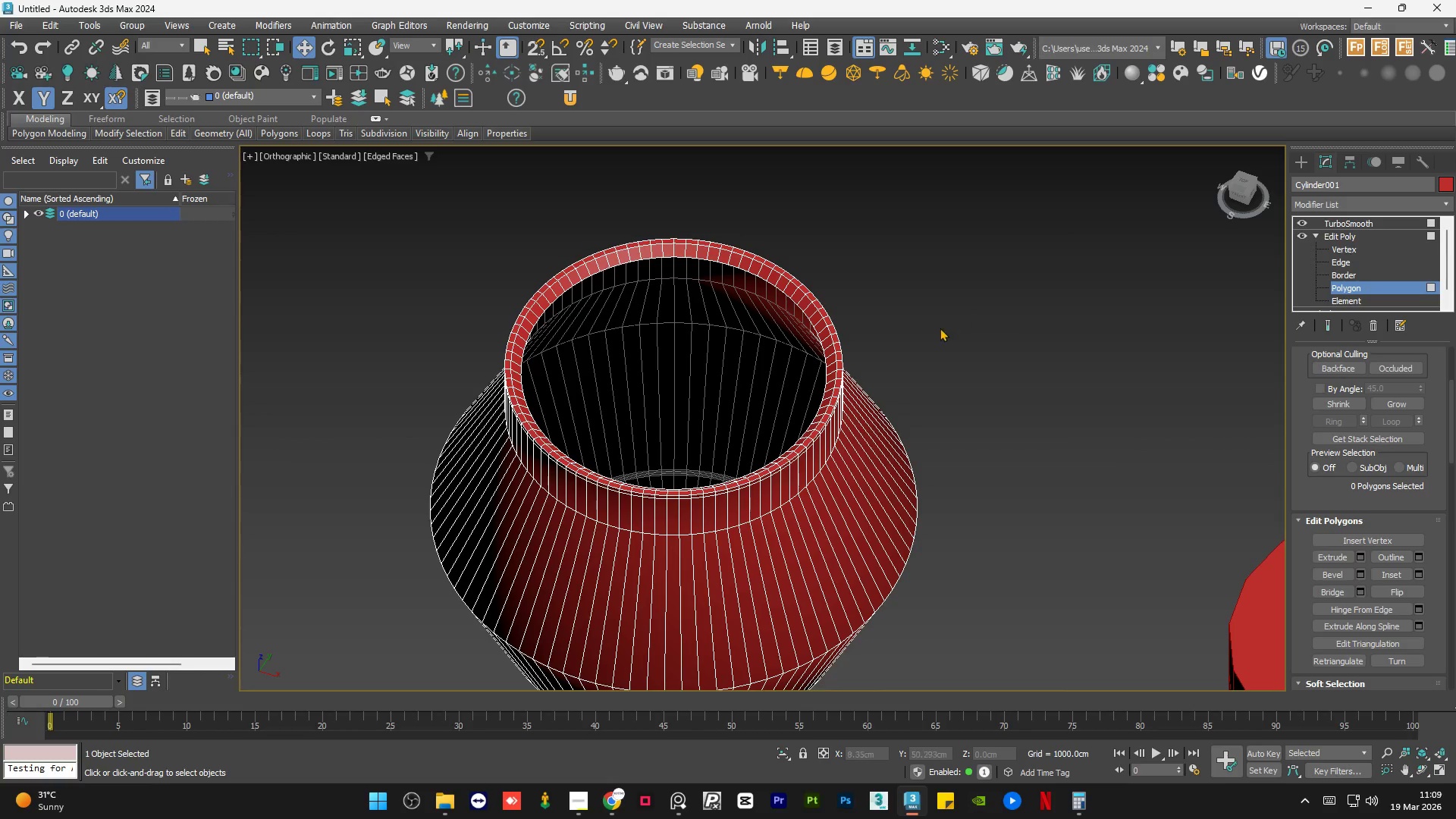 
hold_key(key=AltLeft, duration=1.5)
 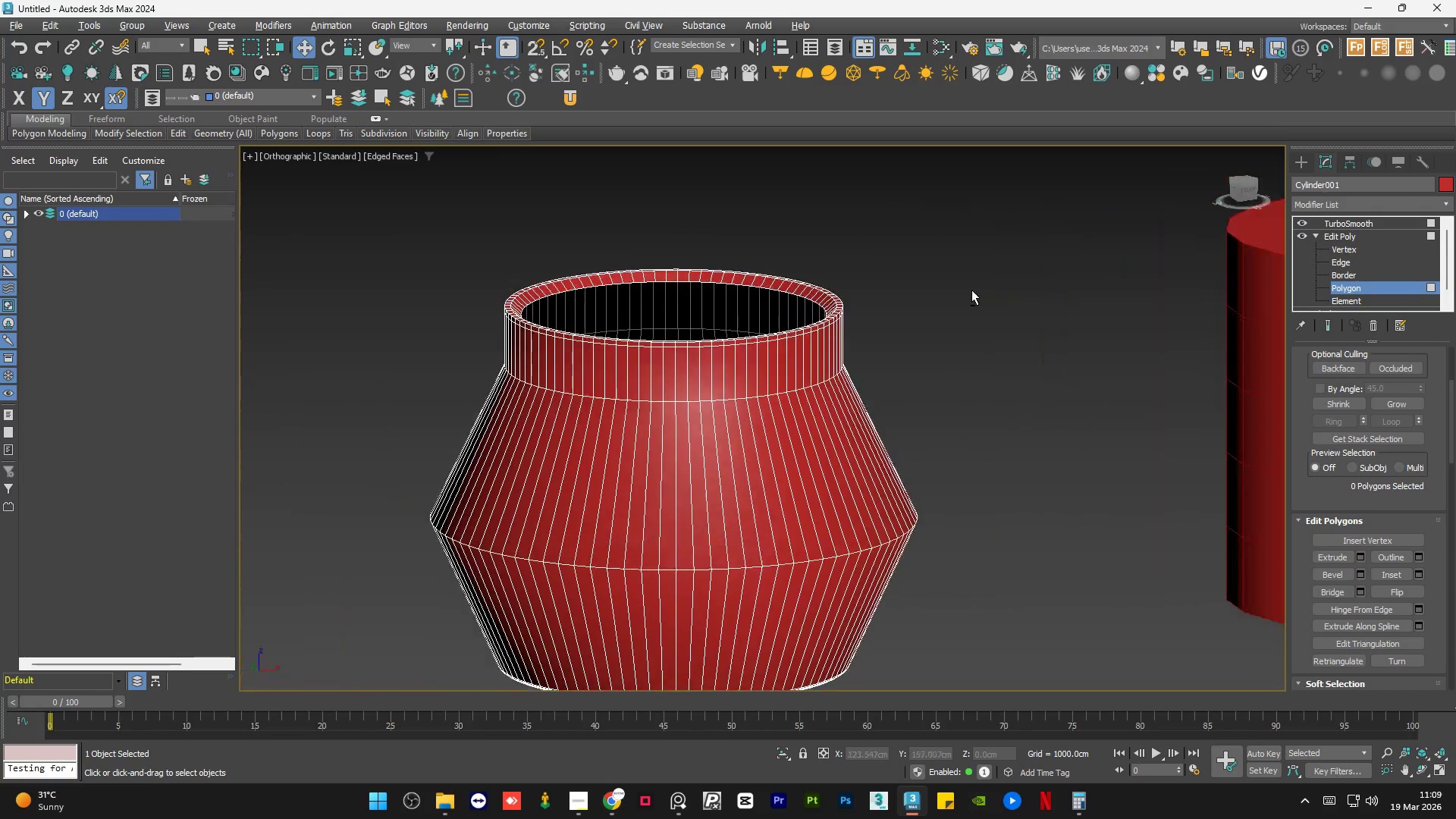 
hold_key(key=AltLeft, duration=0.72)
 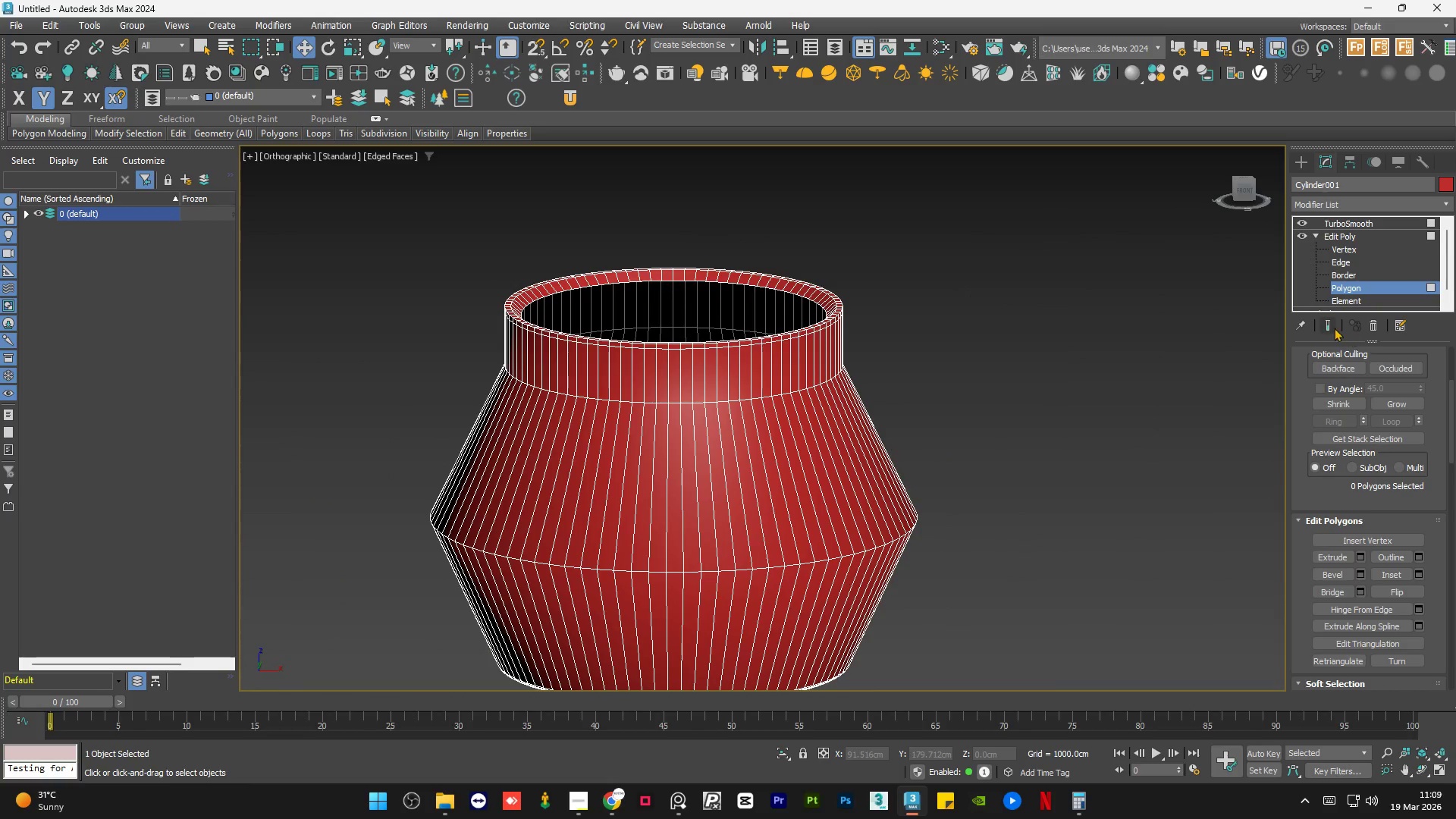 
left_click([1329, 326])
 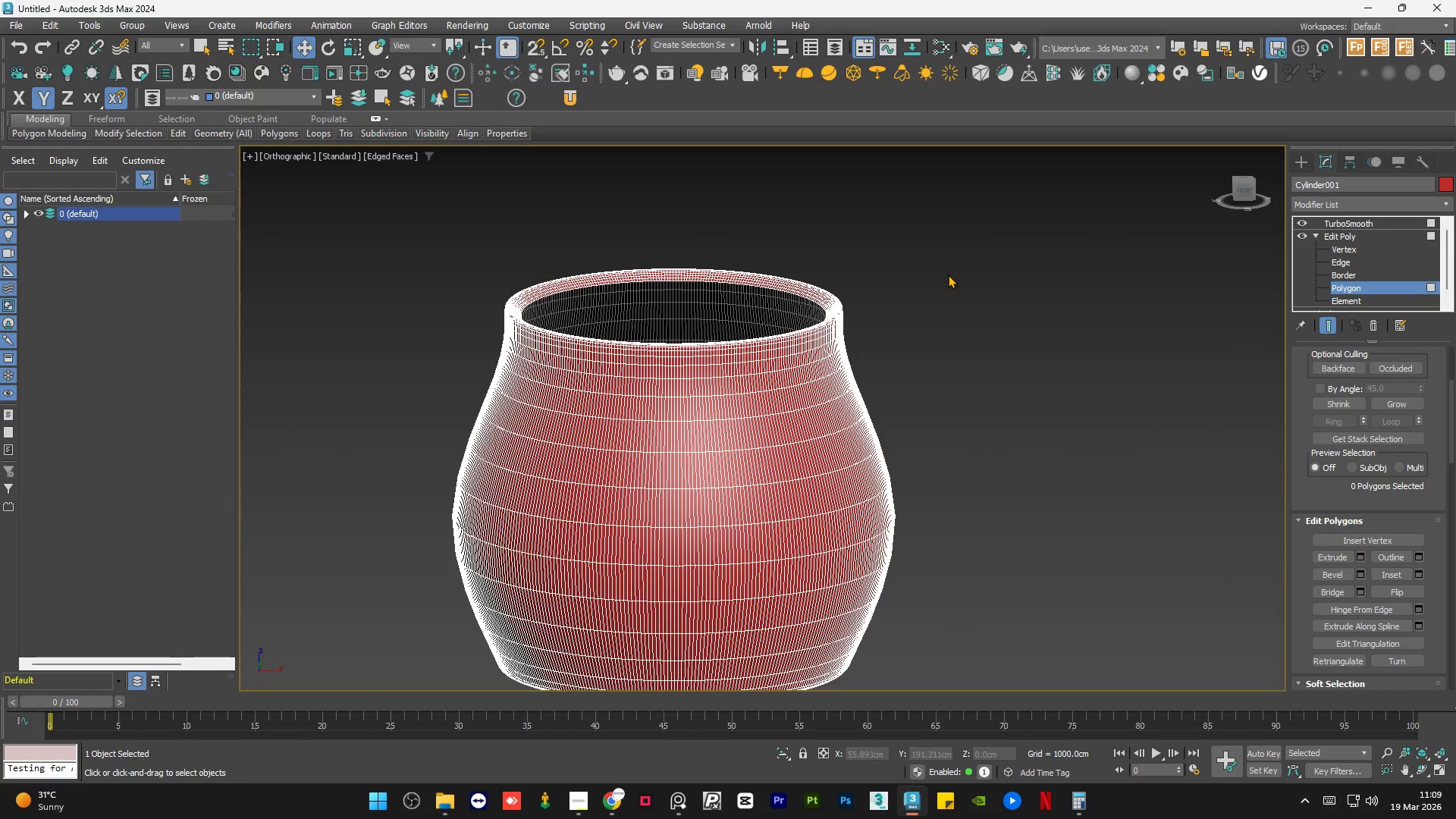 
left_click([948, 275])
 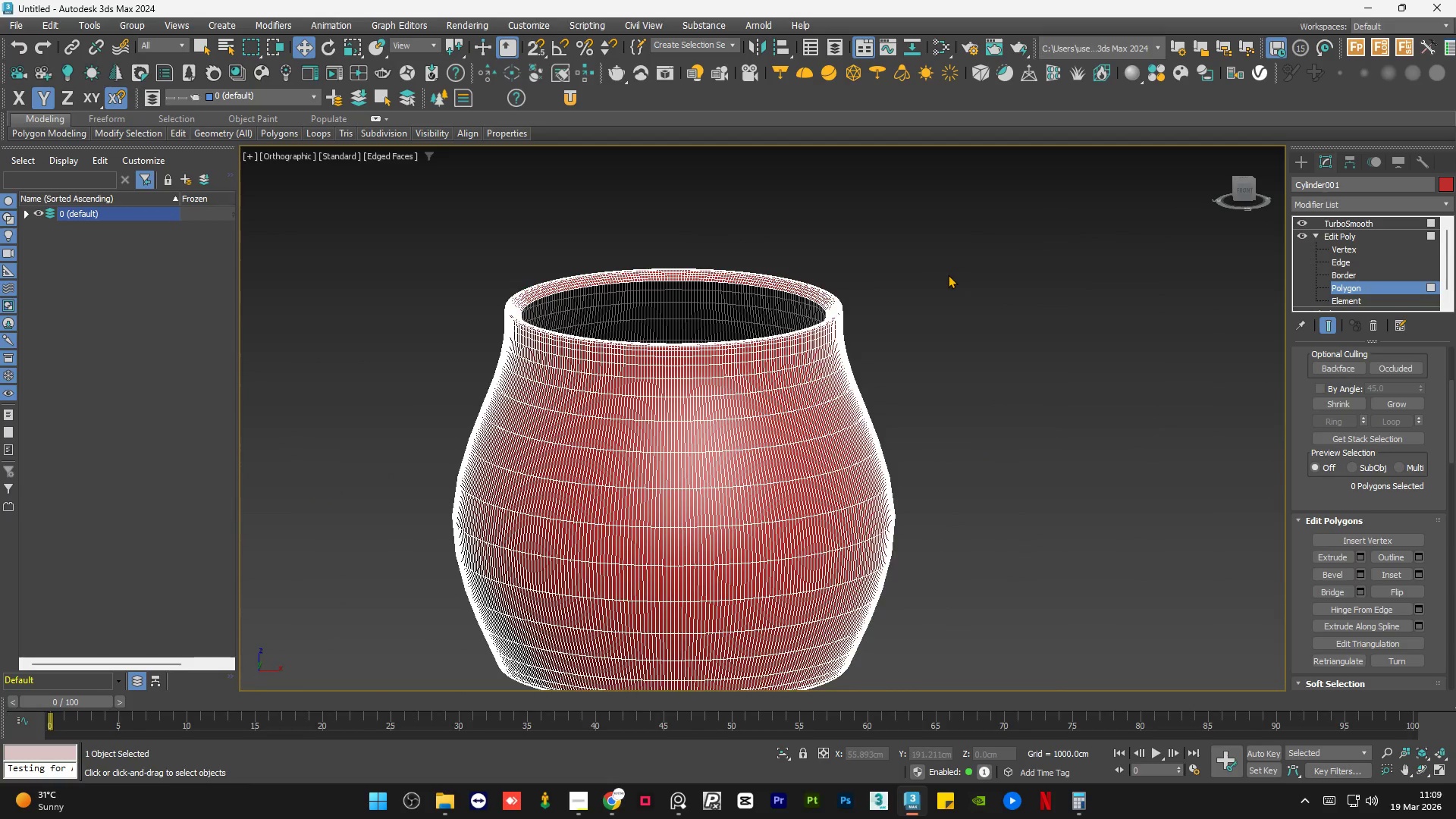 
key(F4)
 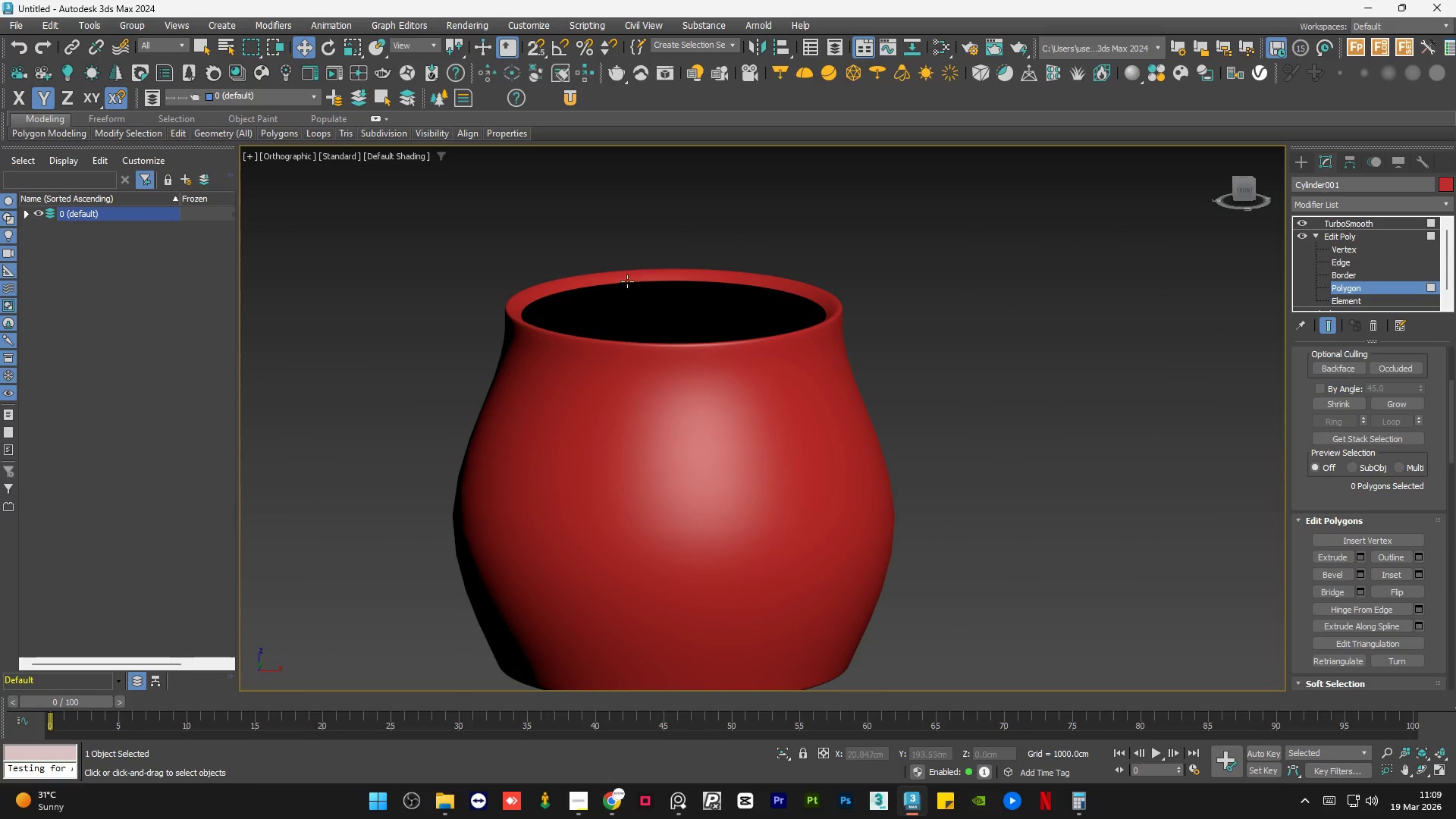 
hold_key(key=AltLeft, duration=1.51)
 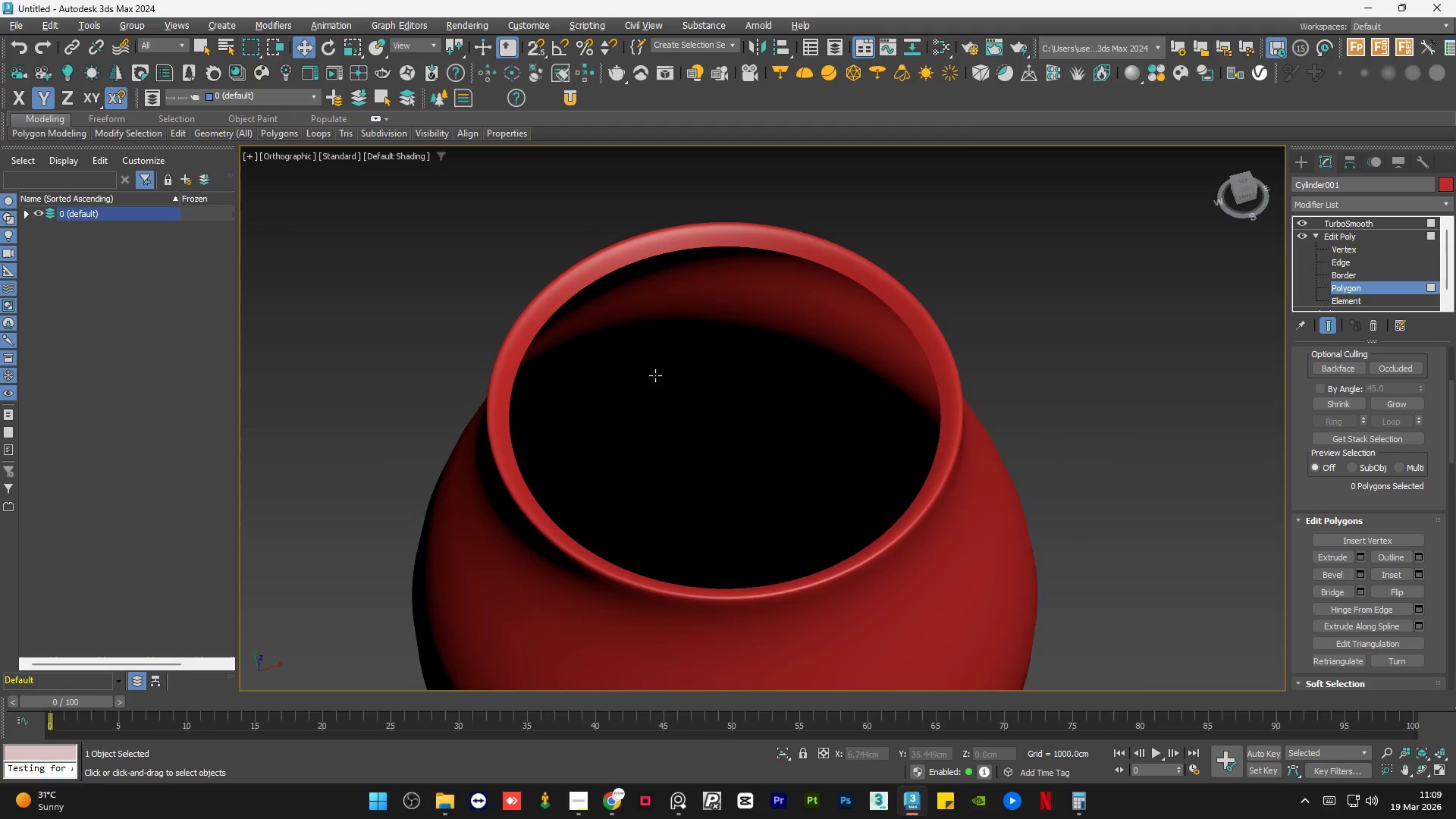 
scroll: coordinate [550, 290], scroll_direction: up, amount: 1.0
 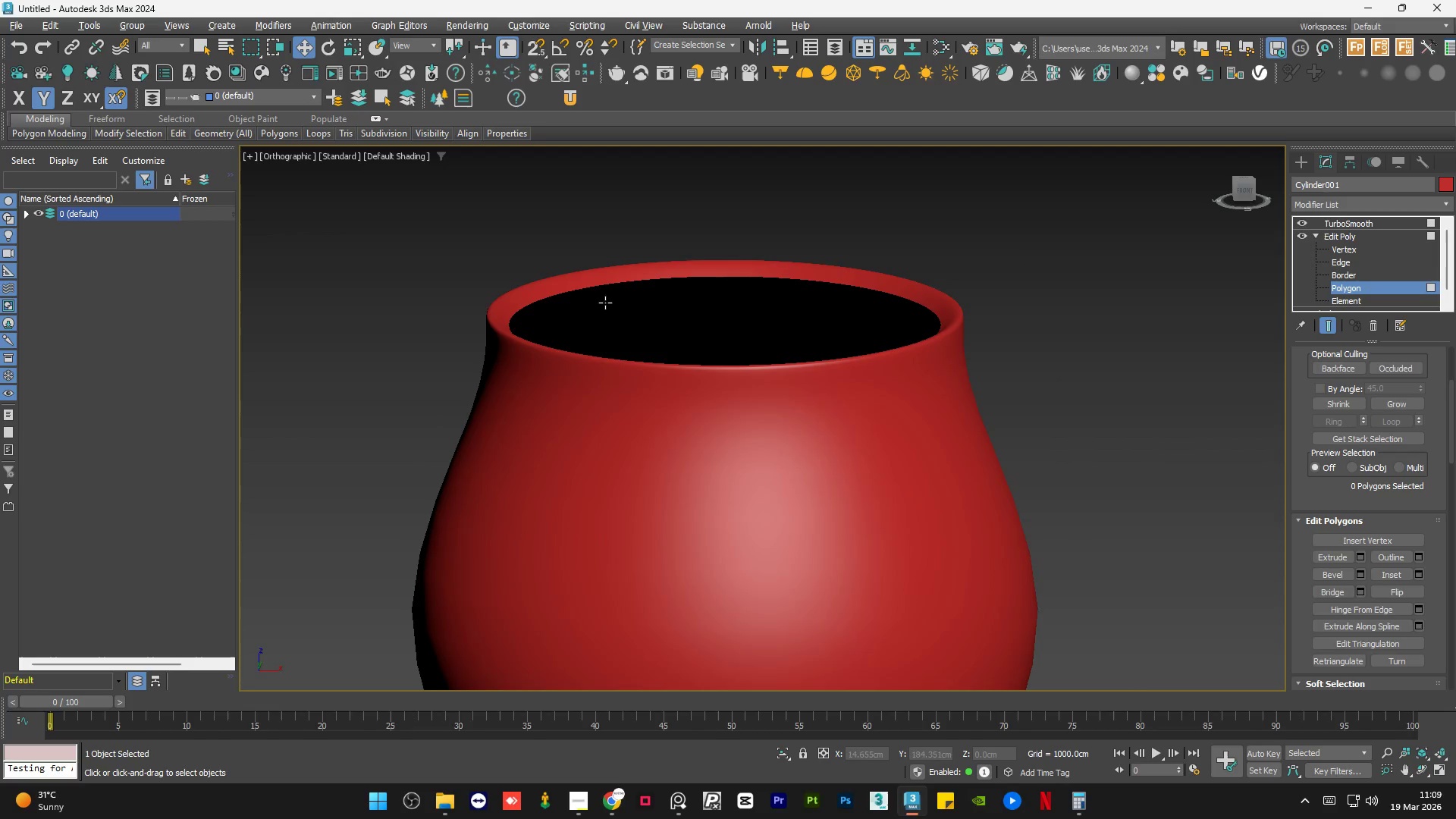 
hold_key(key=AltLeft, duration=1.52)
 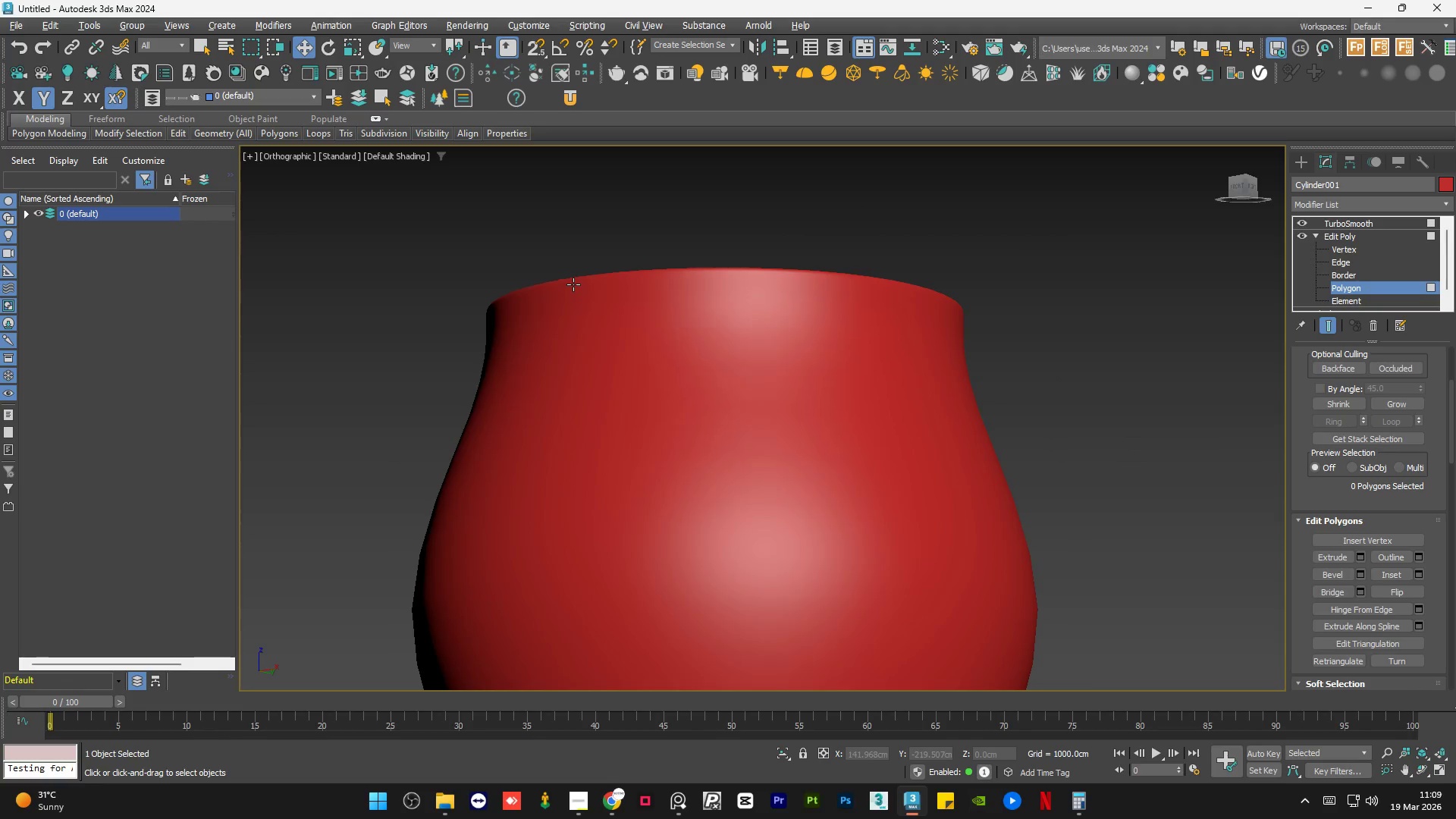 
hold_key(key=AltLeft, duration=1.5)
 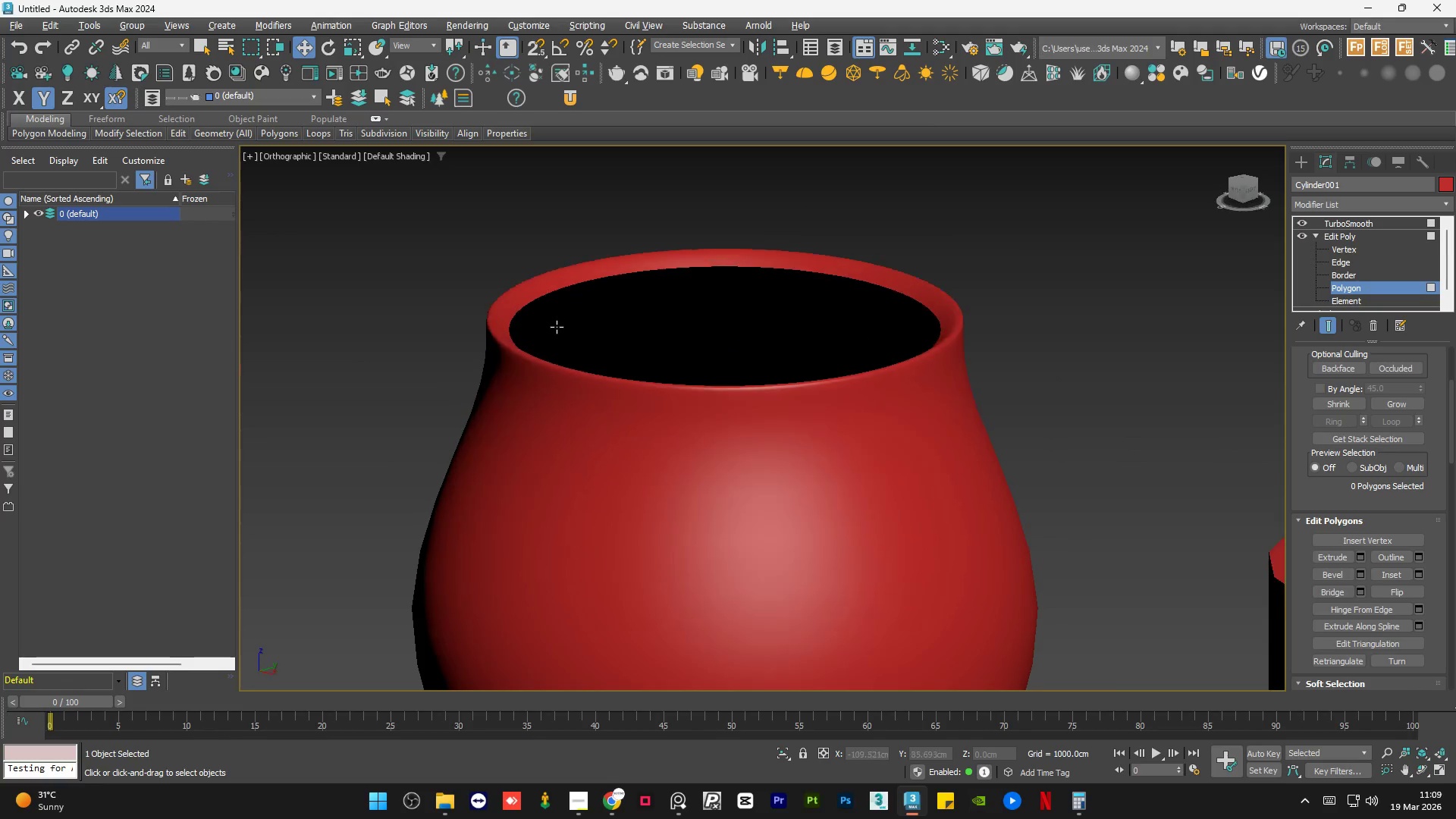 
key(Alt+AltLeft)
 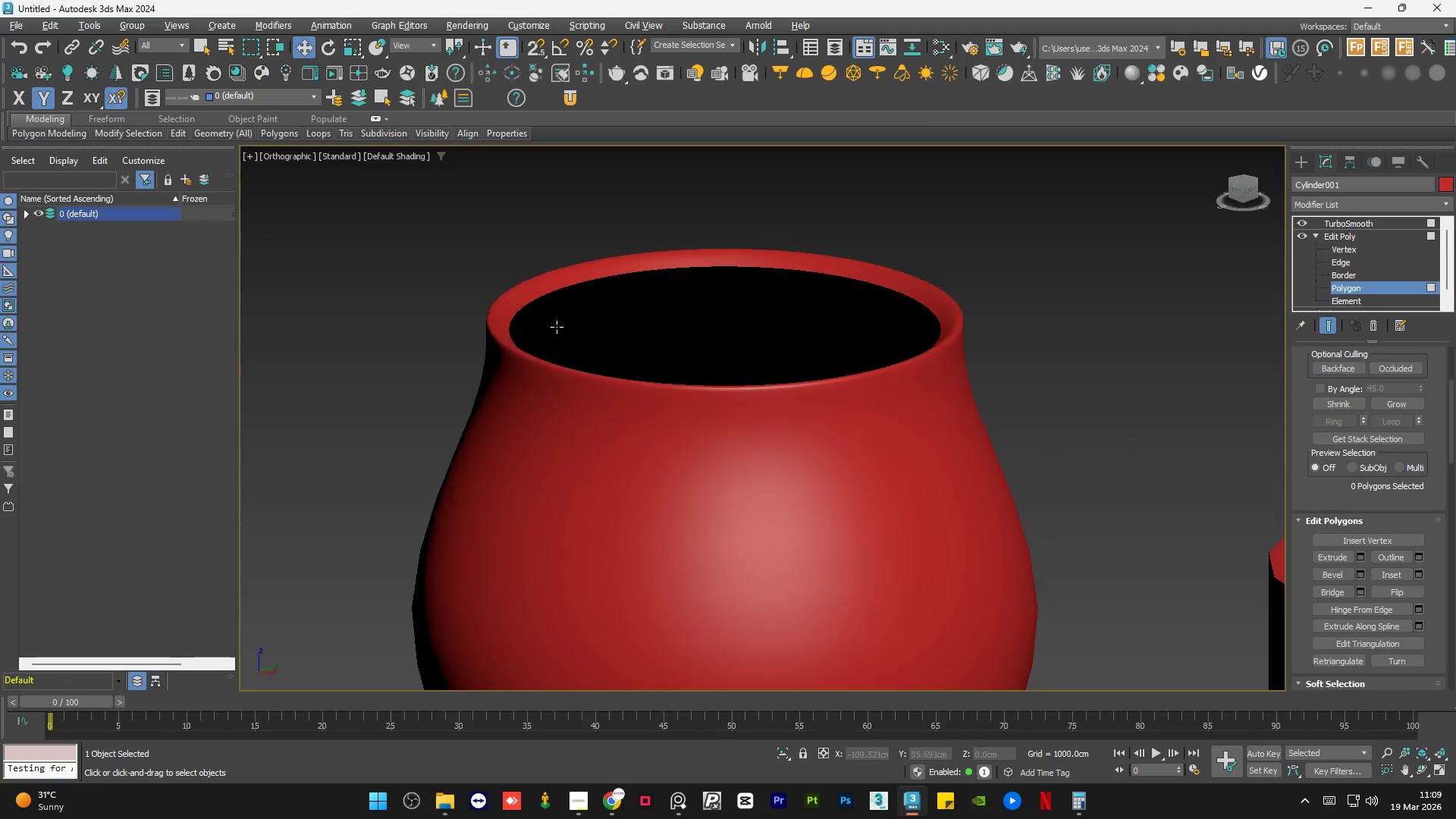 
key(Alt+AltLeft)
 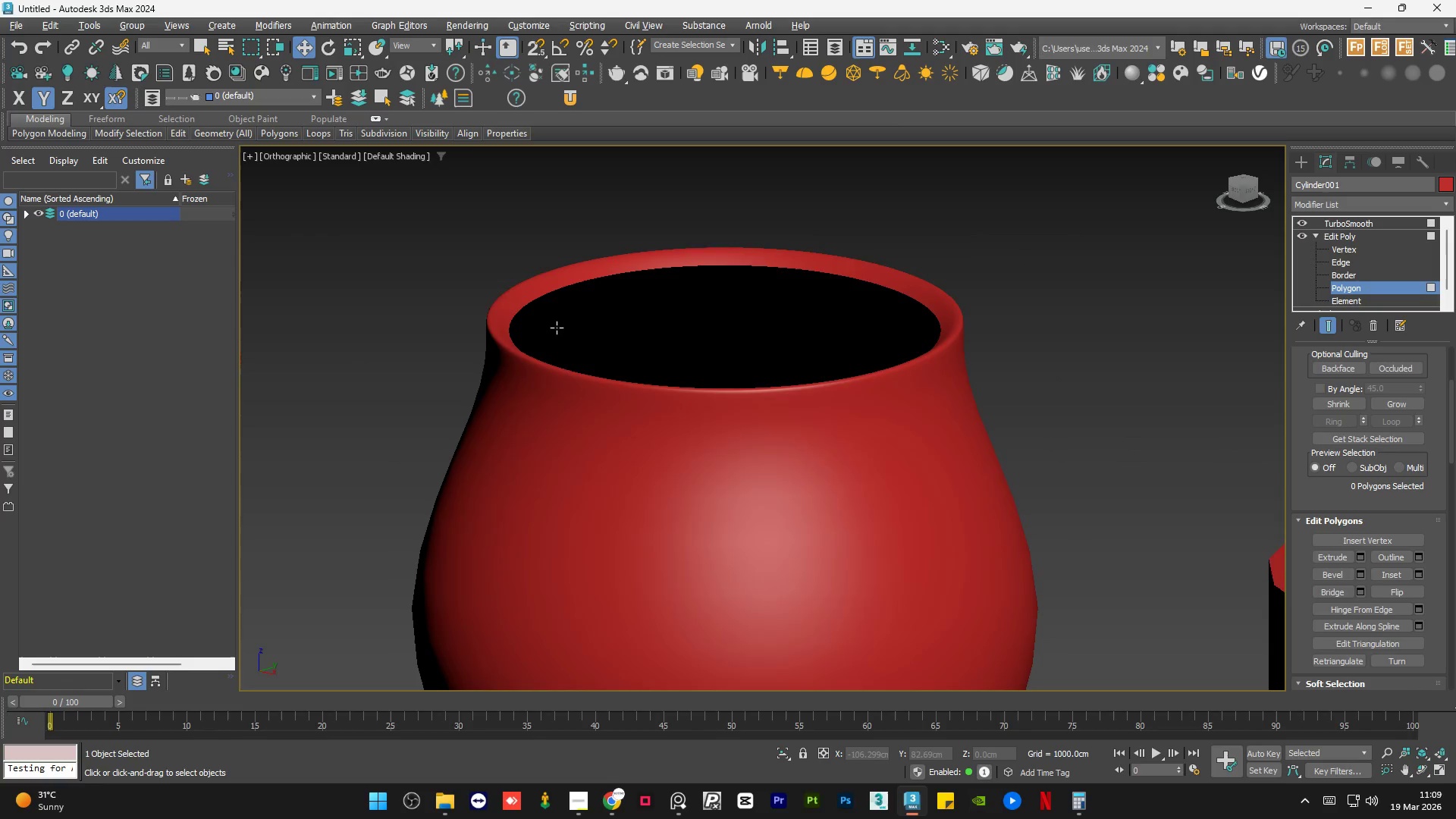 
key(Alt+AltLeft)
 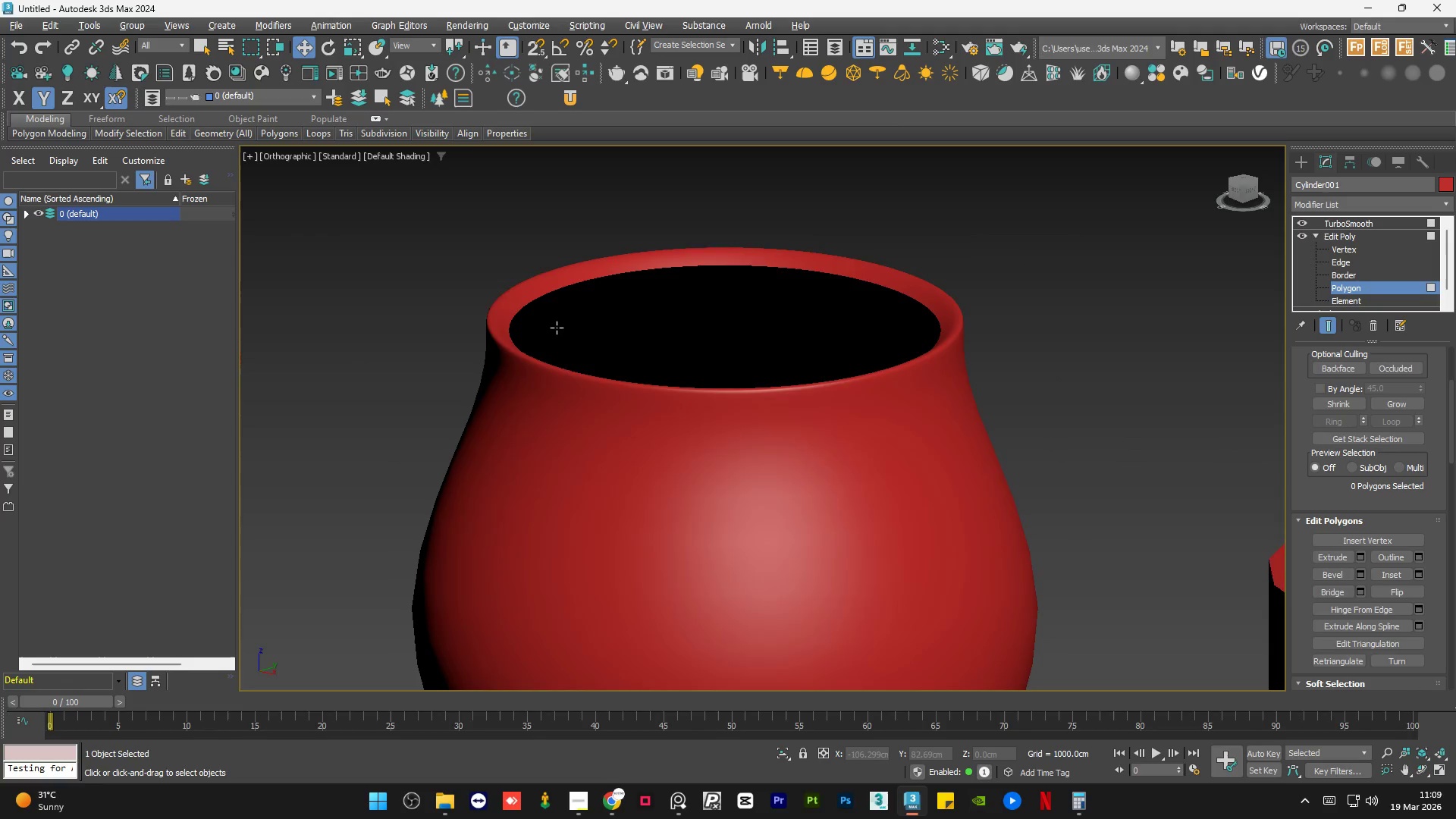 
key(Alt+AltLeft)
 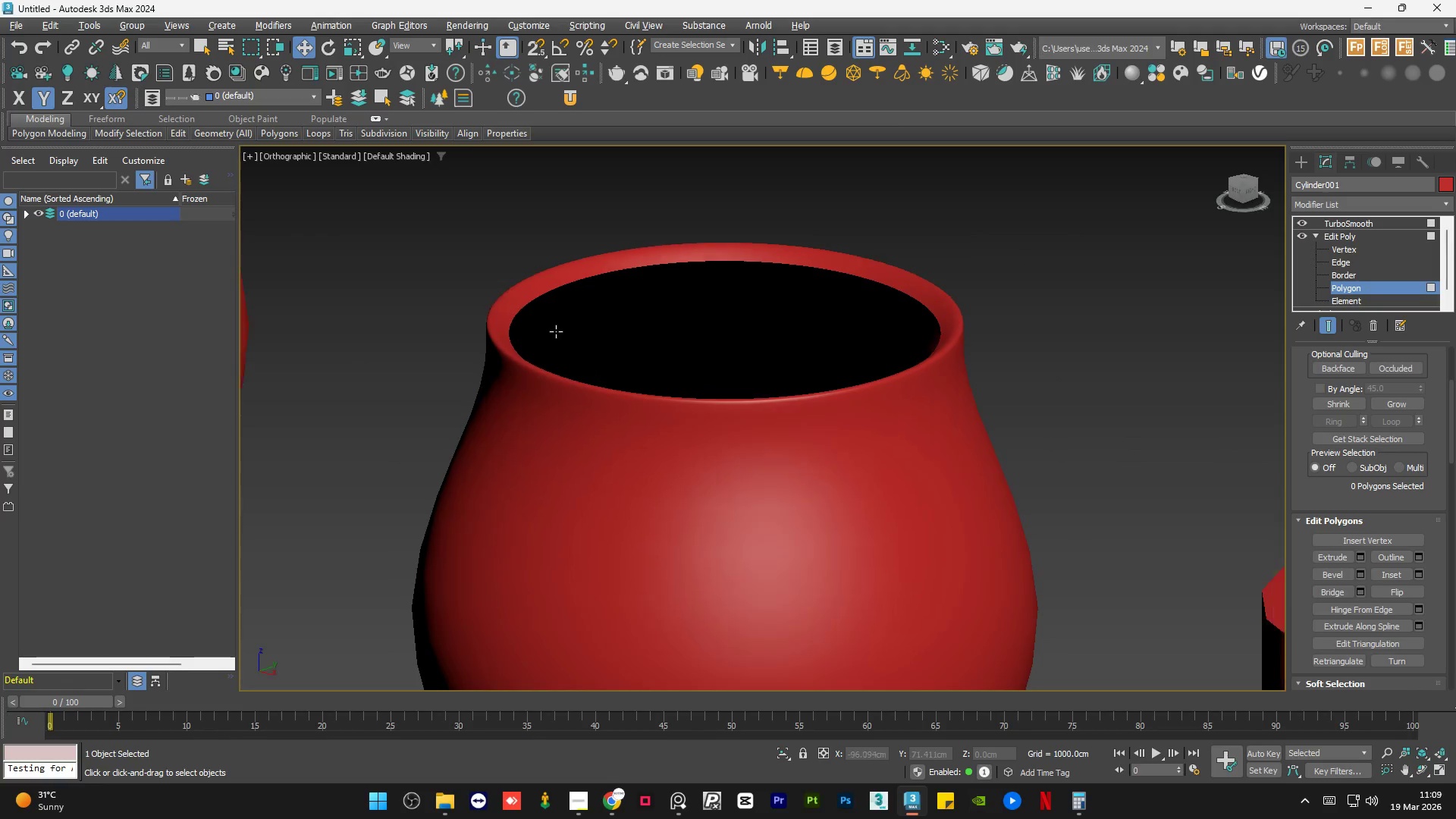 
key(Alt+AltLeft)
 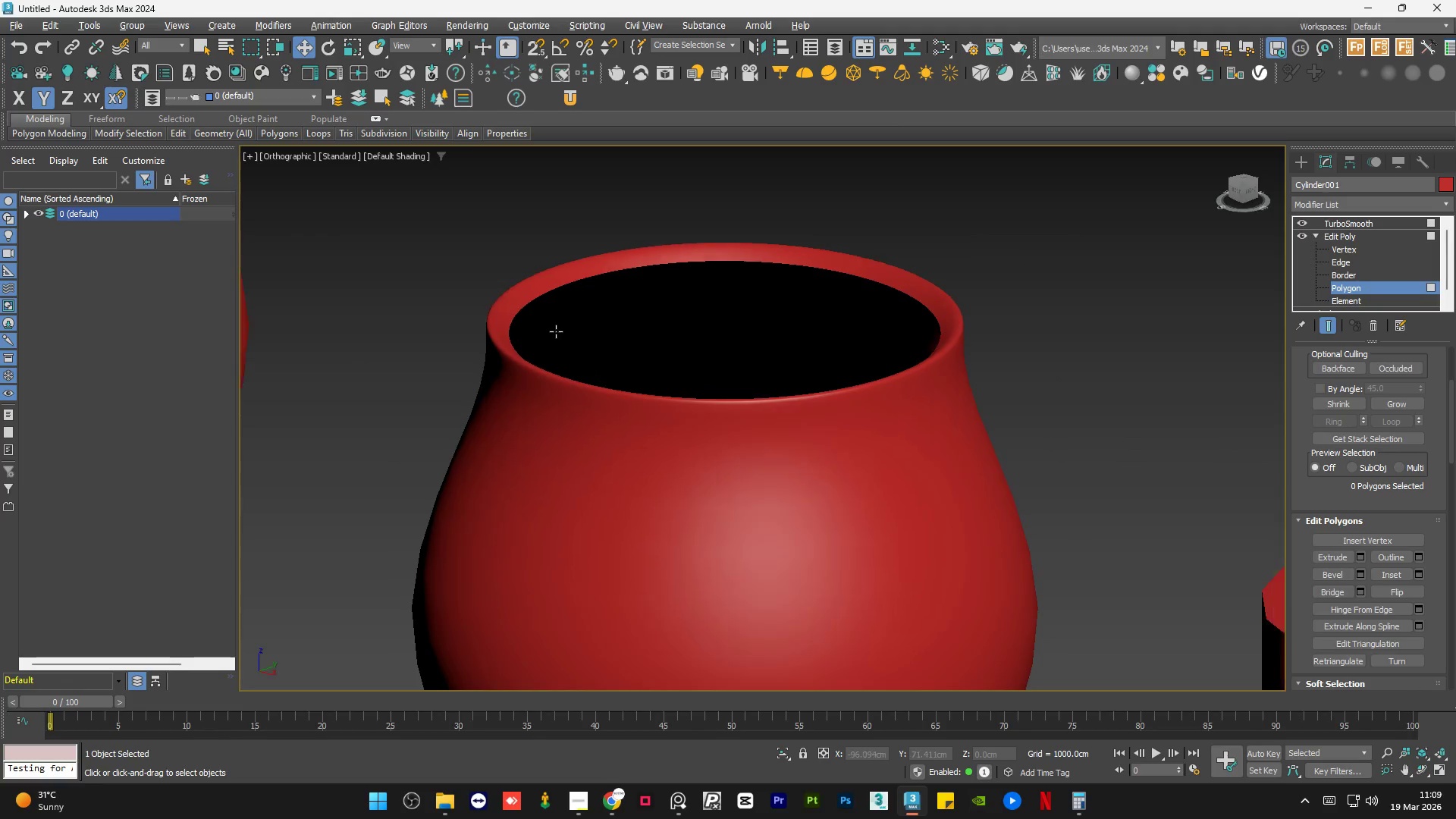 
key(Alt+AltLeft)
 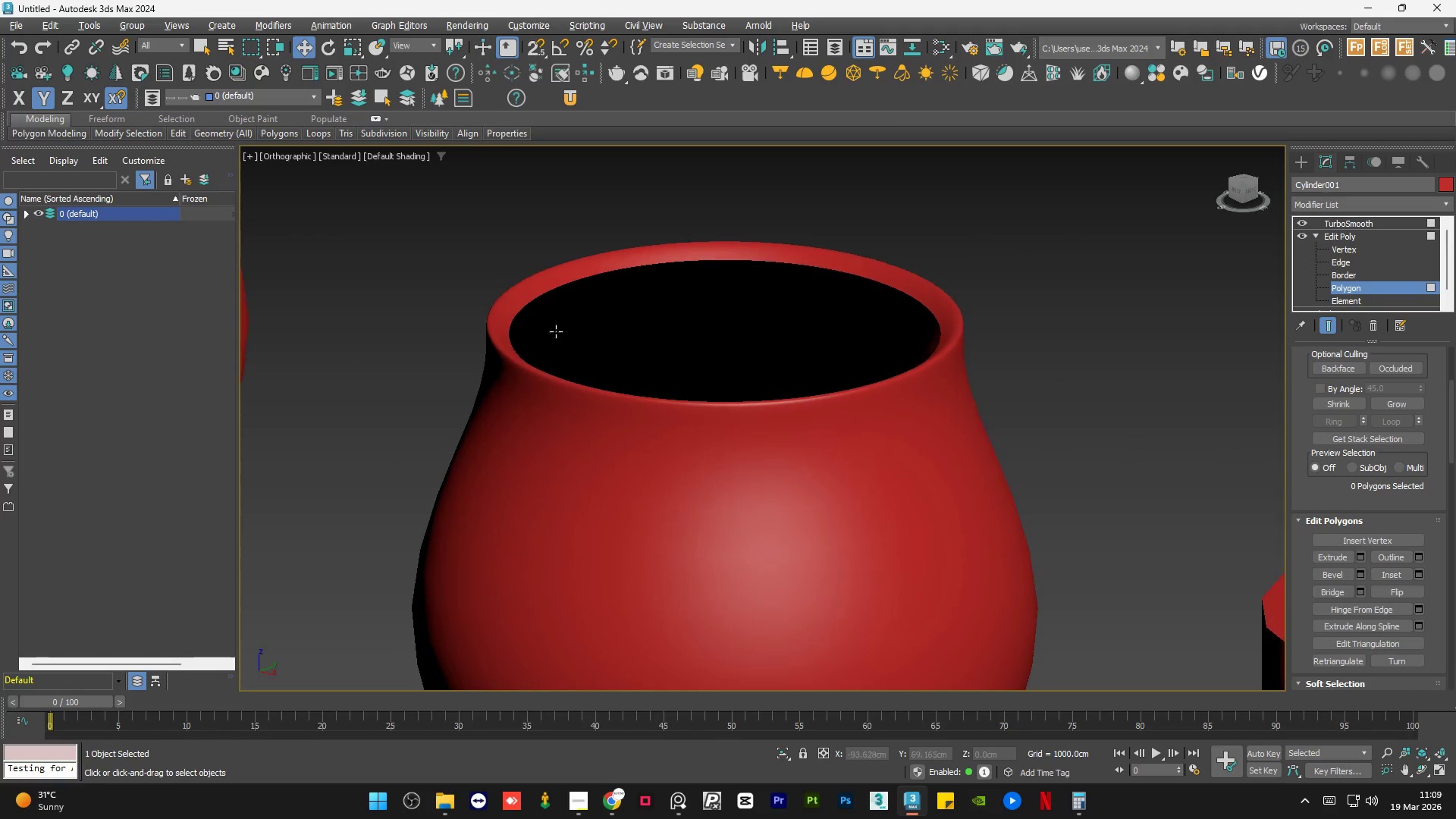 
key(Alt+AltLeft)
 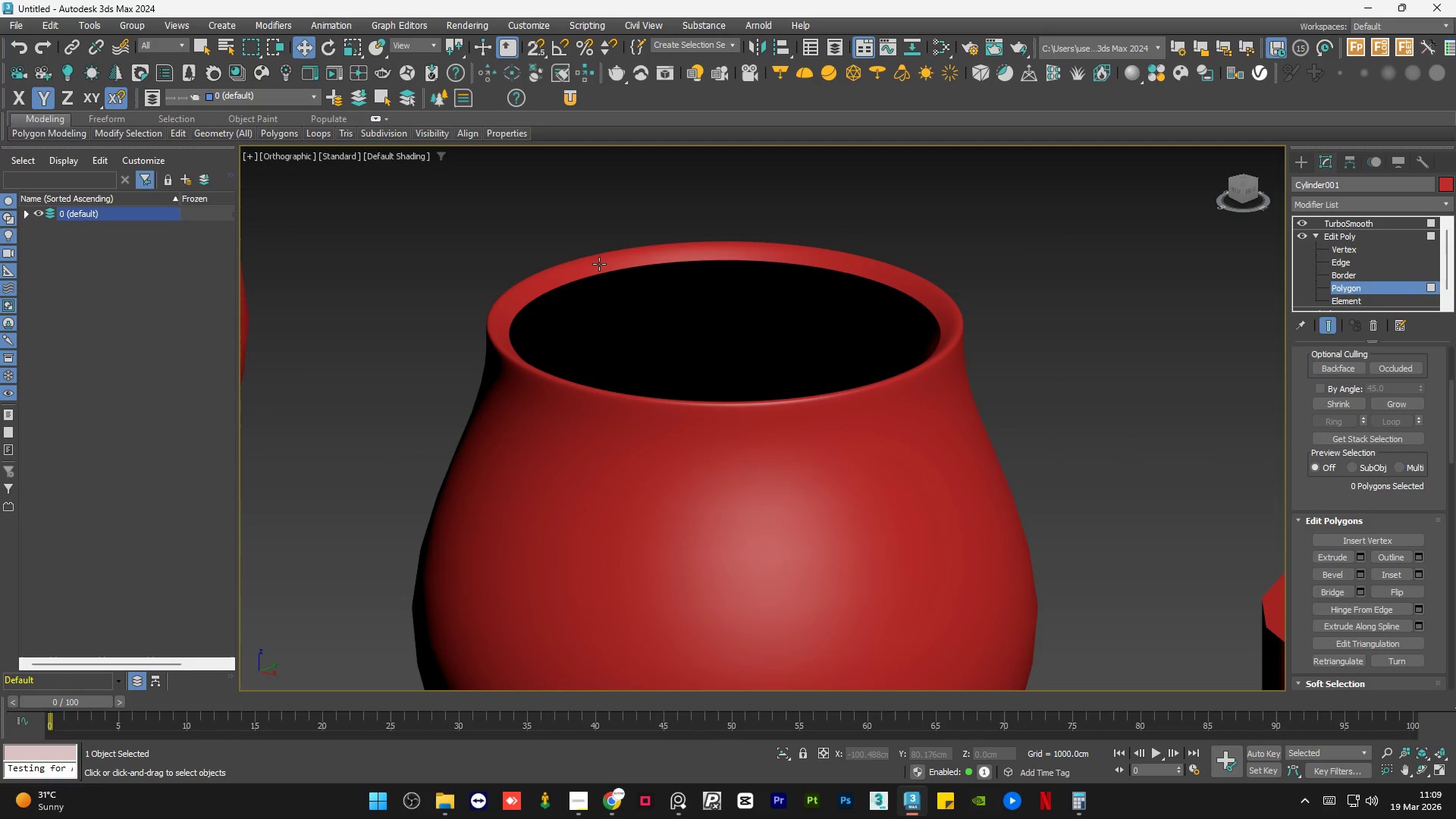 
scroll: coordinate [599, 264], scroll_direction: down, amount: 1.0
 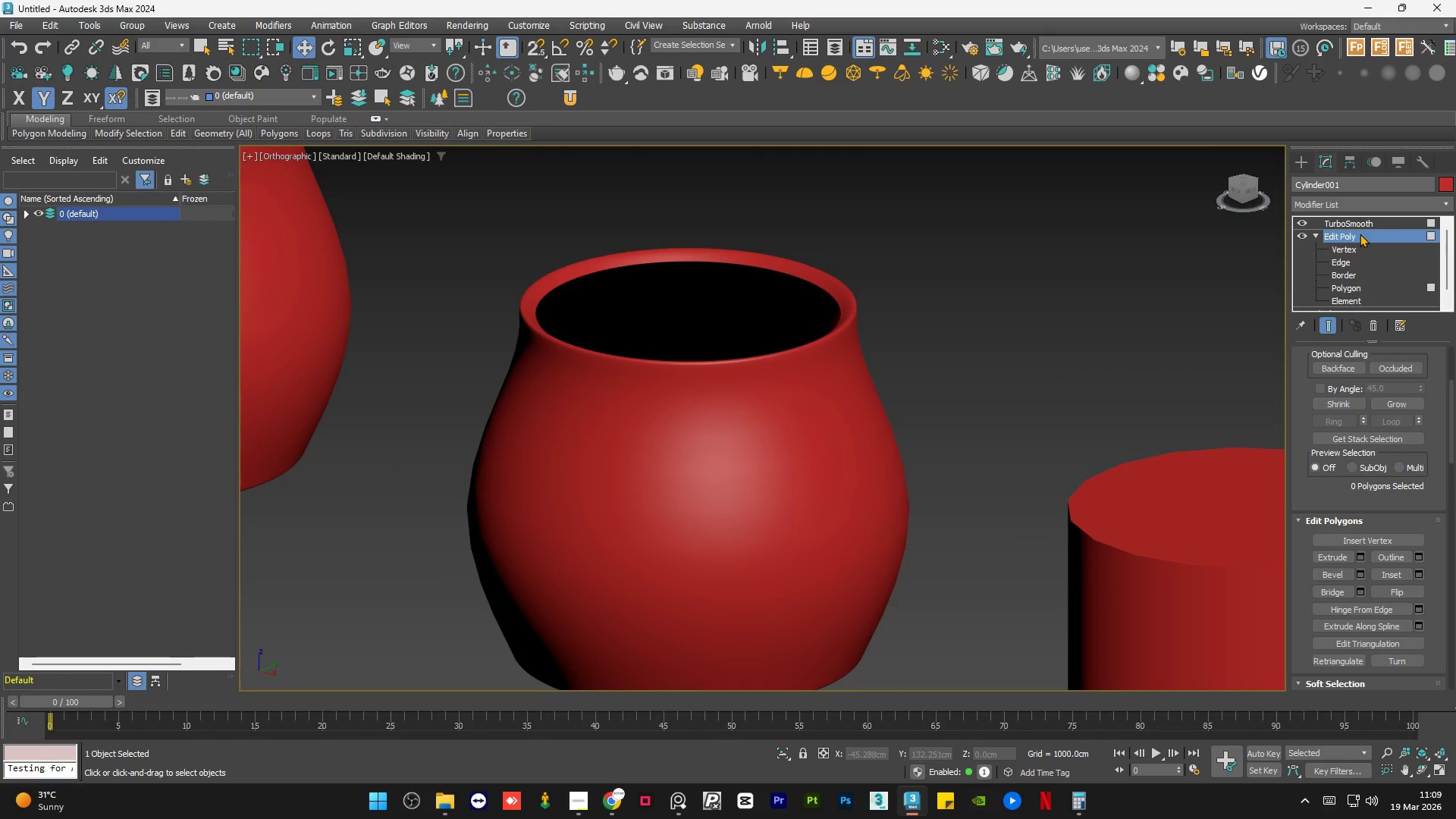 
double_click([1369, 209])
 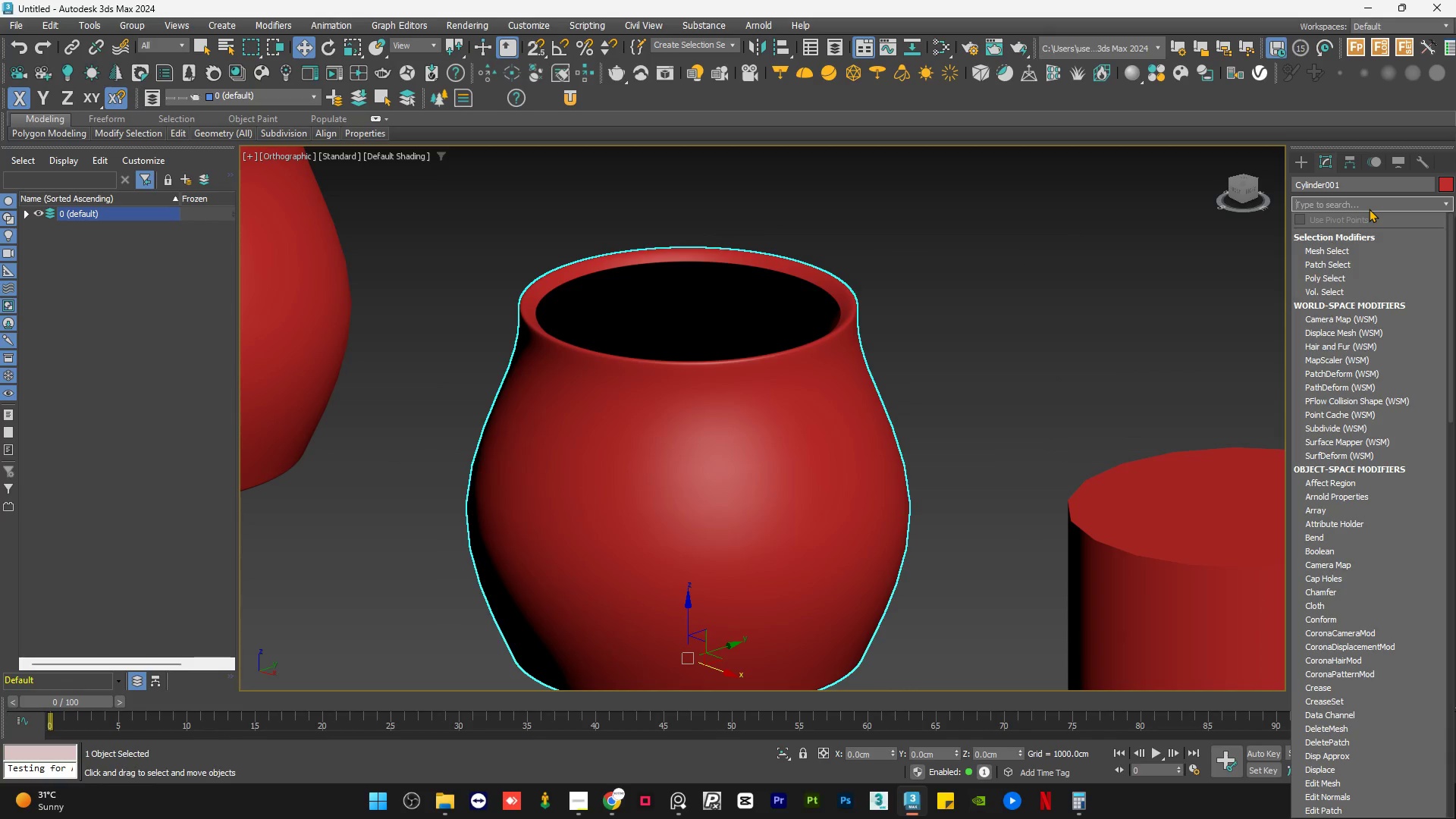 
type(d)
key(Backspace)
key(Backspace)
type(she)
 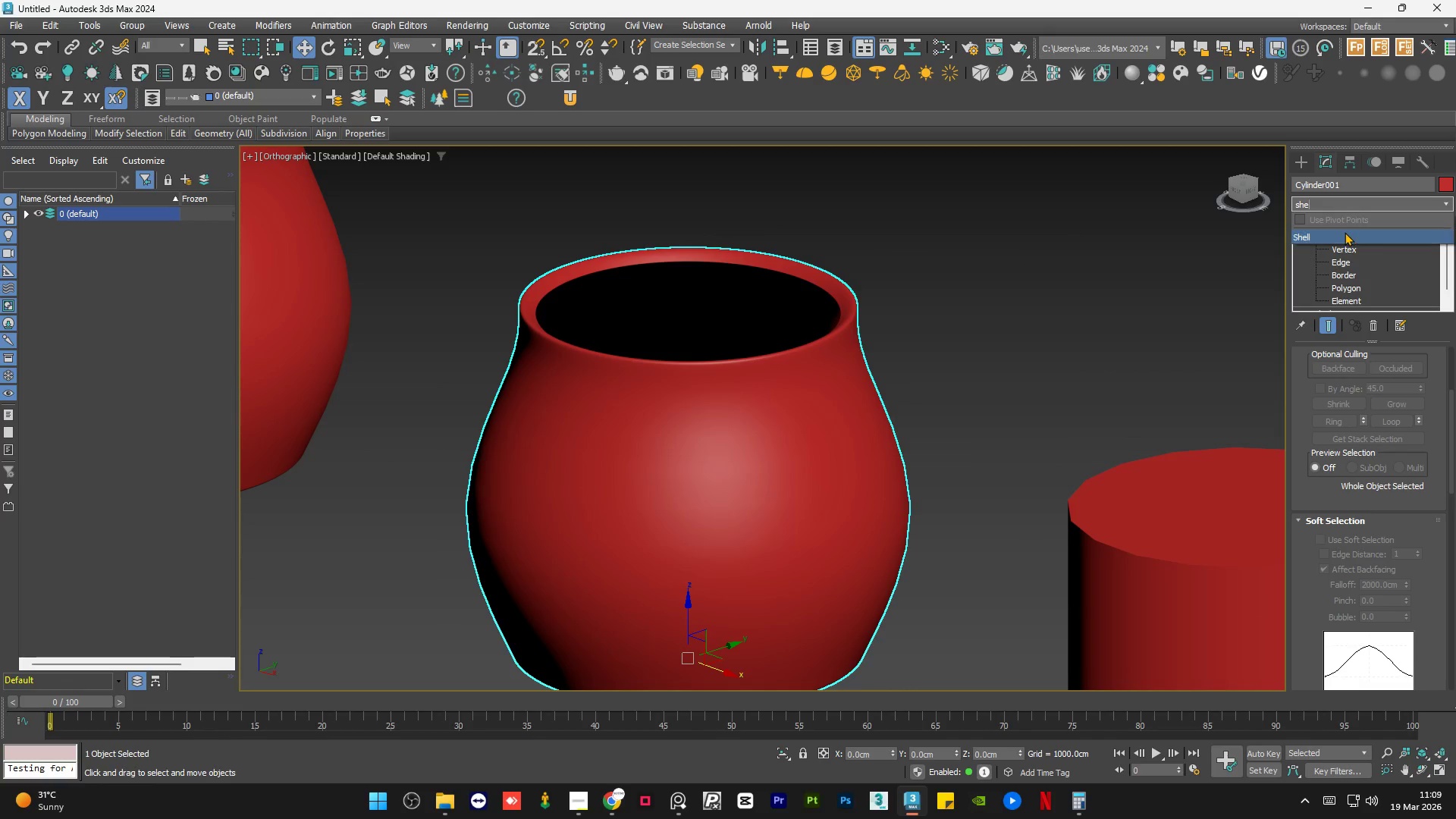 
left_click([1344, 232])
 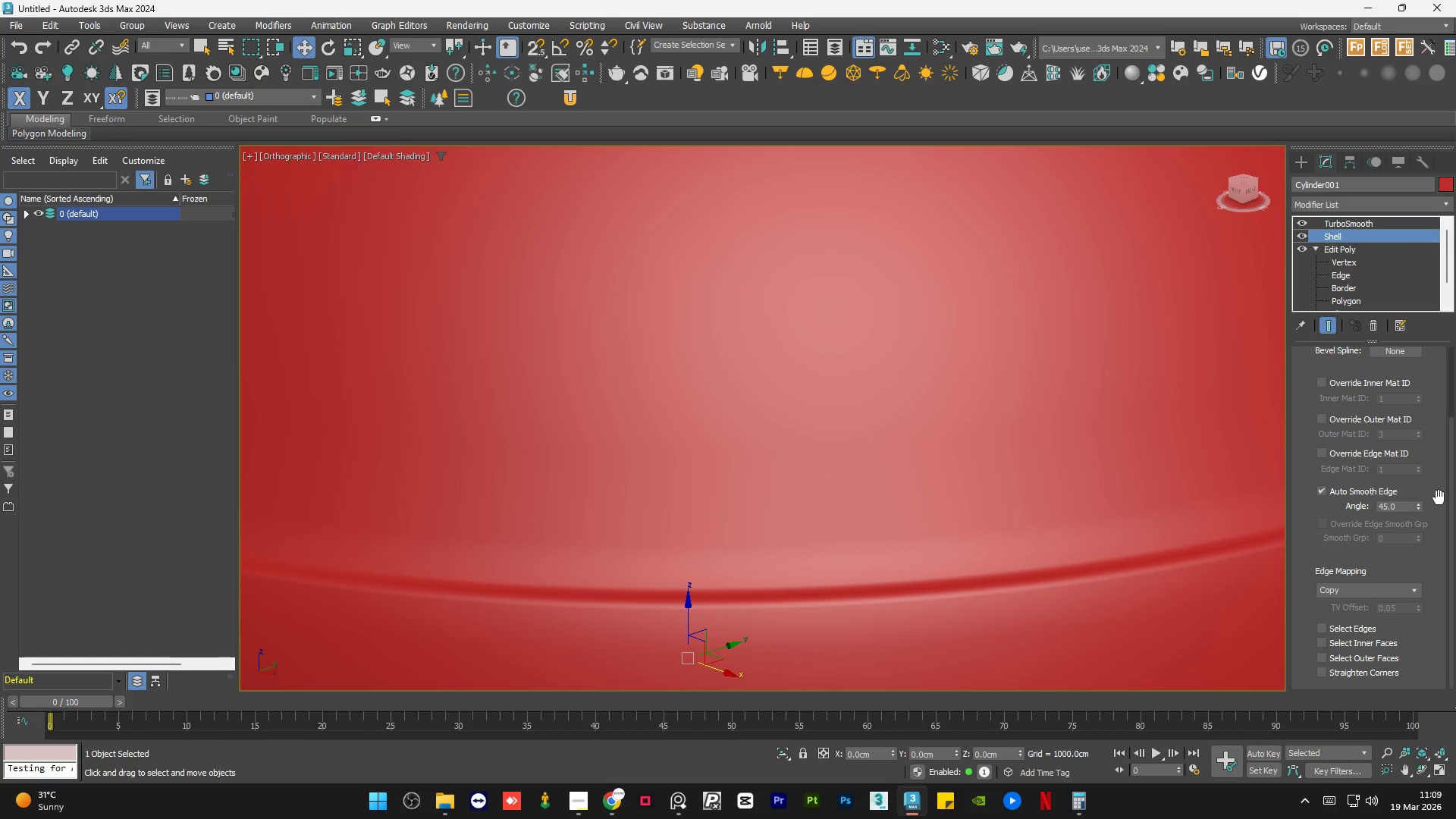 
left_click_drag(start_coordinate=[1452, 507], to_coordinate=[1455, 360])
 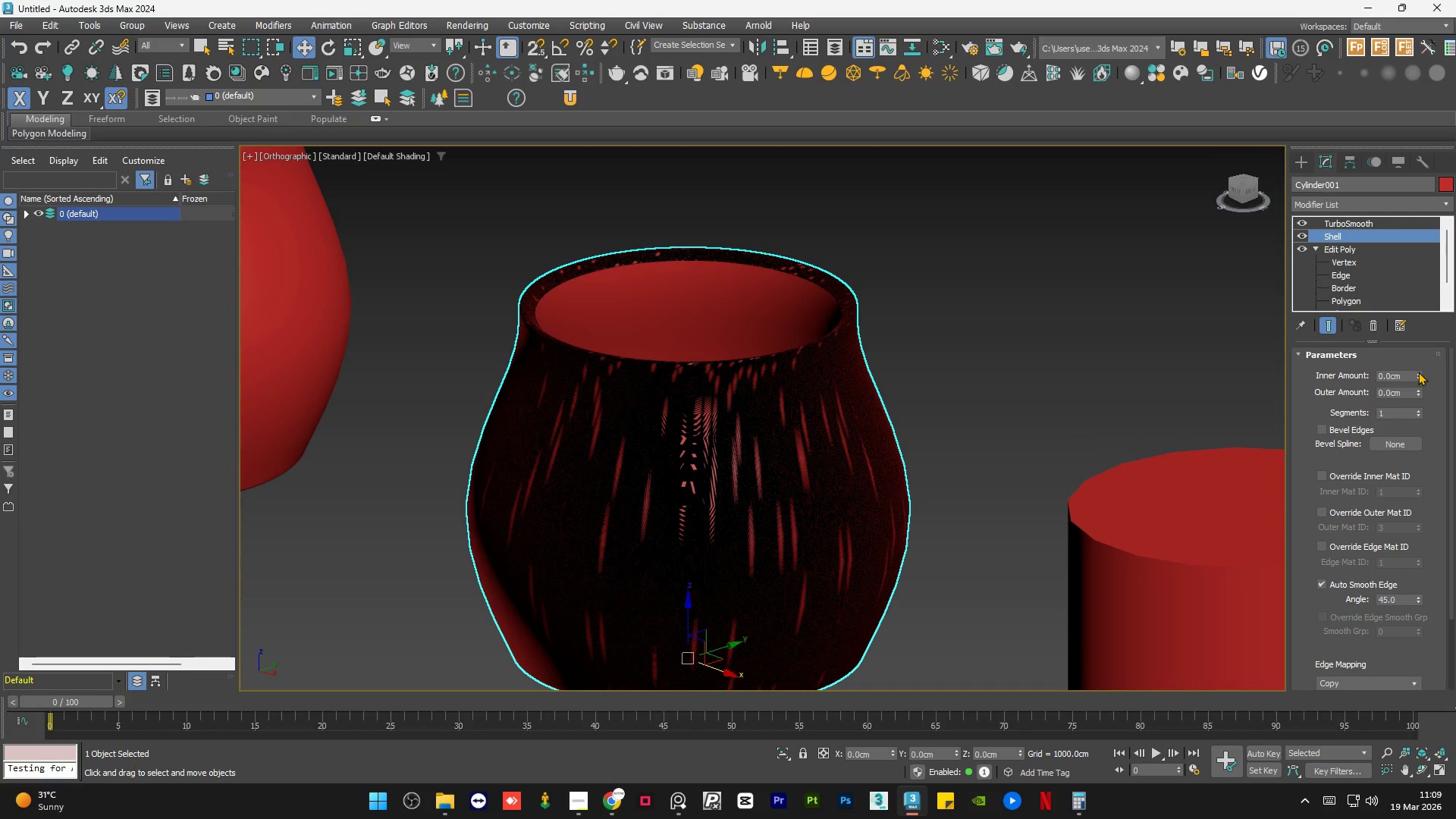 
left_click([1418, 372])
 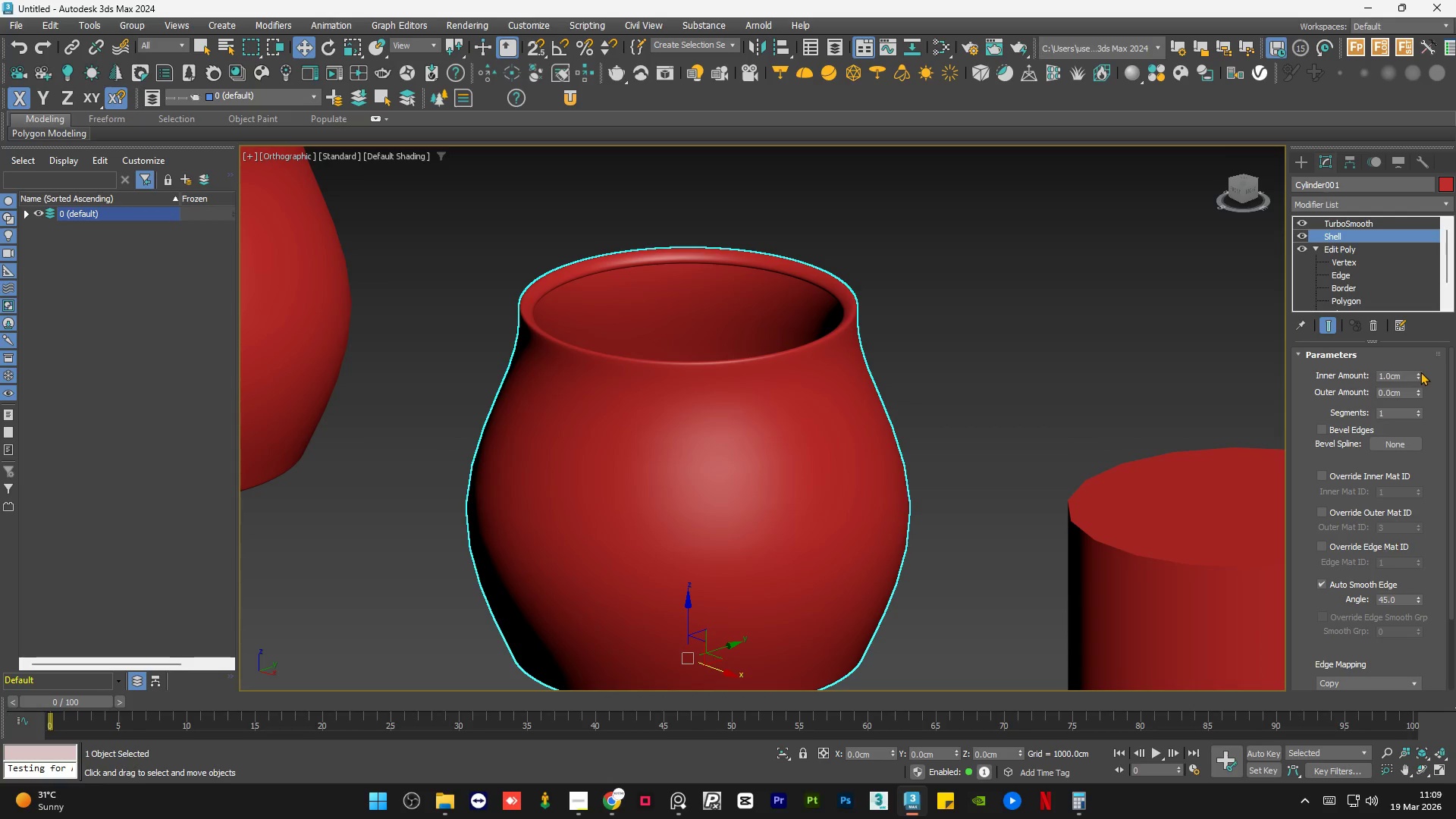 
hold_key(key=AltLeft, duration=1.5)
 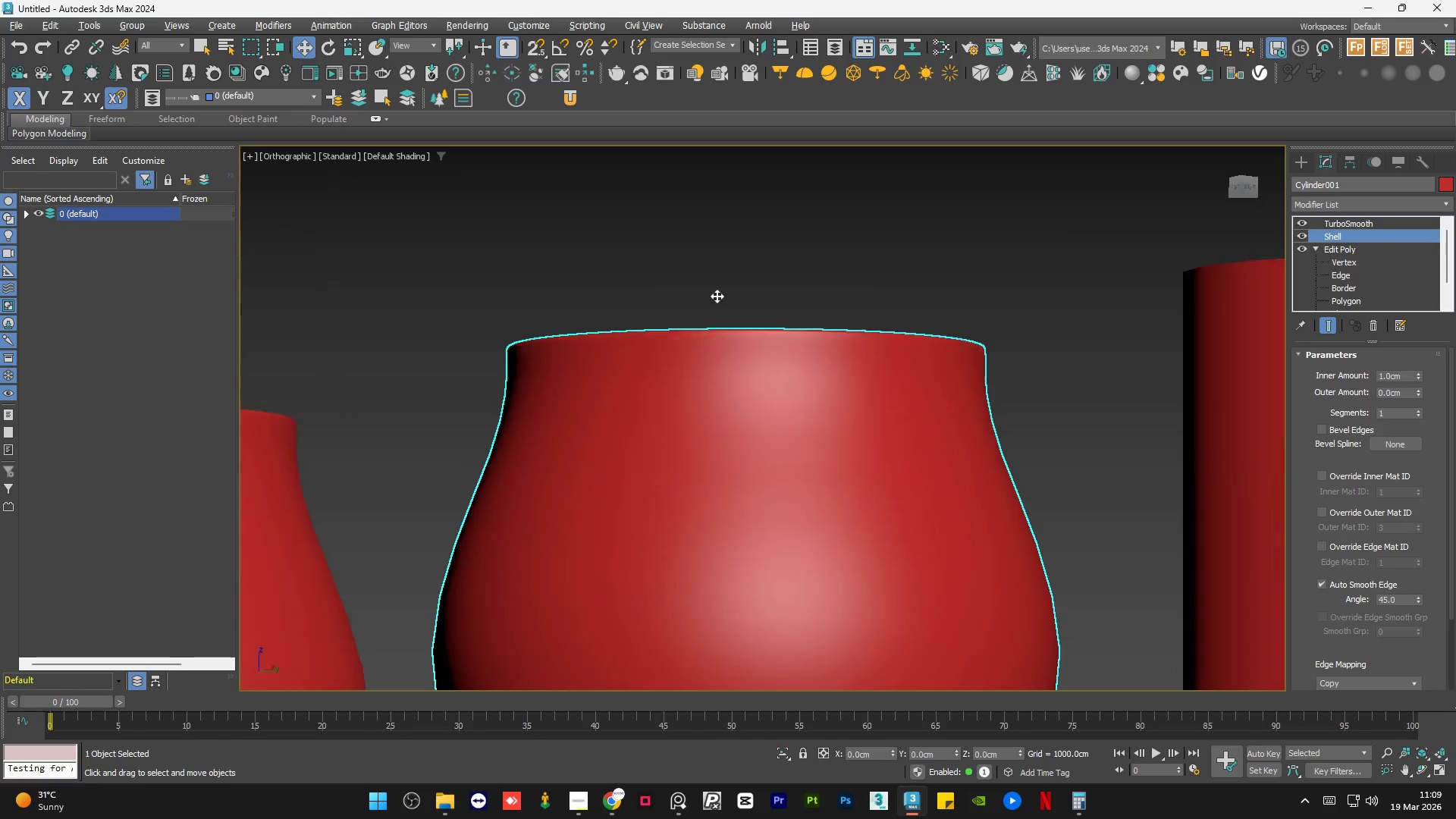 
scroll: coordinate [692, 304], scroll_direction: up, amount: 1.0
 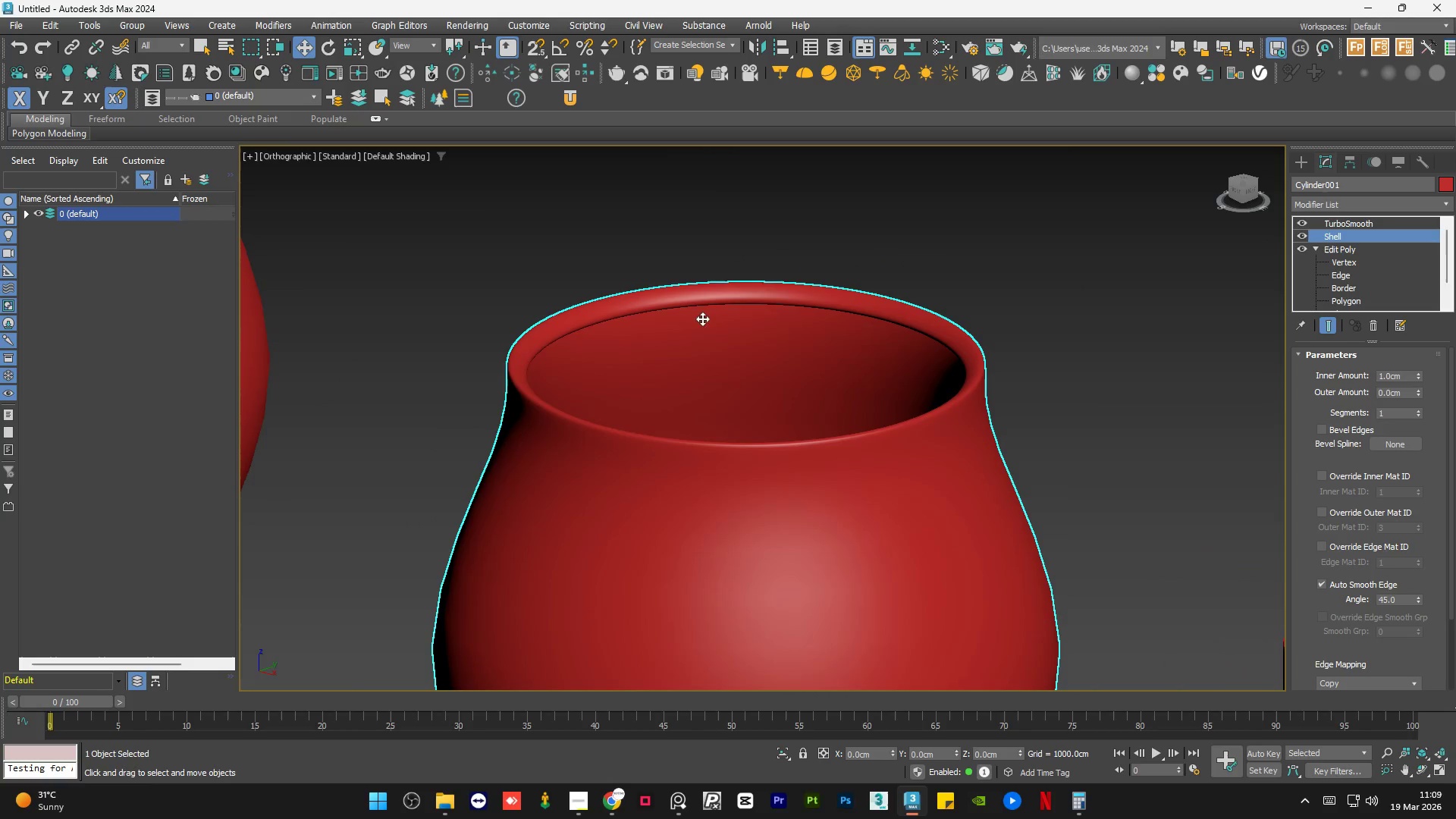 
hold_key(key=AltLeft, duration=0.7)
 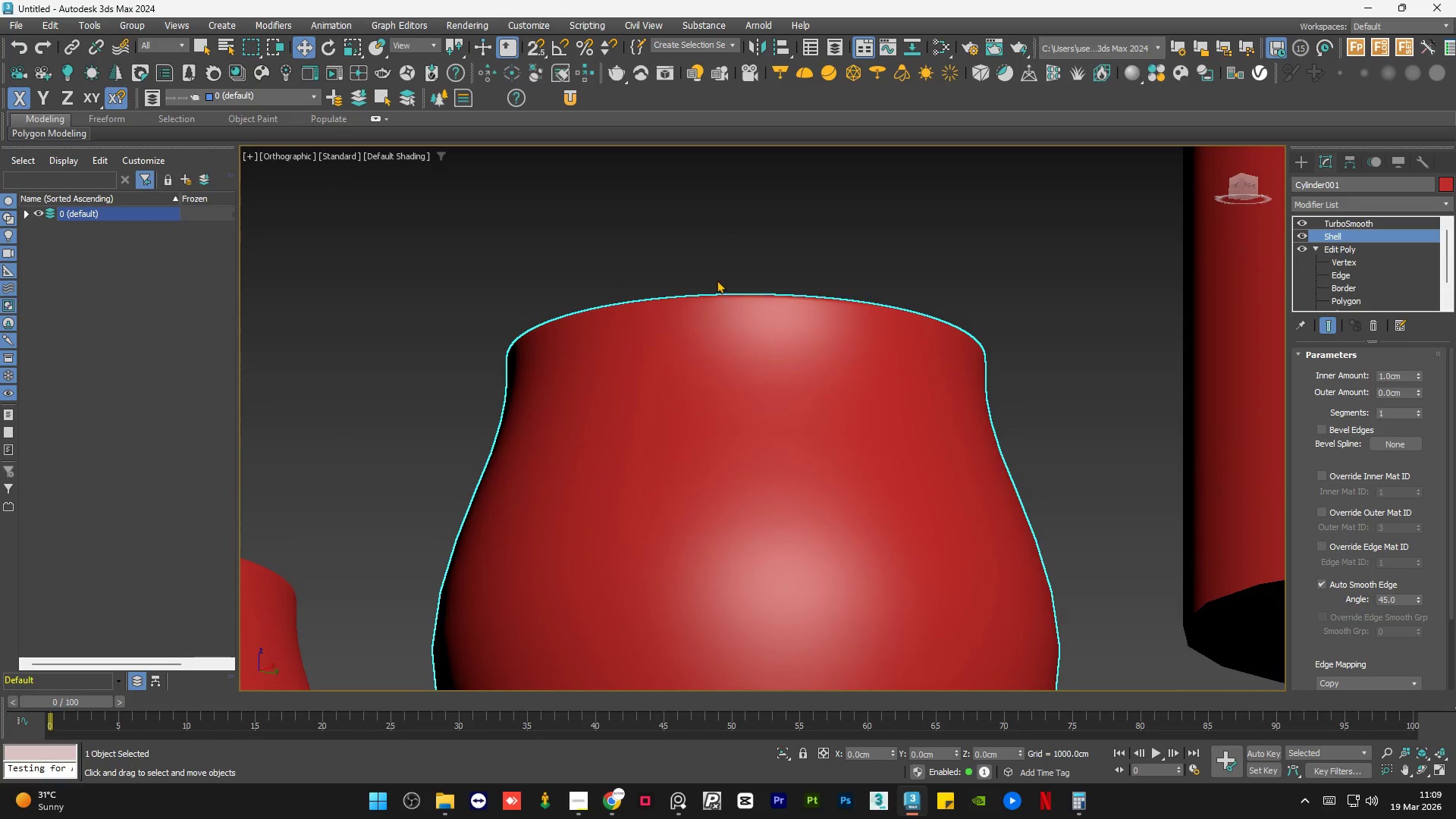 
hold_key(key=AltLeft, duration=1.5)
 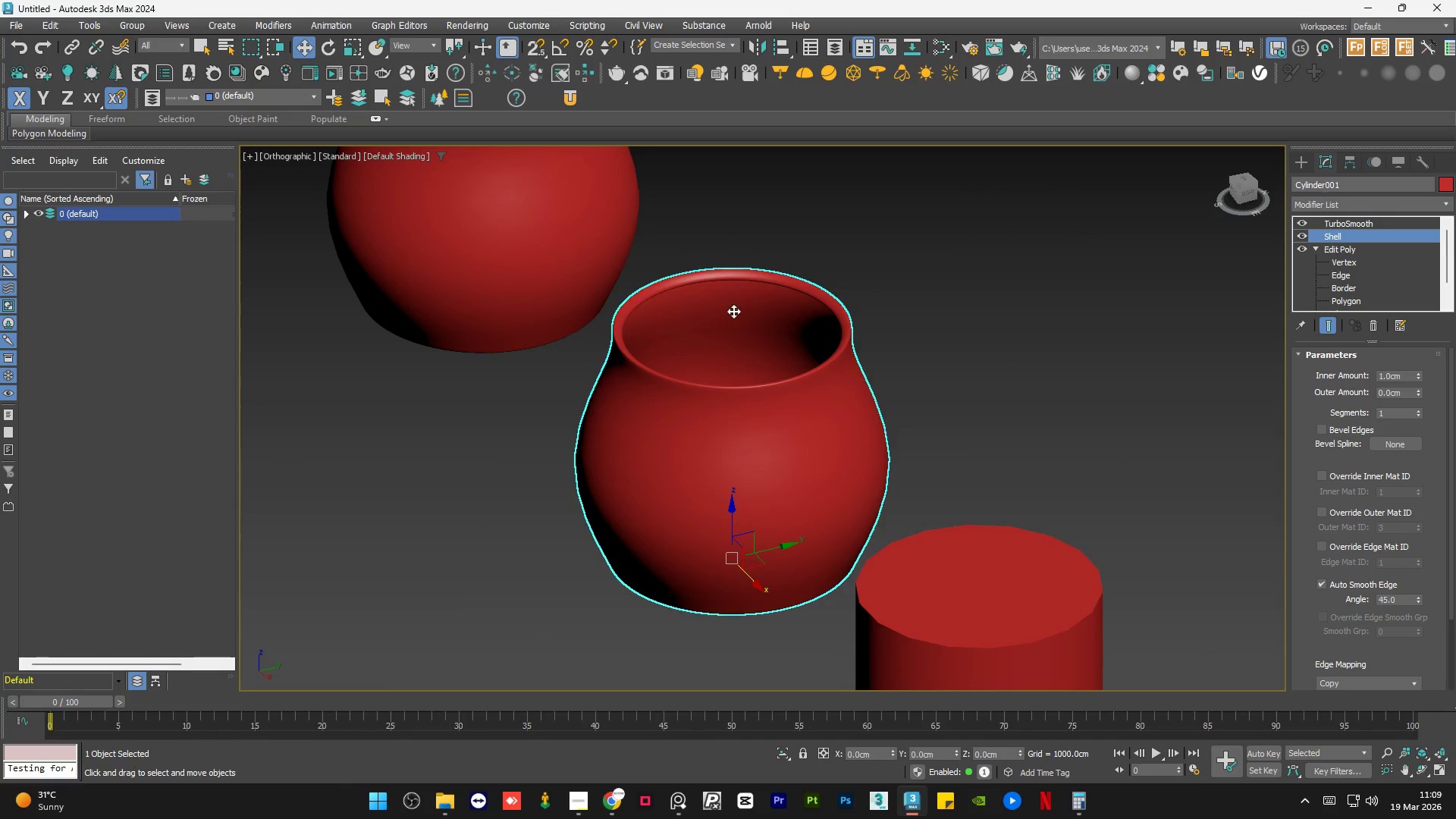 
scroll: coordinate [718, 273], scroll_direction: down, amount: 2.0
 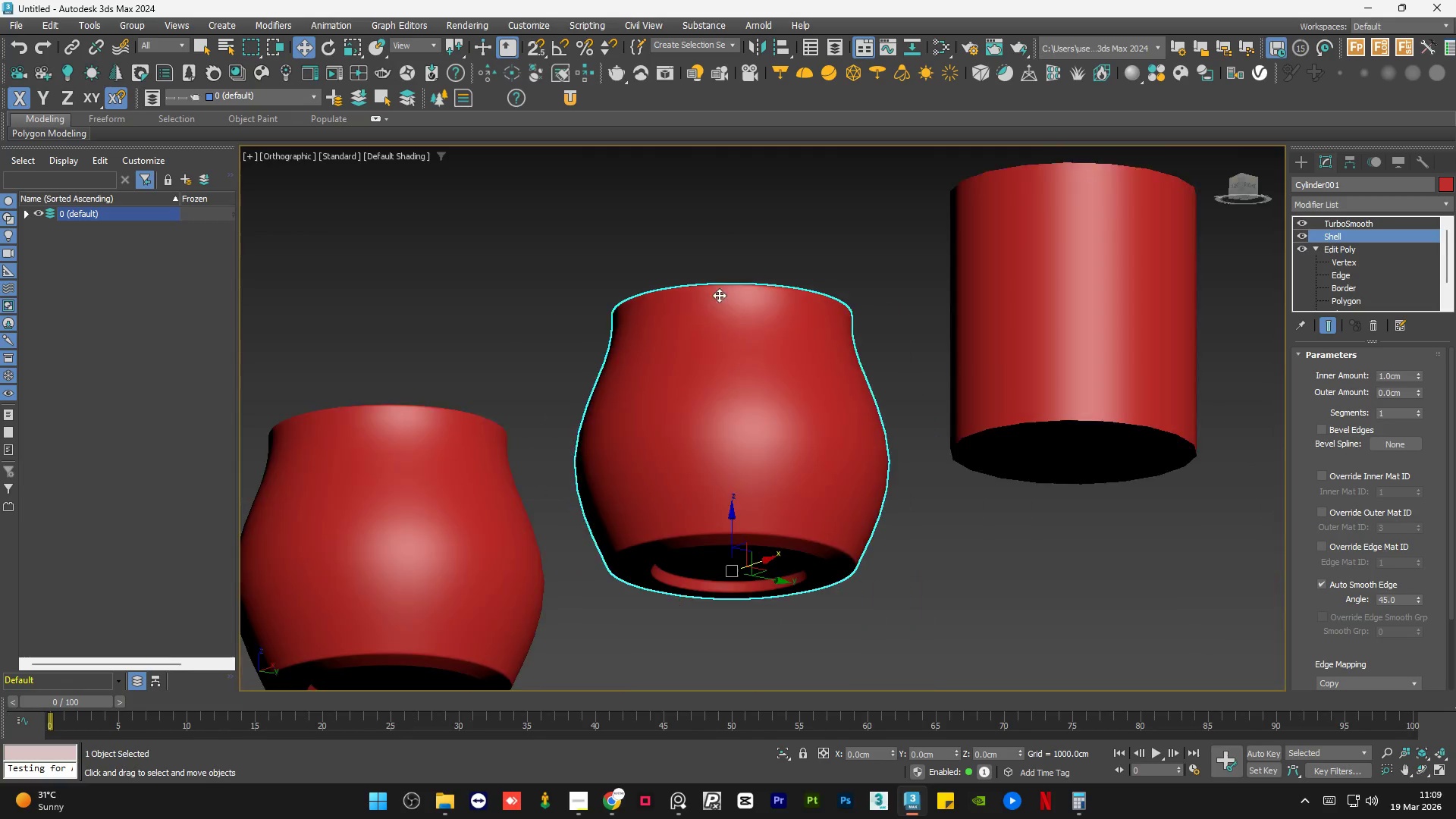 
hold_key(key=AltLeft, duration=0.45)
 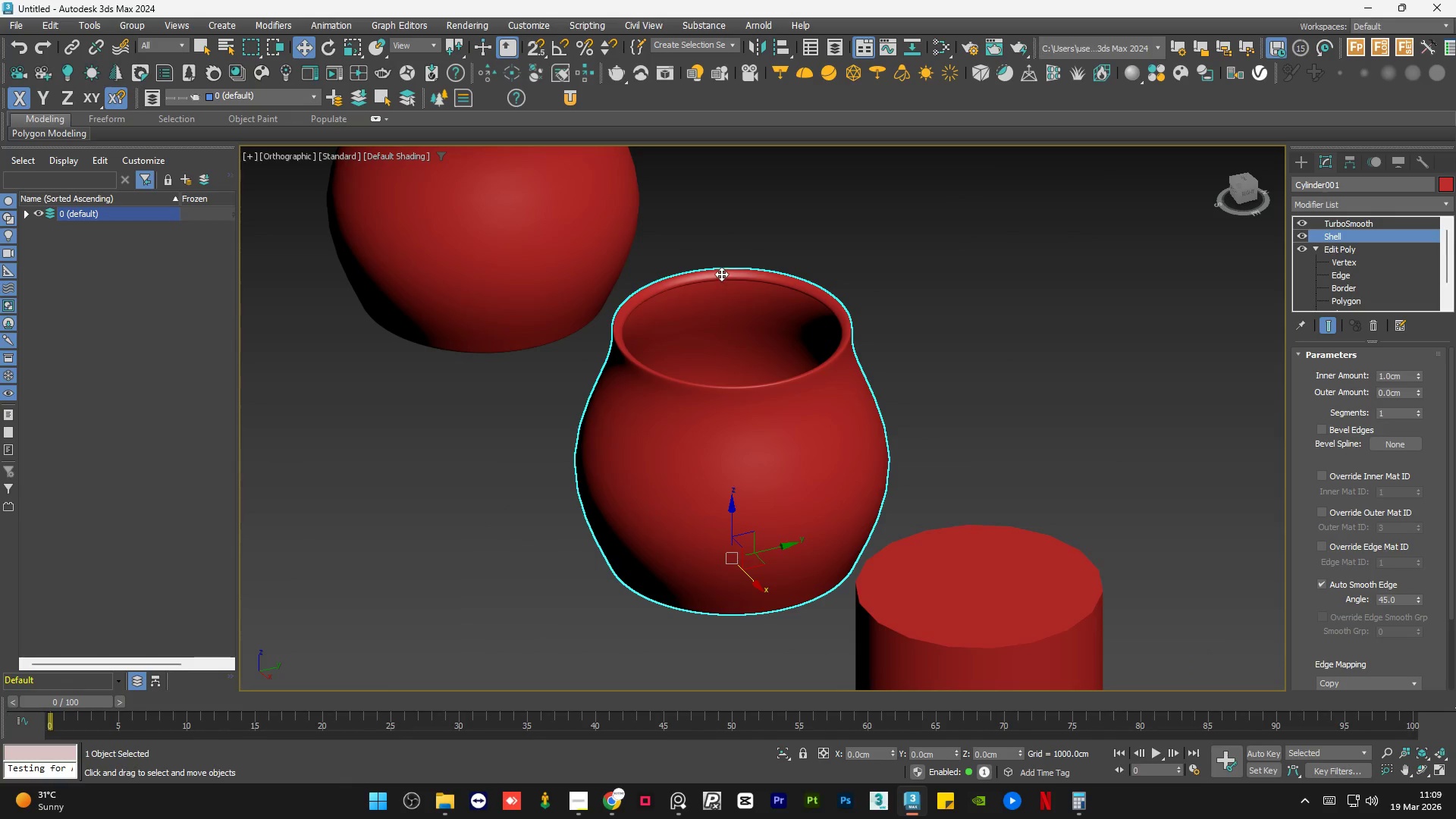 
scroll: coordinate [720, 274], scroll_direction: up, amount: 4.0
 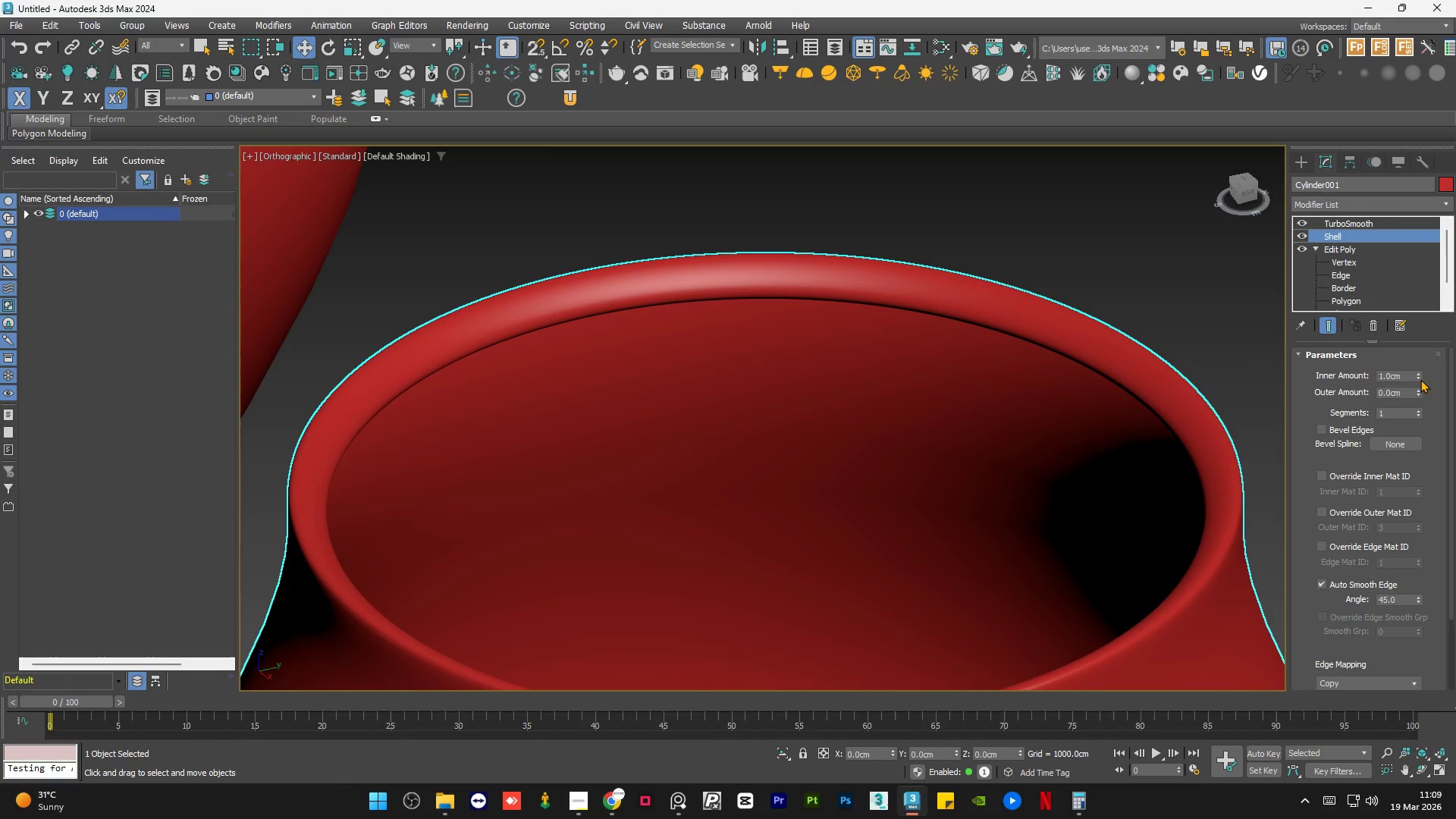 
left_click([1417, 376])
 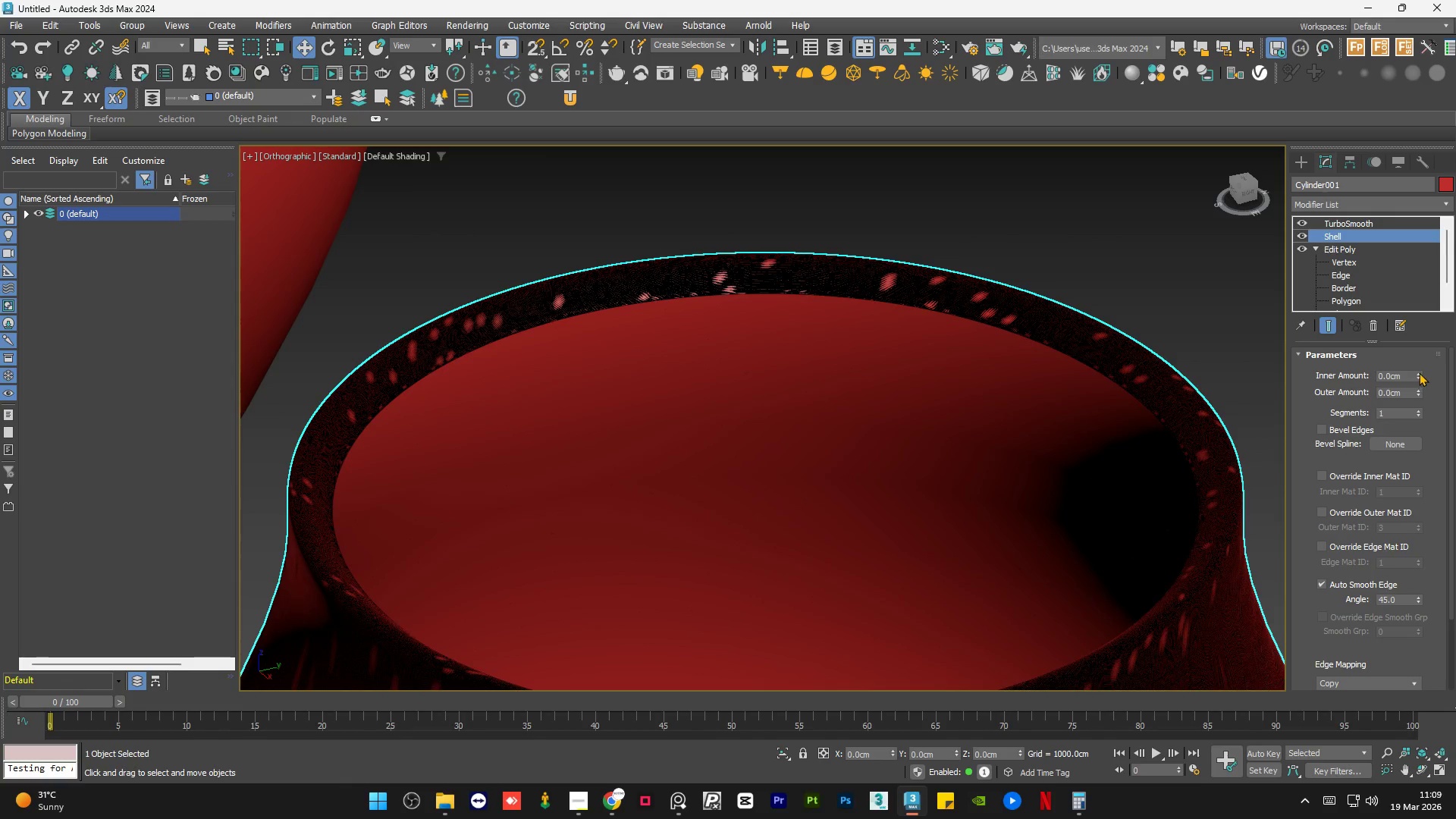 
left_click([1419, 372])
 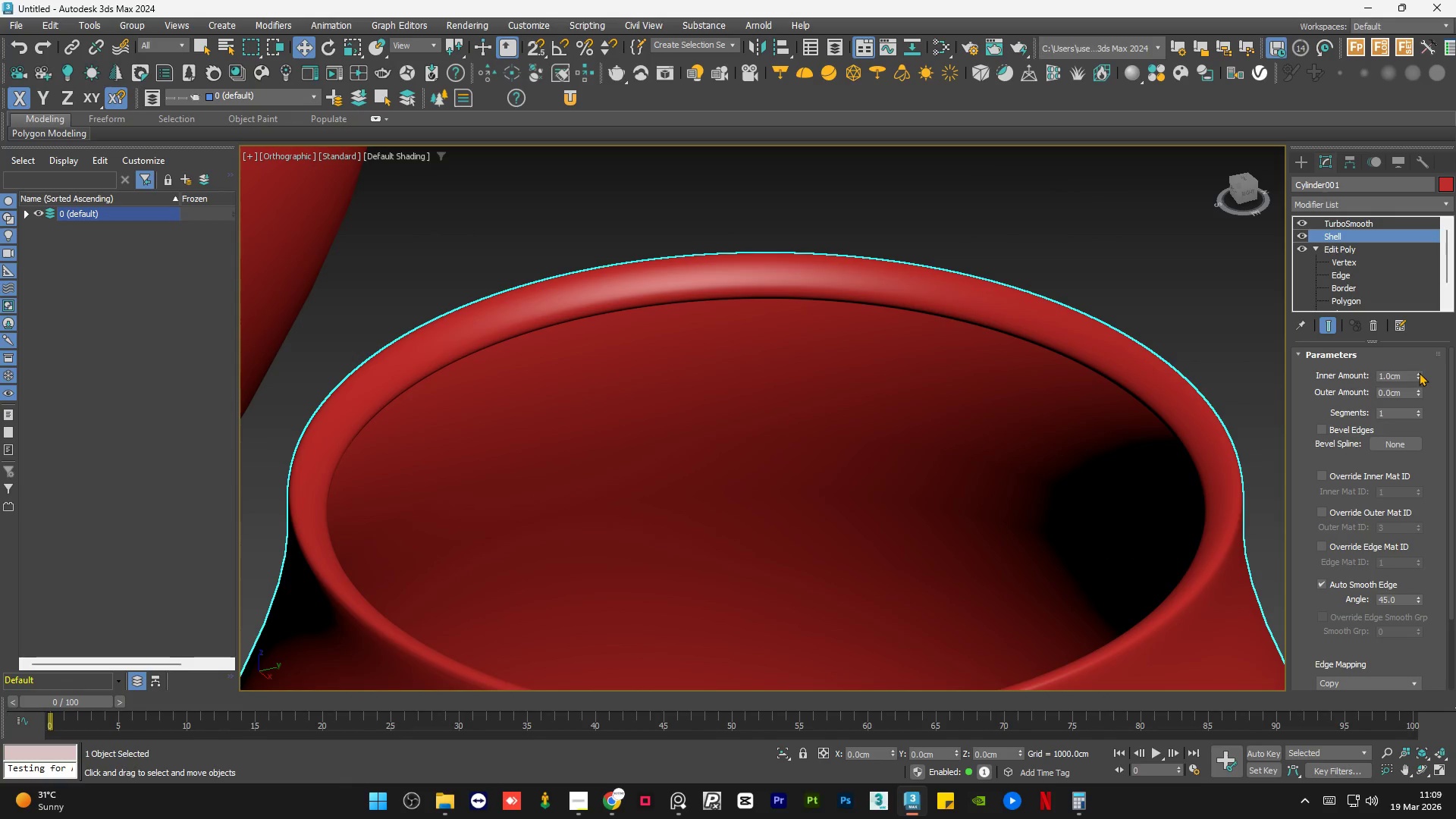 
left_click([1419, 372])
 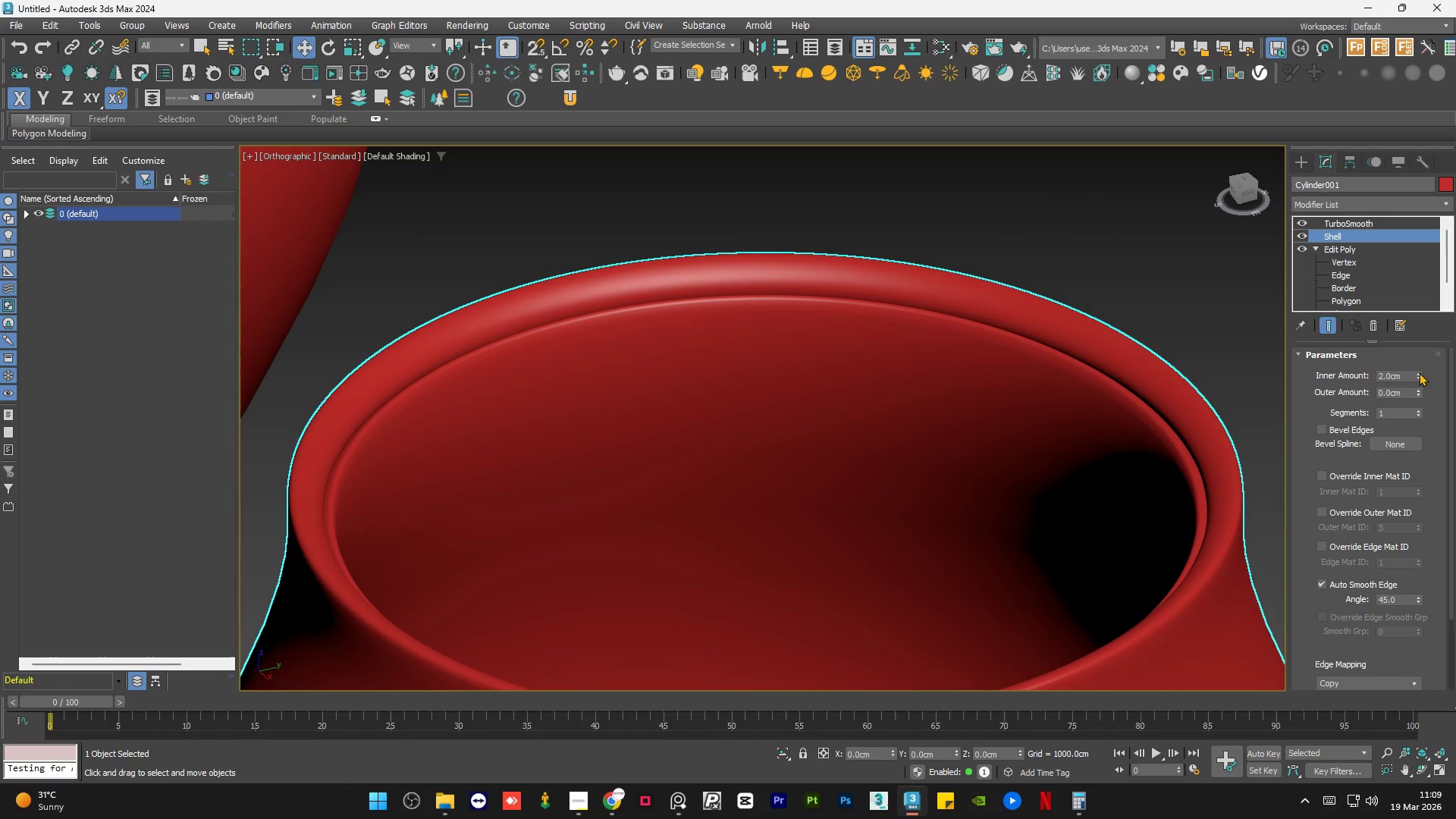 
hold_key(key=AltLeft, duration=1.5)
 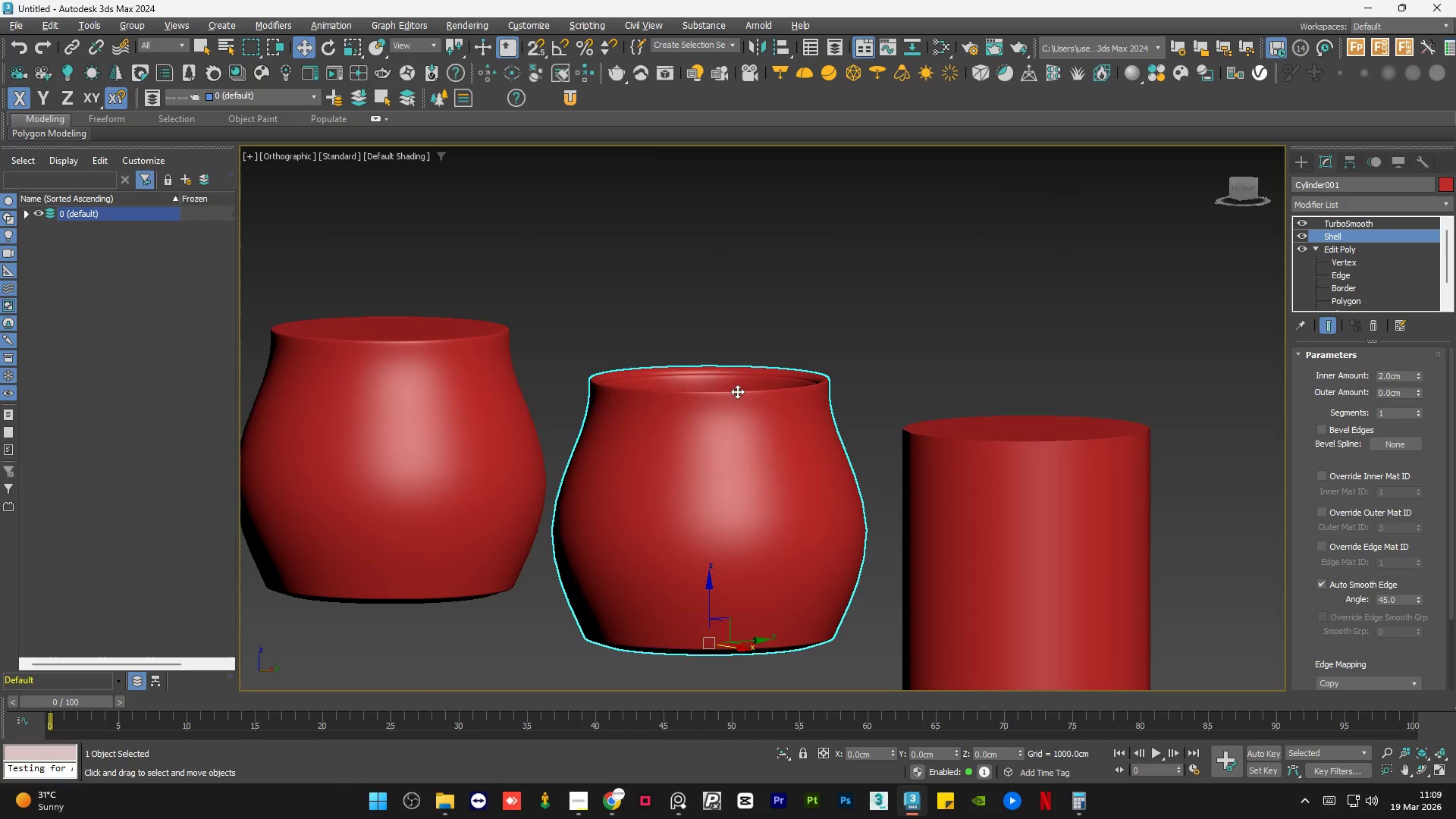 
scroll: coordinate [689, 366], scroll_direction: down, amount: 4.0
 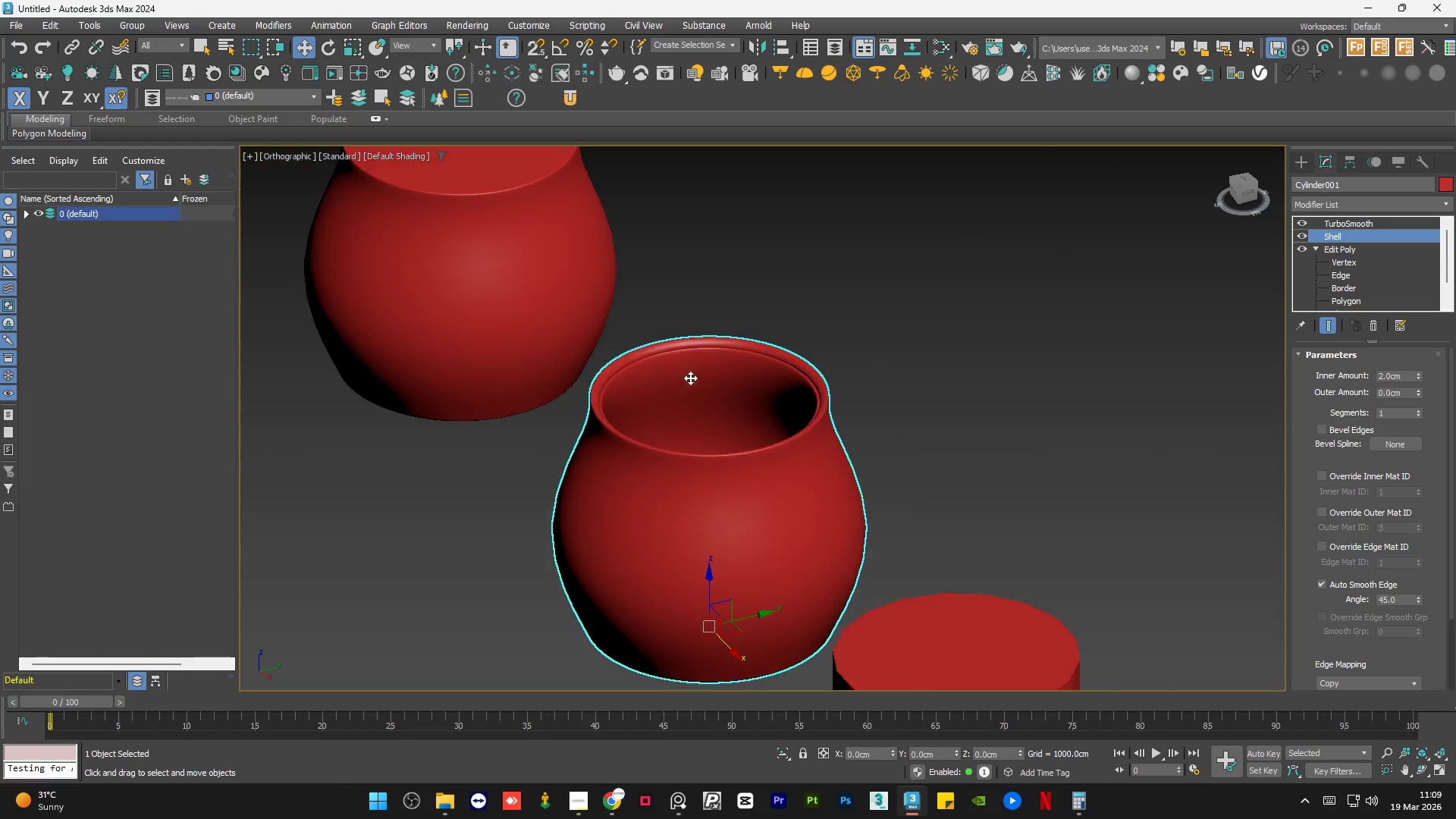 
hold_key(key=AltLeft, duration=1.03)
 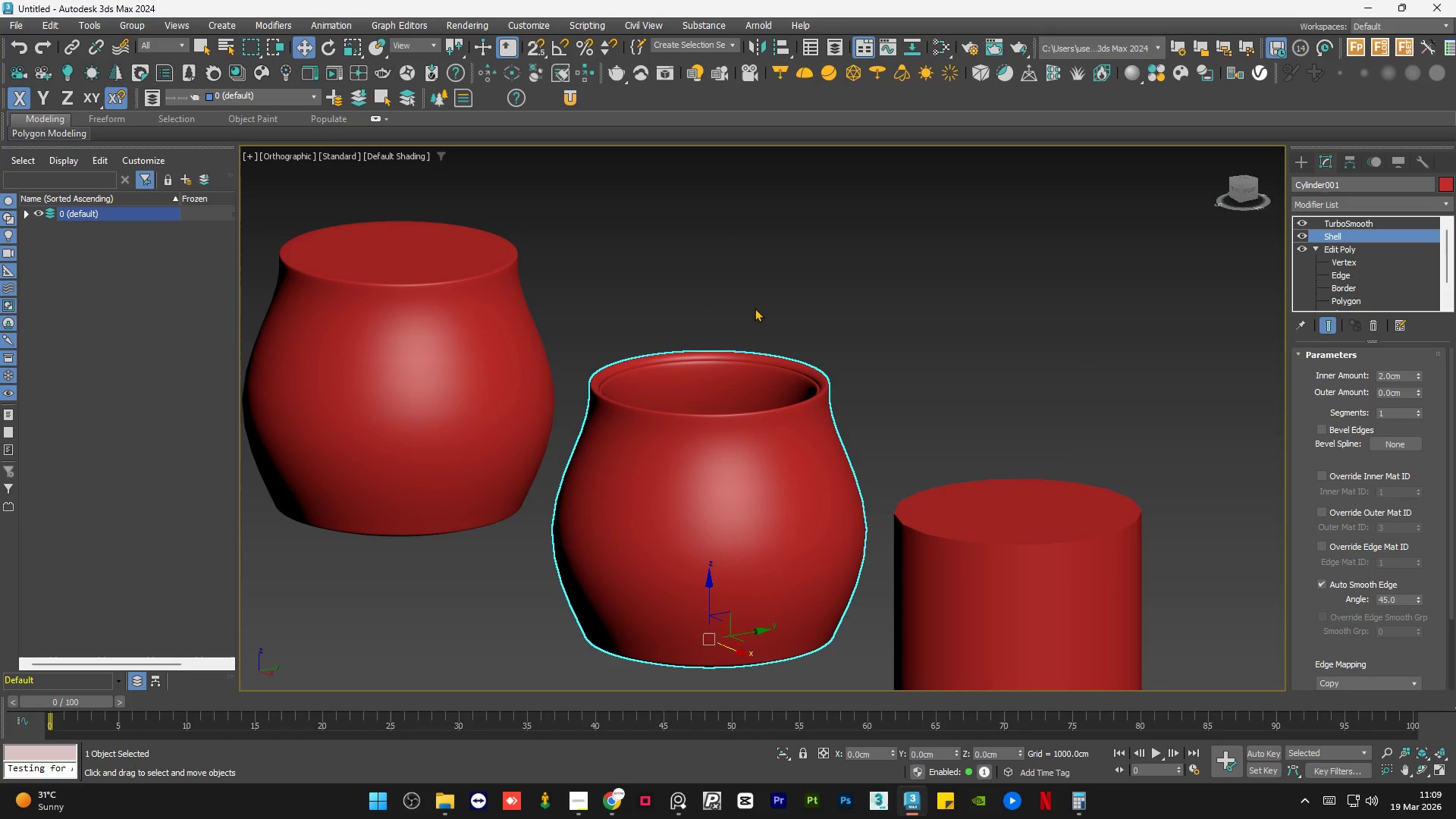 
left_click([756, 293])
 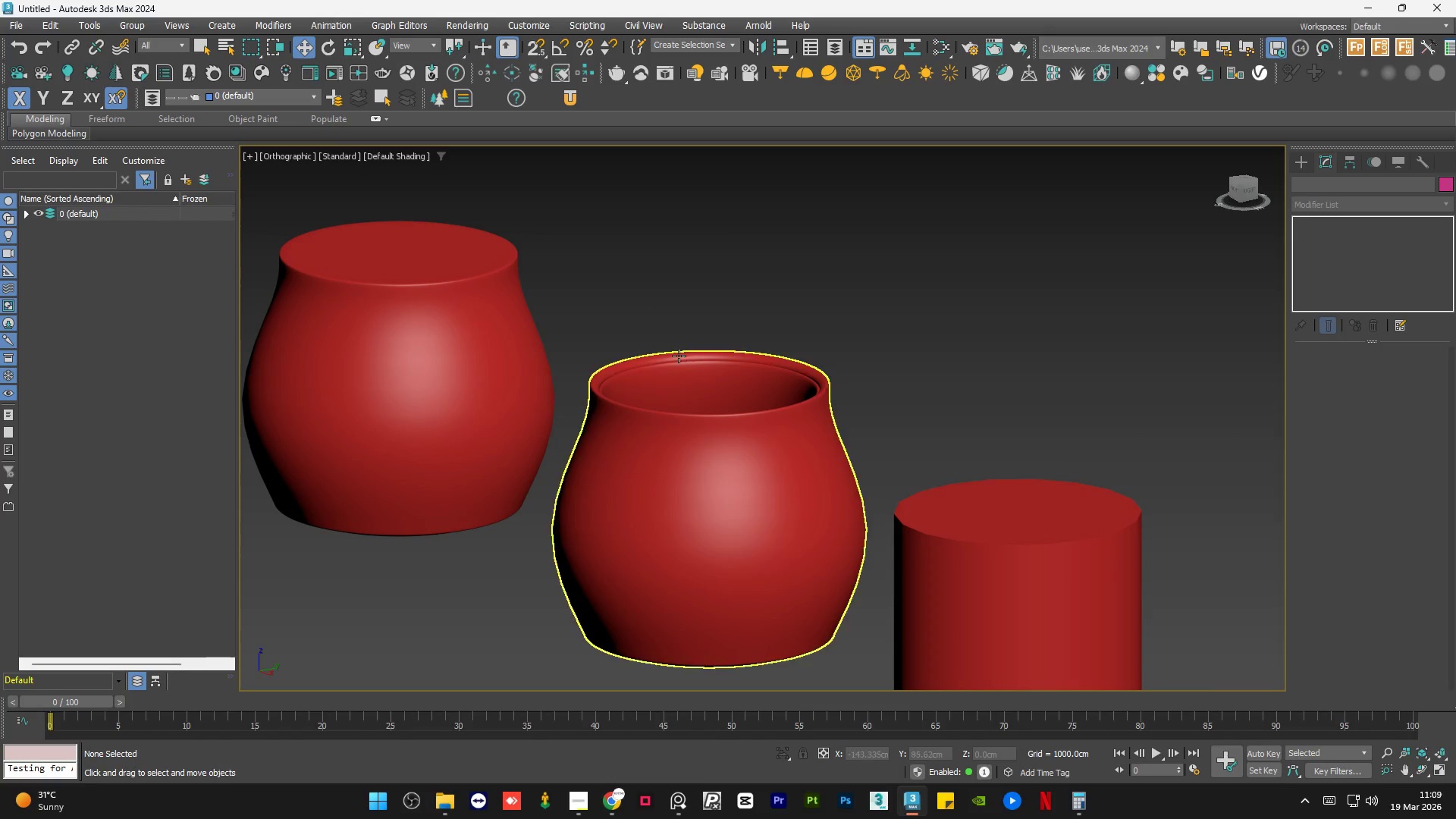 
scroll: coordinate [644, 405], scroll_direction: up, amount: 11.0
 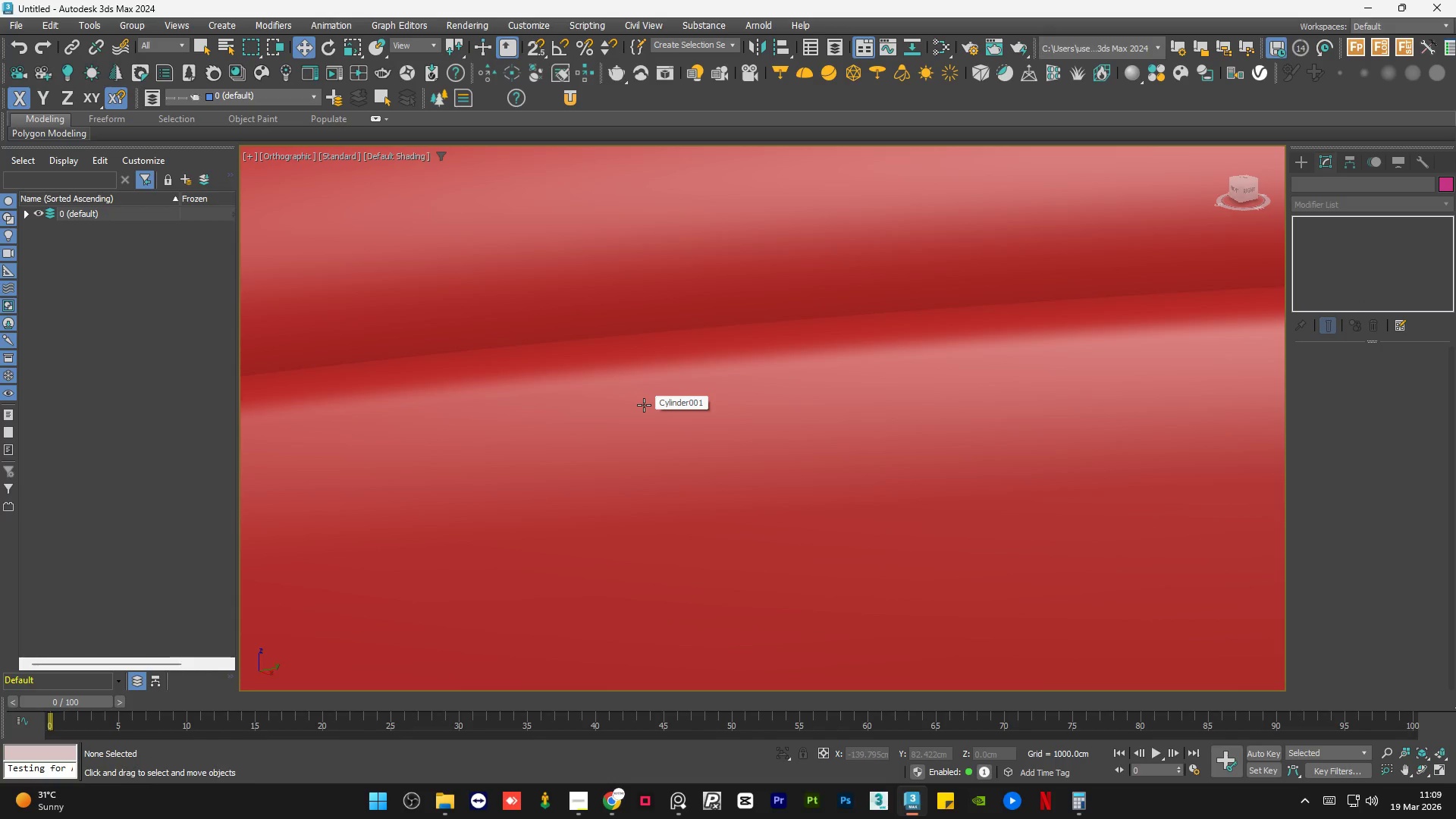 
key(F4)
 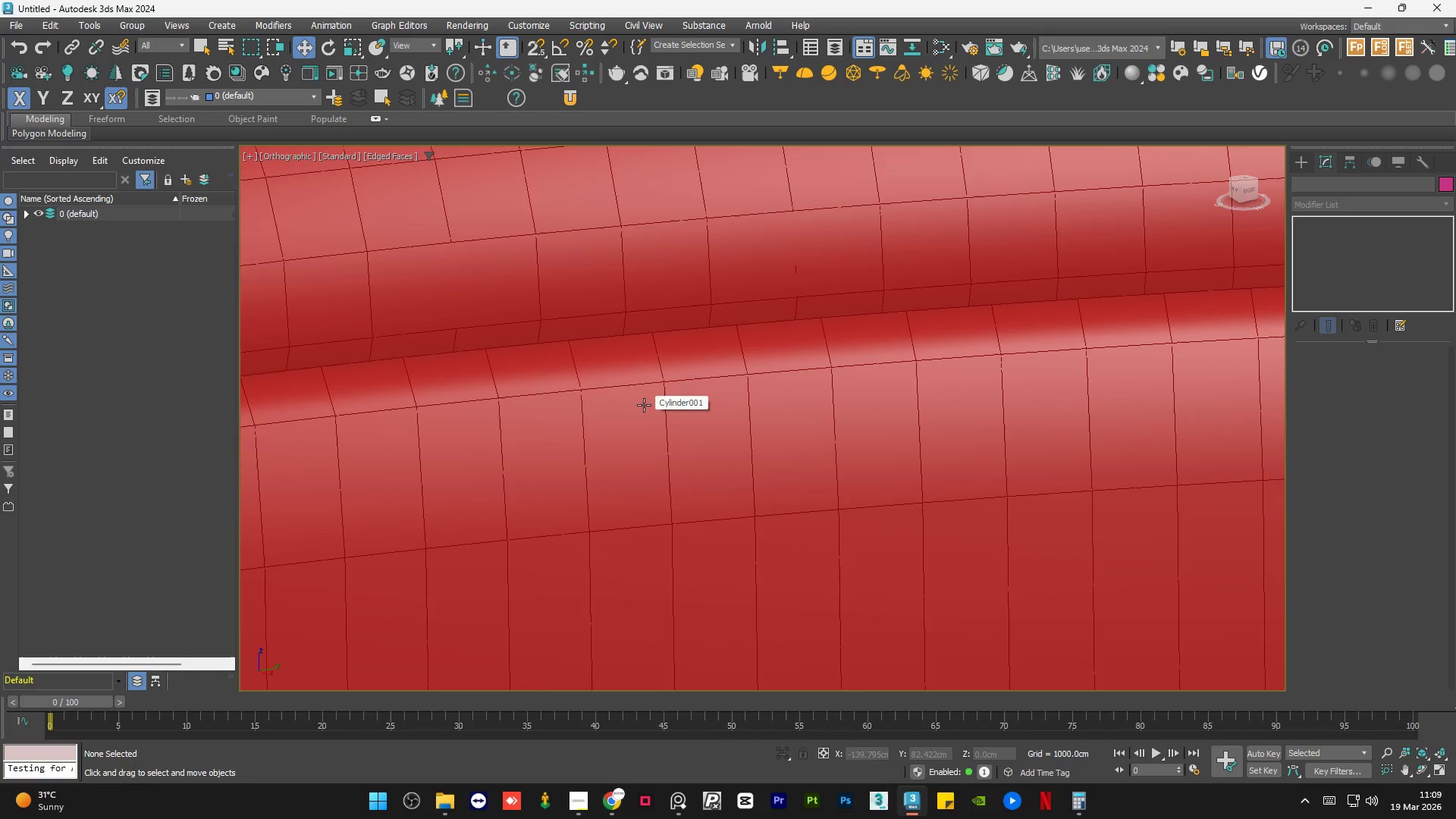 
hold_key(key=AltLeft, duration=0.58)
 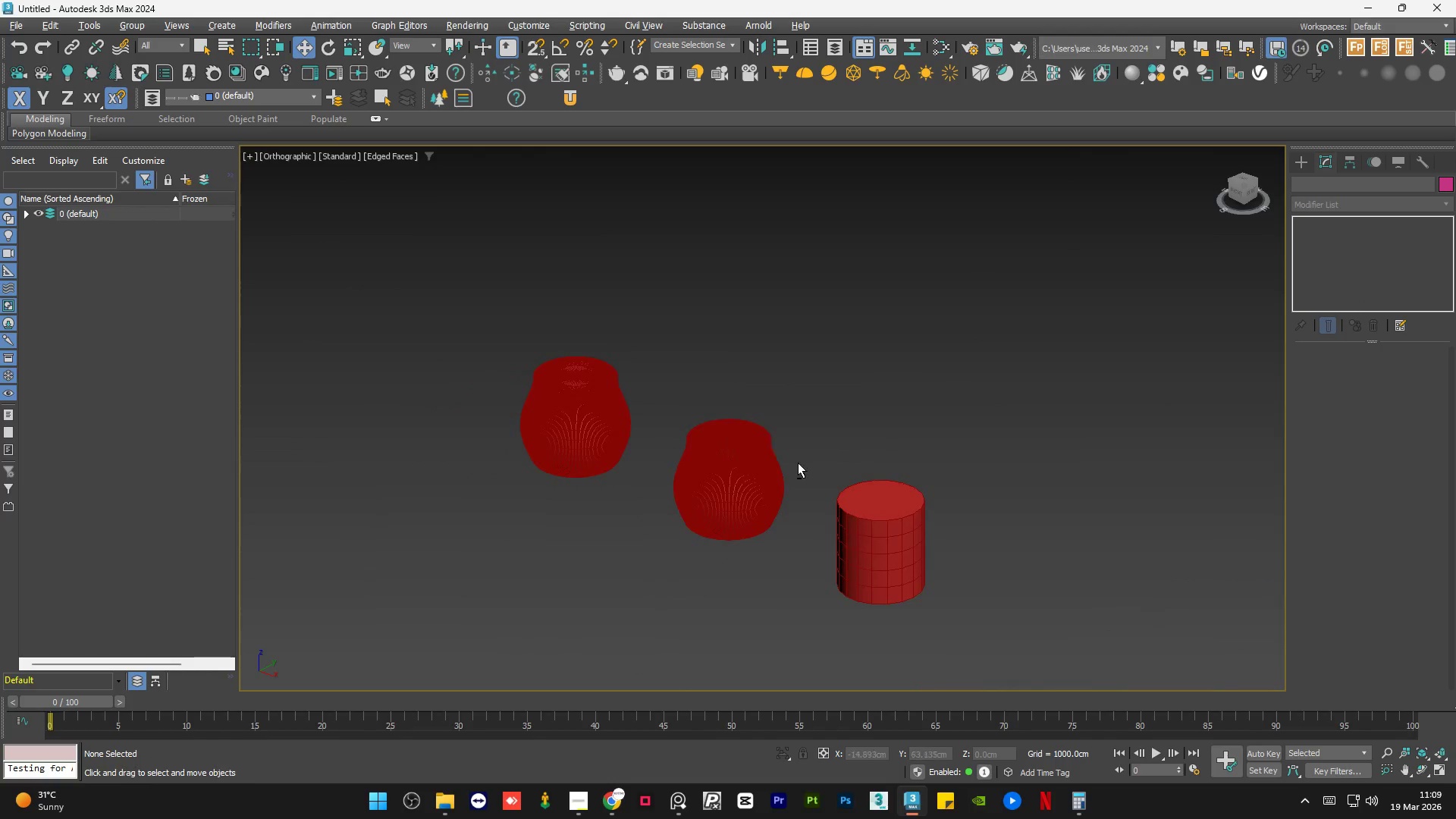 
scroll: coordinate [652, 393], scroll_direction: down, amount: 10.0
 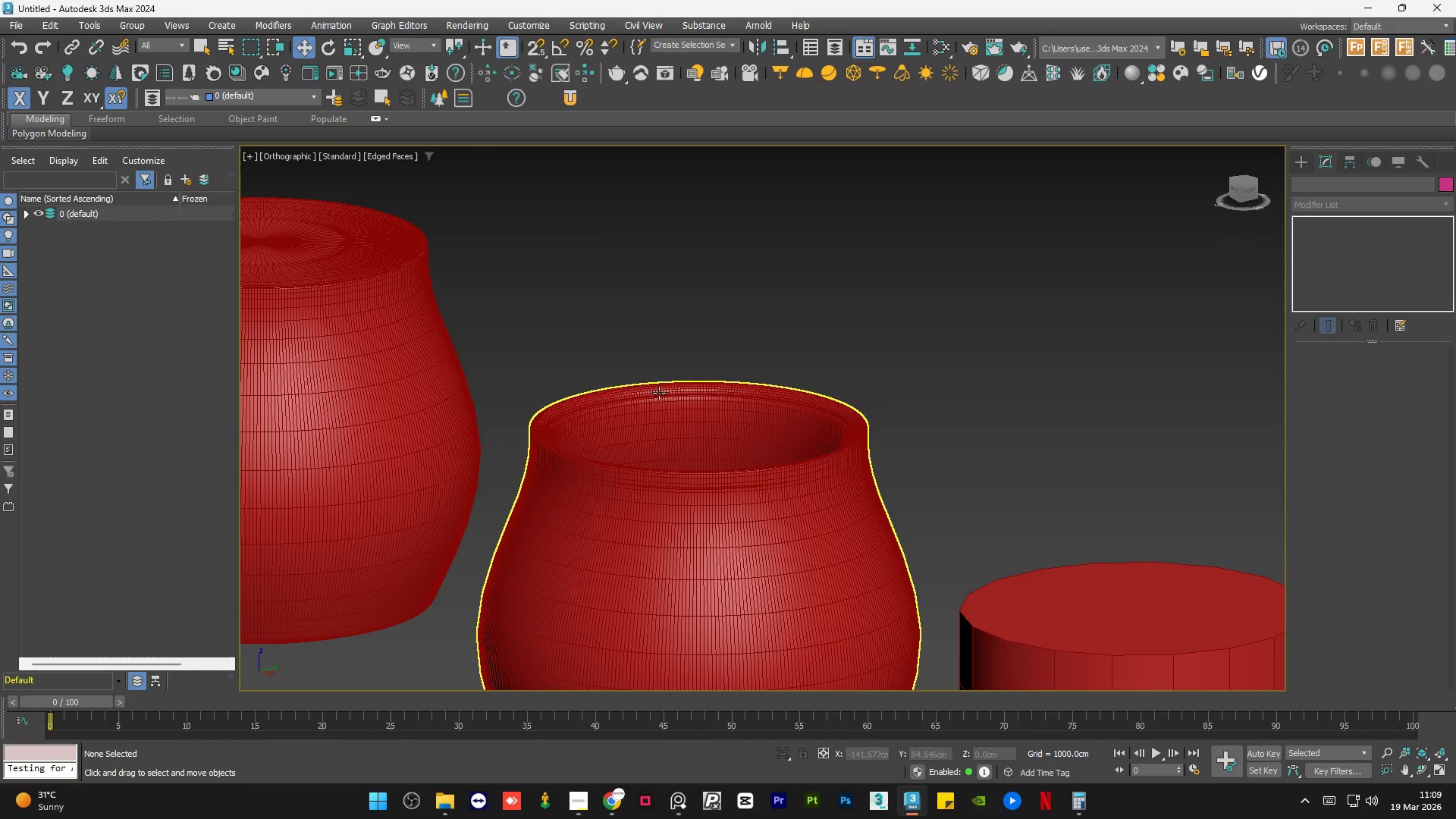 
hold_key(key=AltLeft, duration=1.08)
scroll: coordinate [597, 346], scroll_direction: down, amount: 4.0
 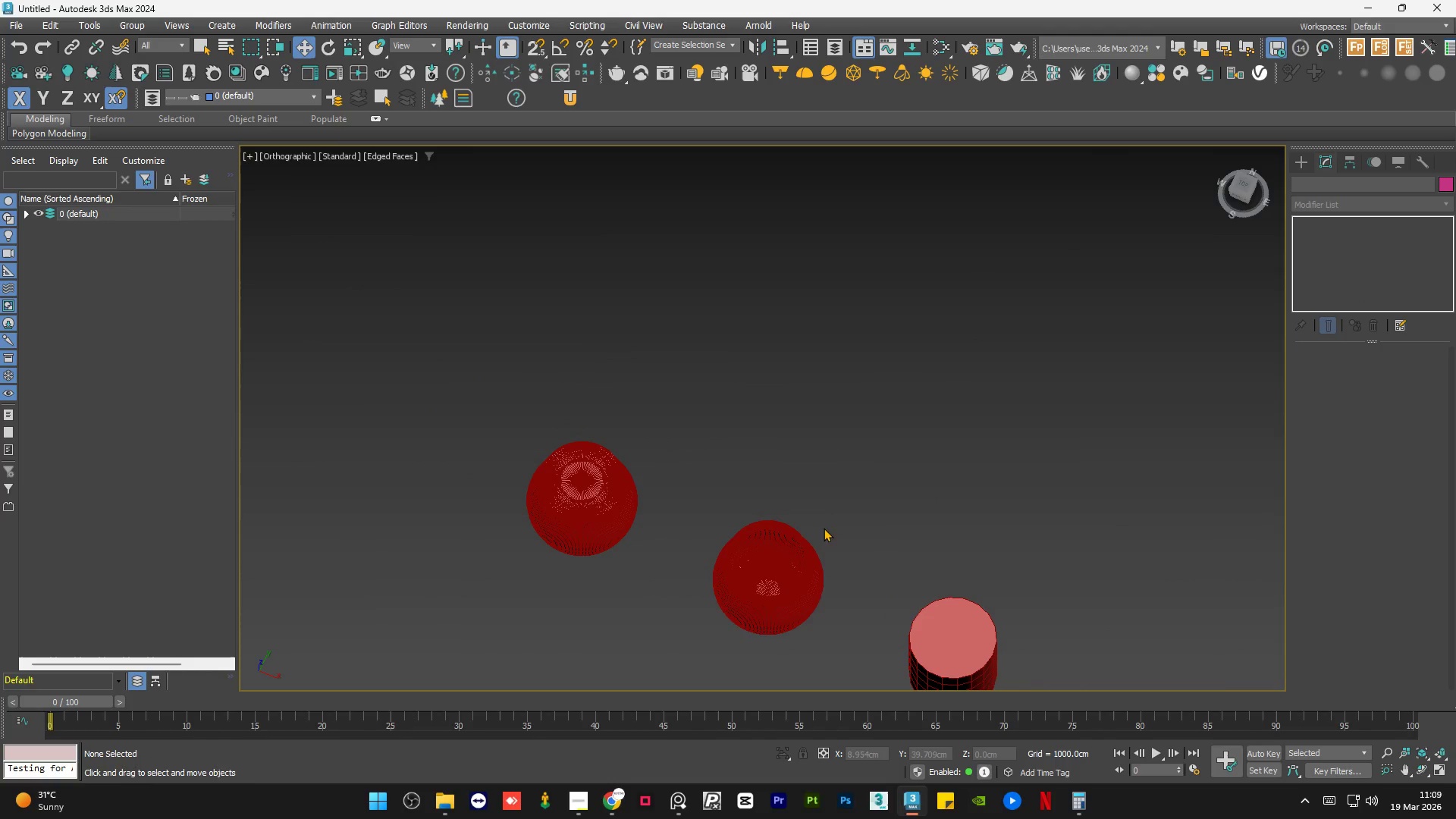 
scroll: coordinate [623, 412], scroll_direction: up, amount: 7.0
 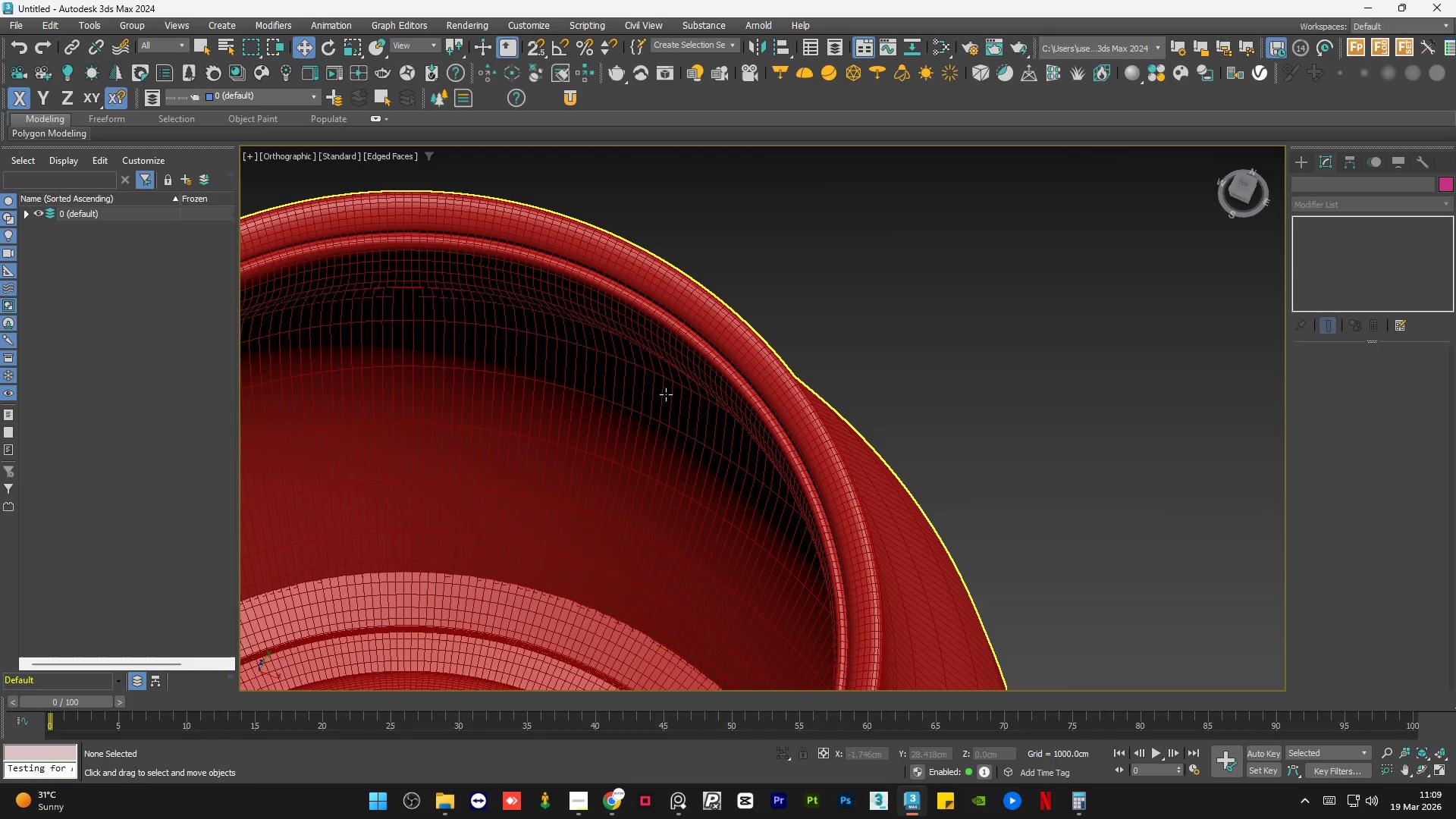 
hold_key(key=AltLeft, duration=1.34)
 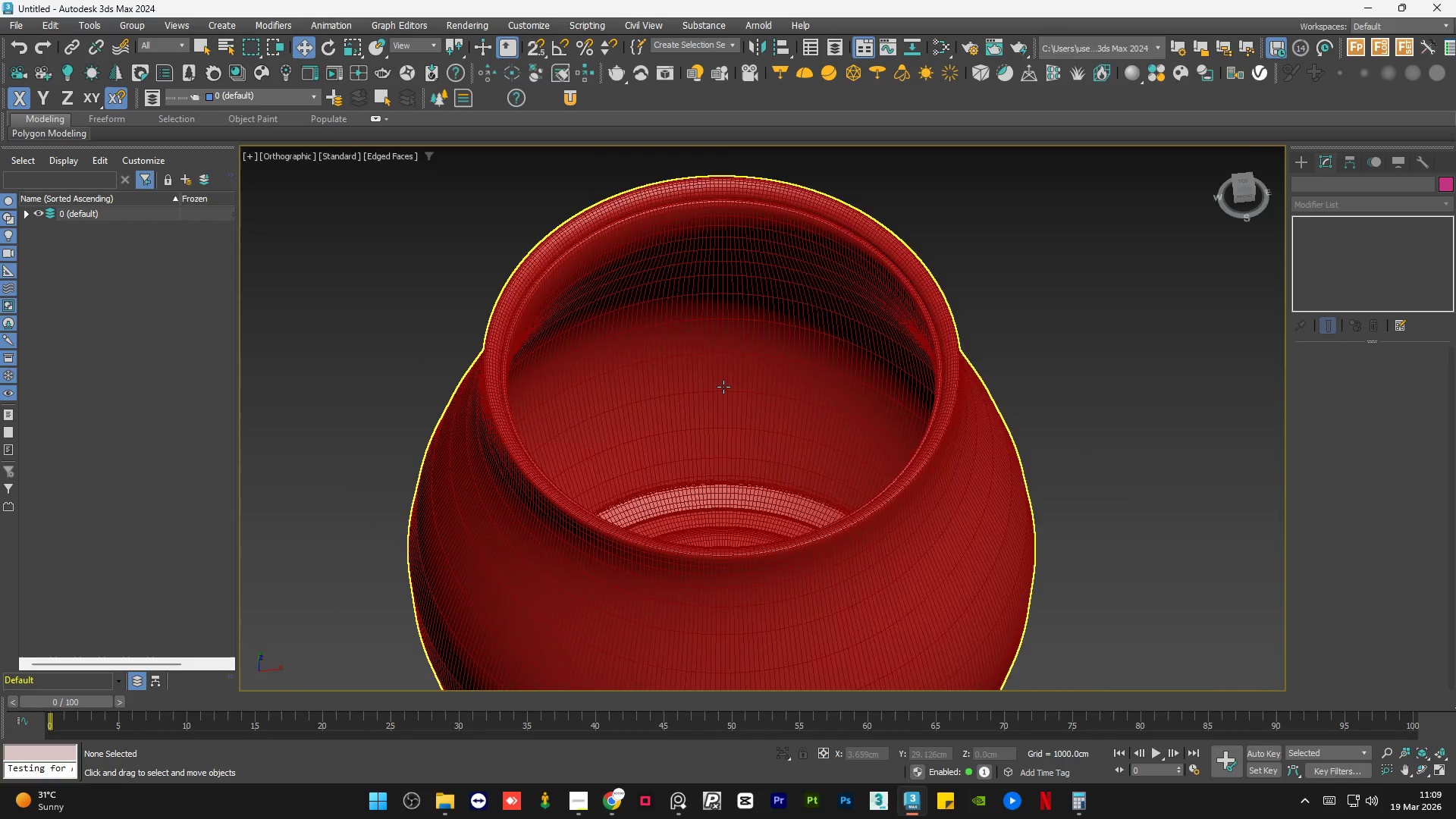 
scroll: coordinate [666, 394], scroll_direction: down, amount: 2.0
 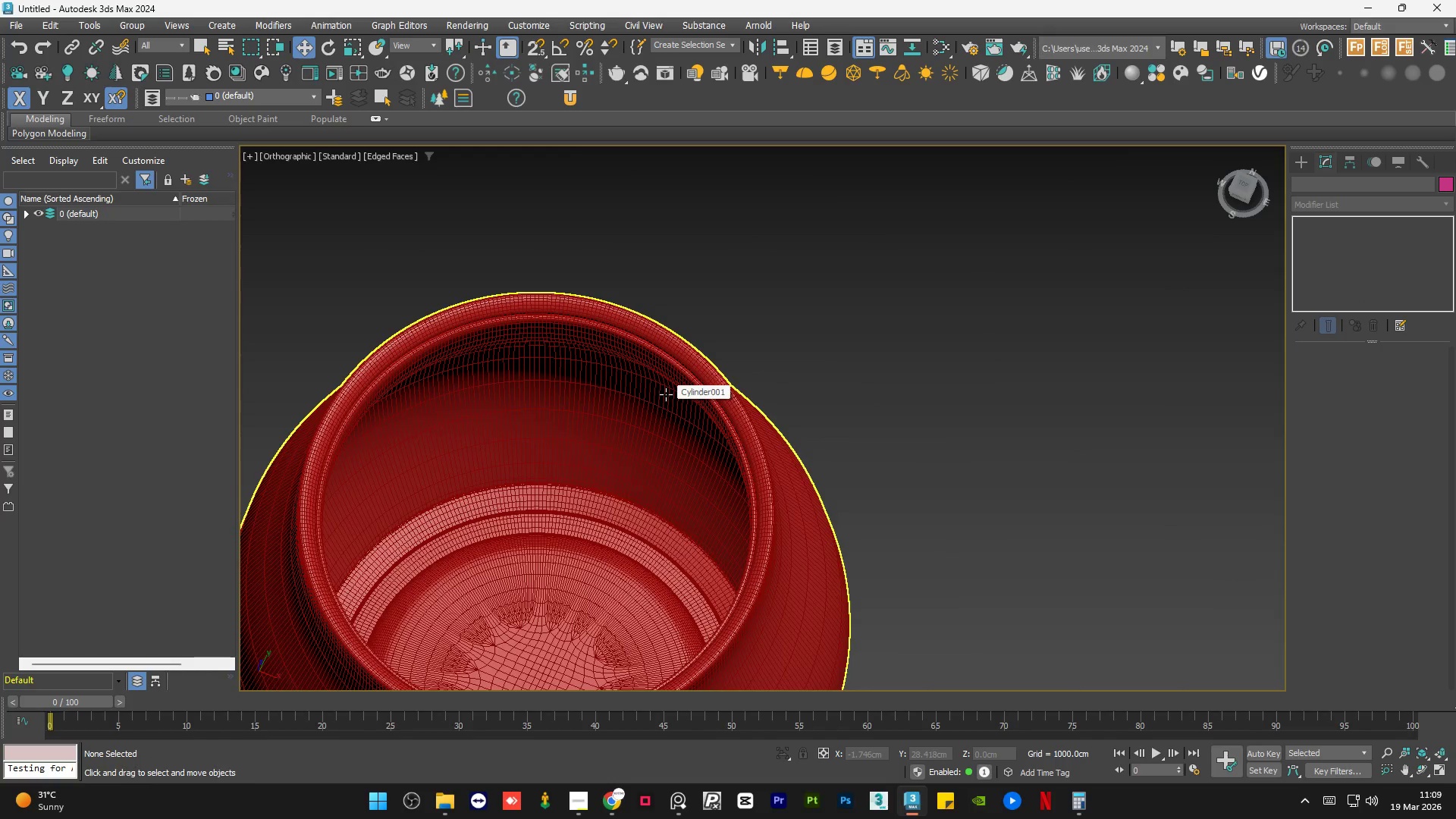 
scroll: coordinate [645, 243], scroll_direction: up, amount: 9.0
 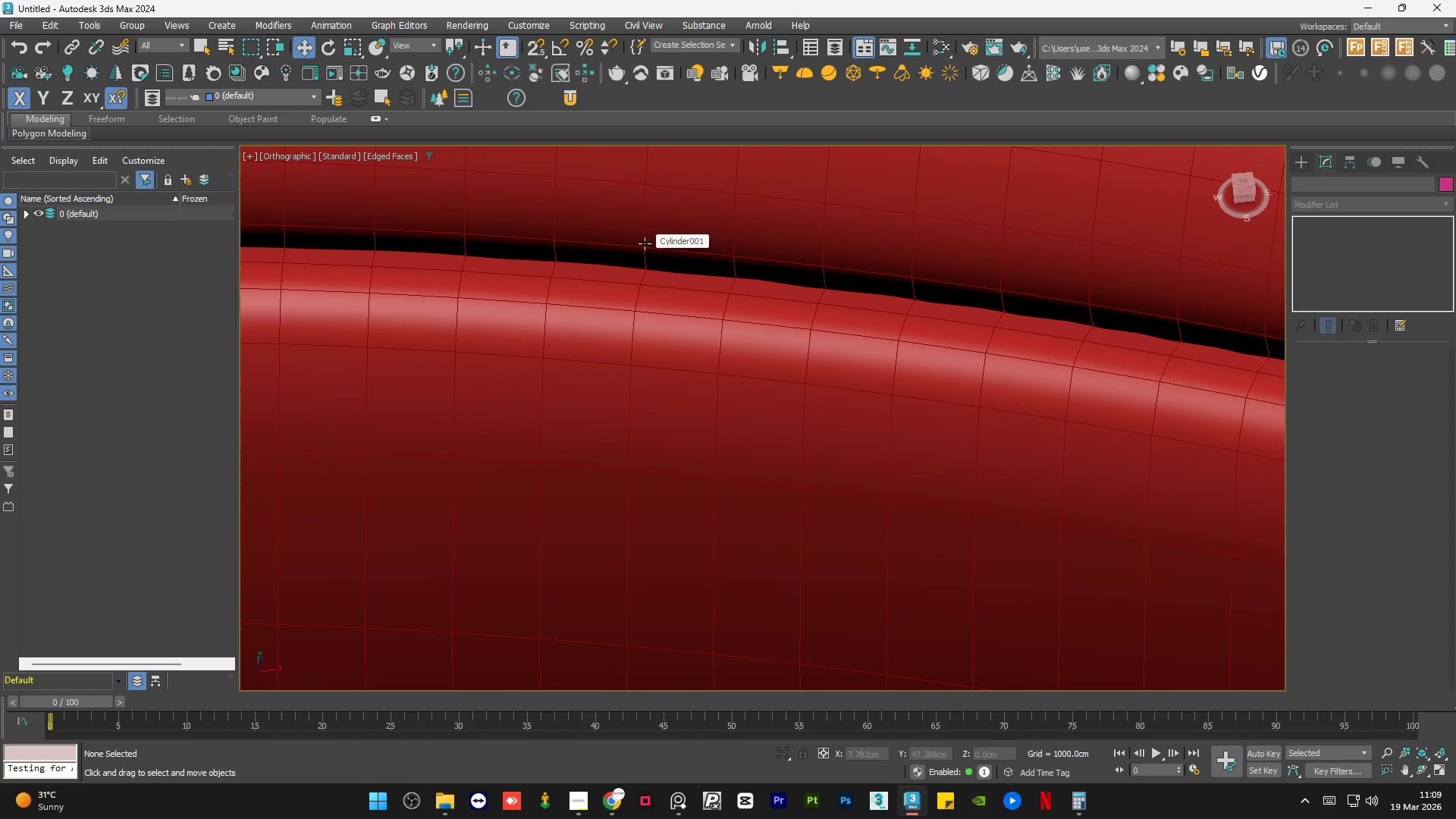 
scroll: coordinate [632, 322], scroll_direction: down, amount: 7.0
 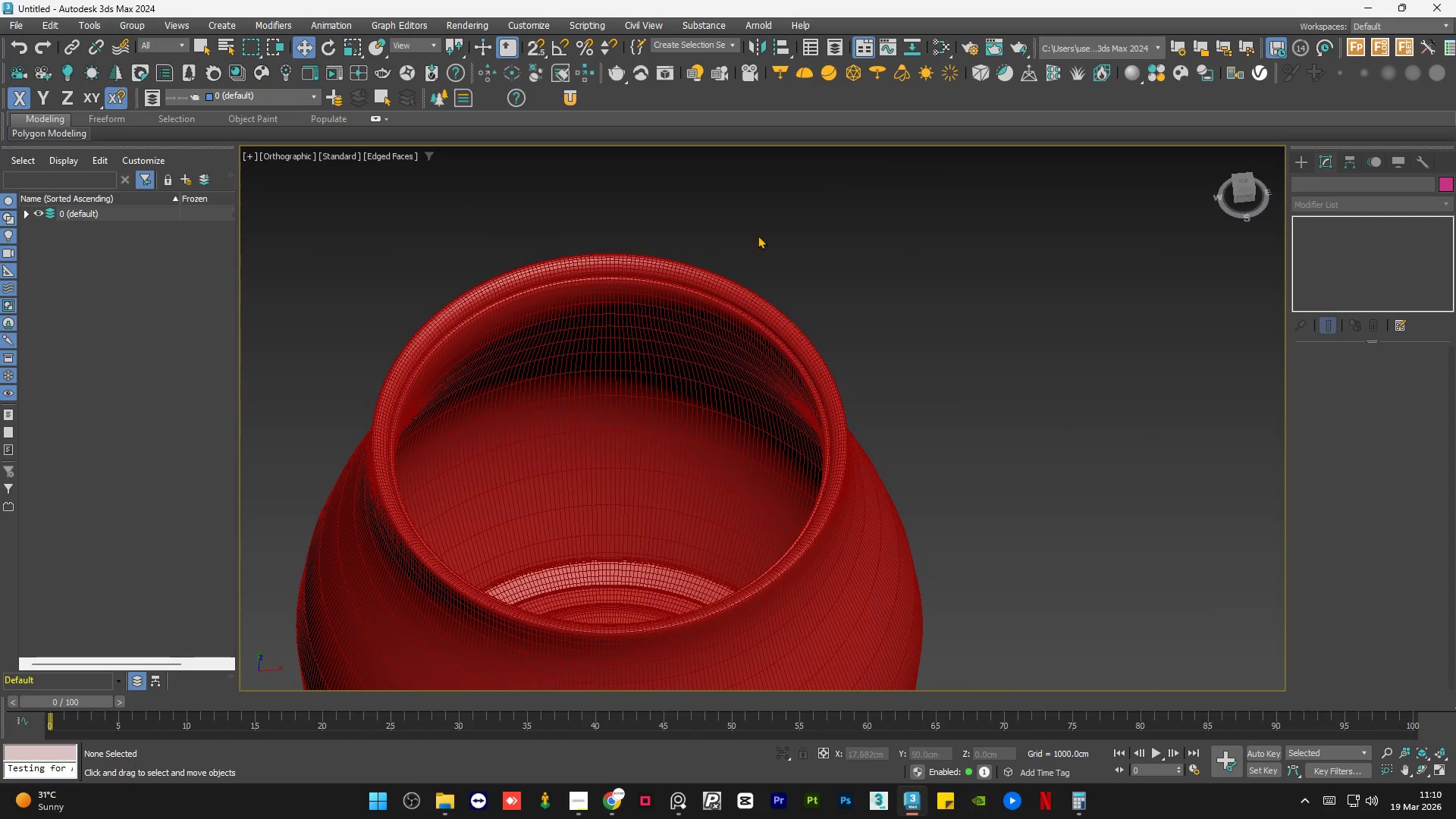 
left_click([773, 224])
 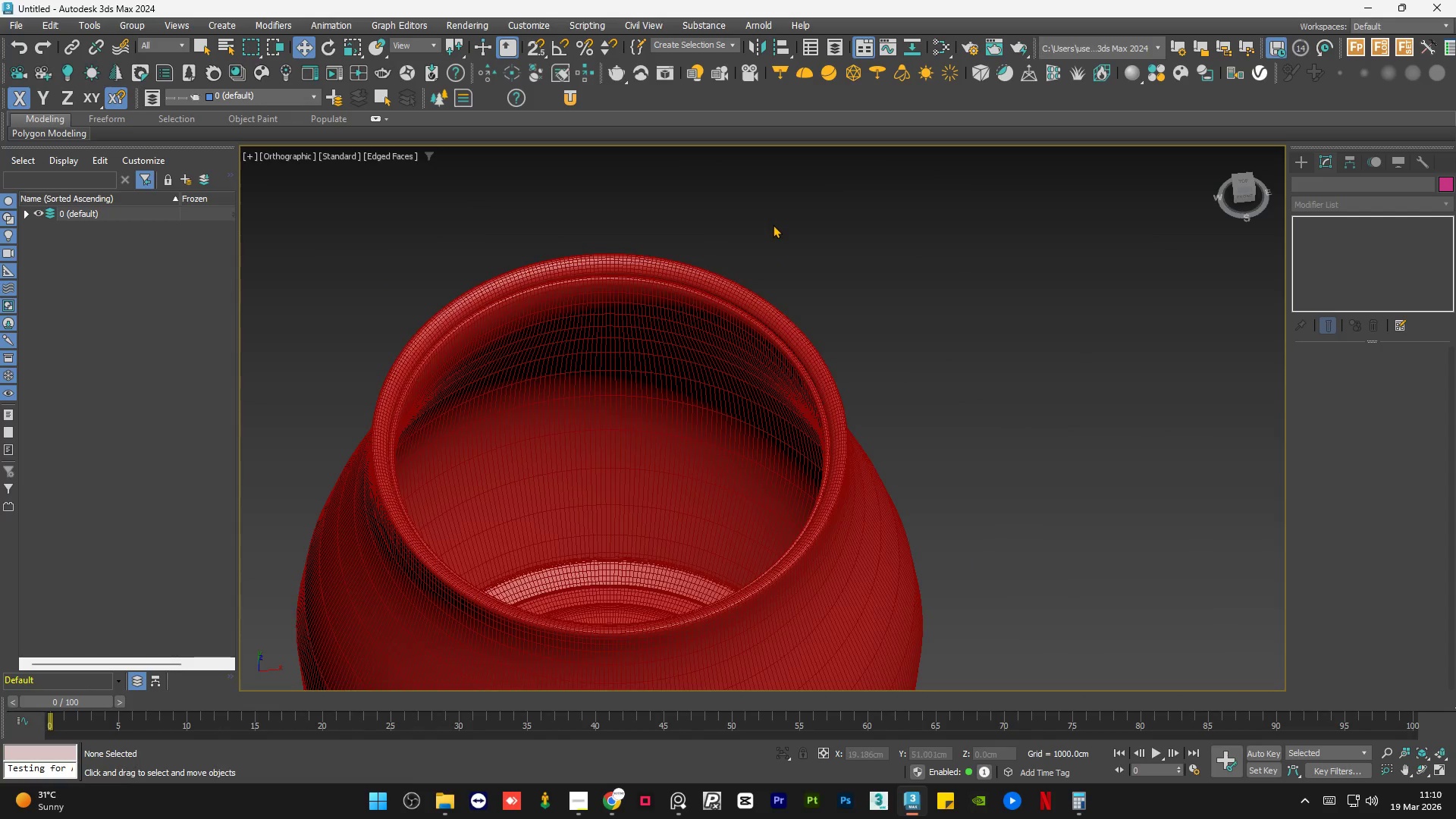 
key(F4)
 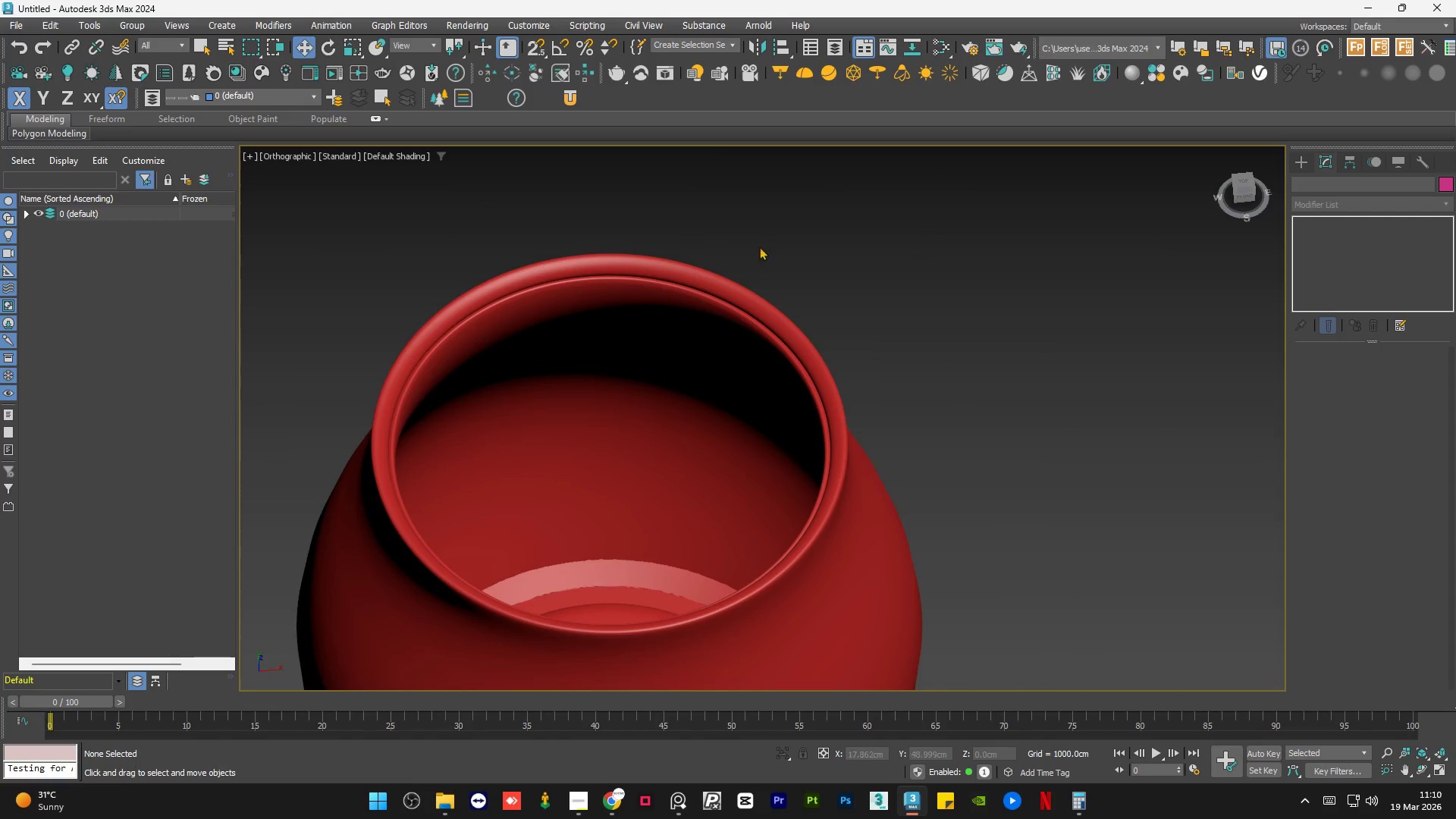 
hold_key(key=AltLeft, duration=0.39)
 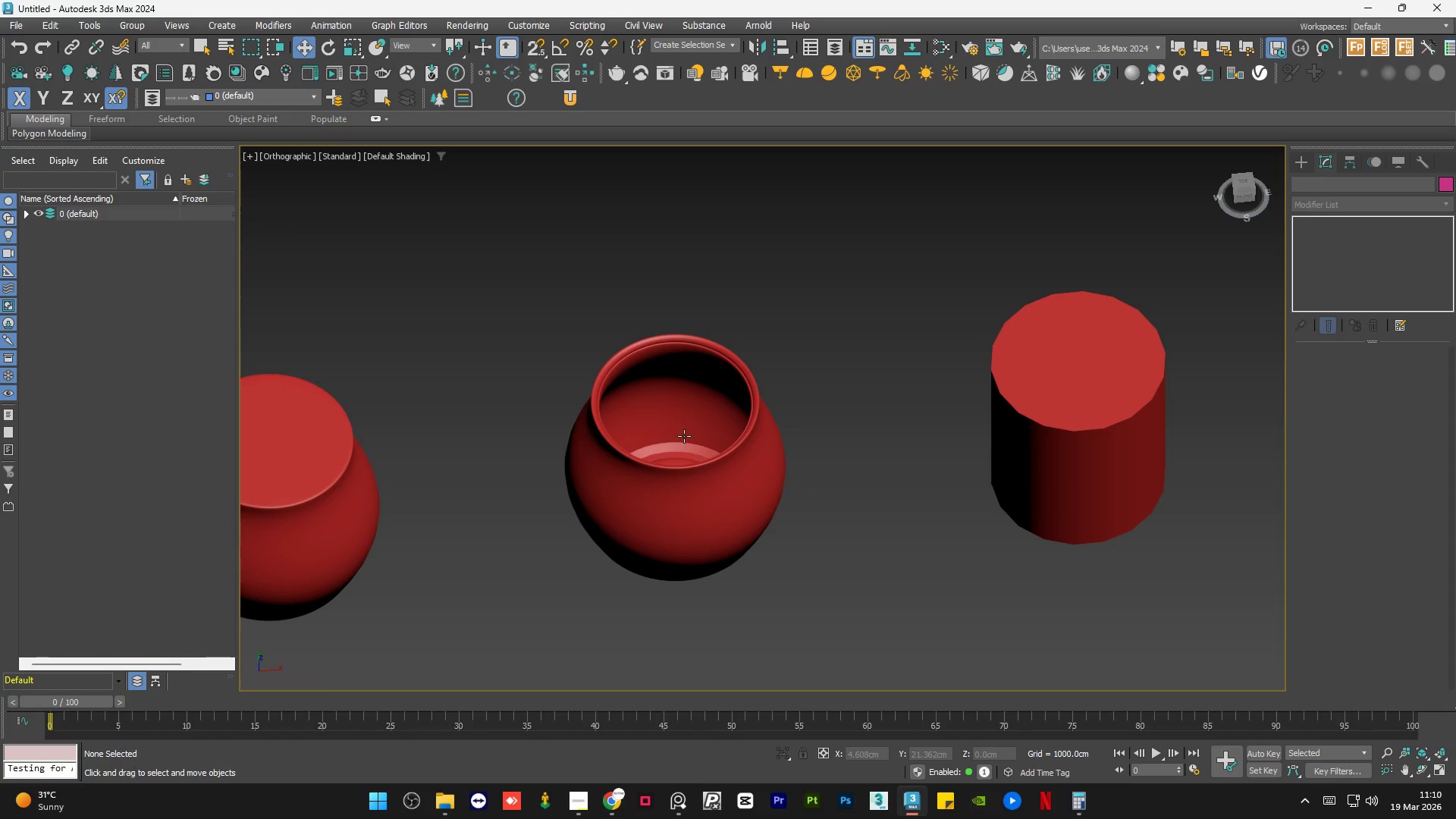 
scroll: coordinate [703, 408], scroll_direction: down, amount: 3.0
 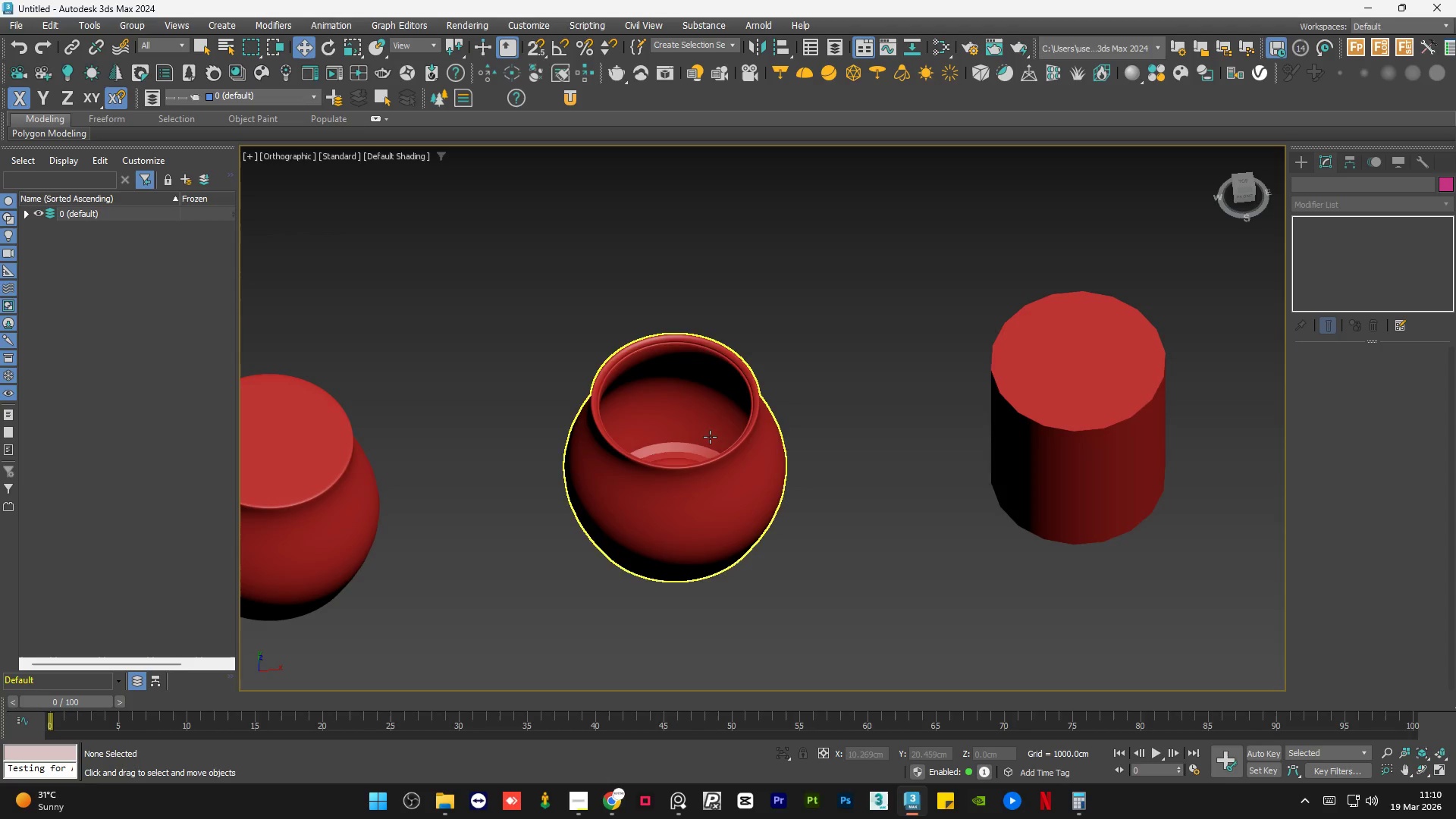 
hold_key(key=AltLeft, duration=1.5)
 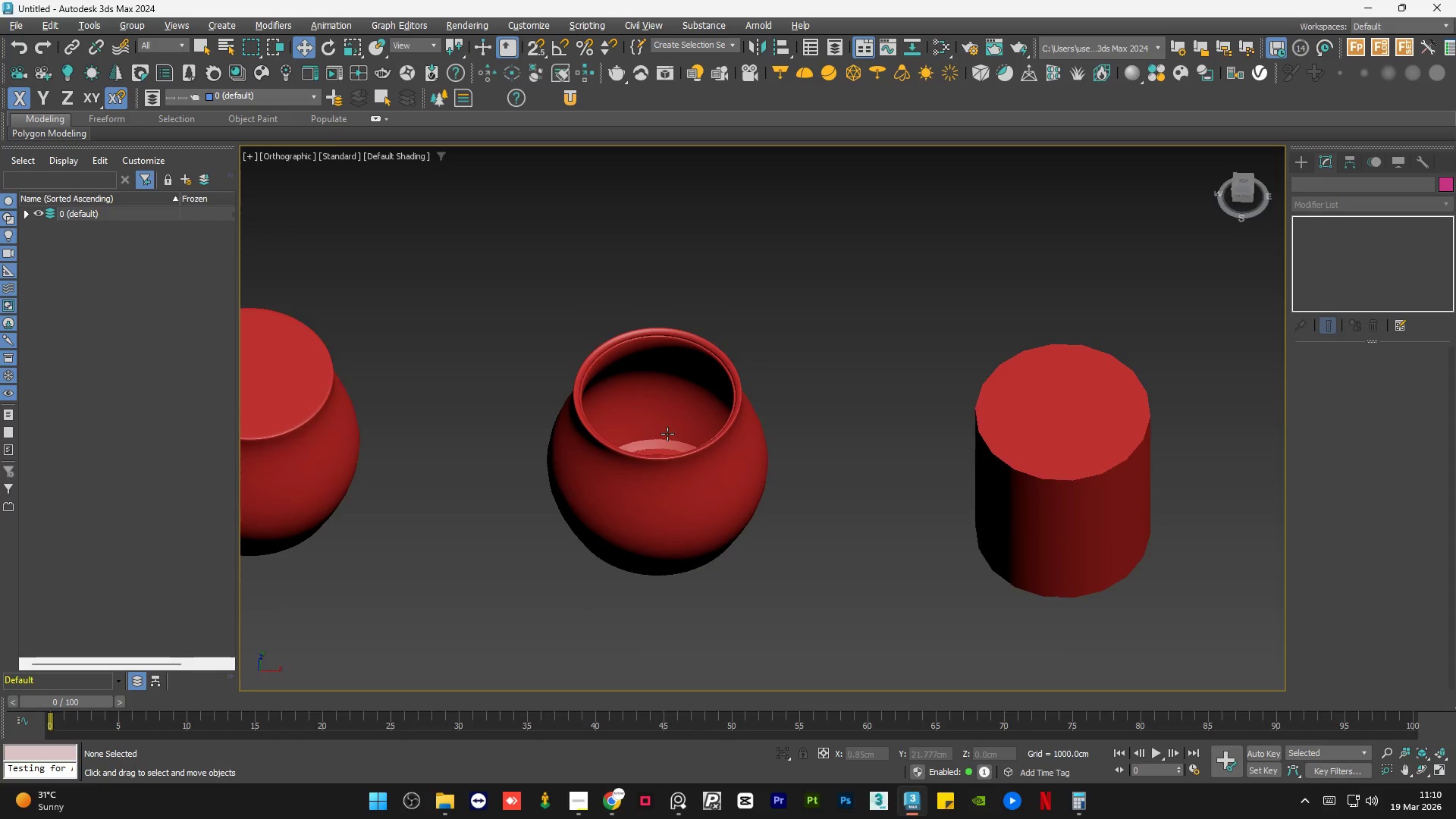 
key(Alt+AltLeft)
 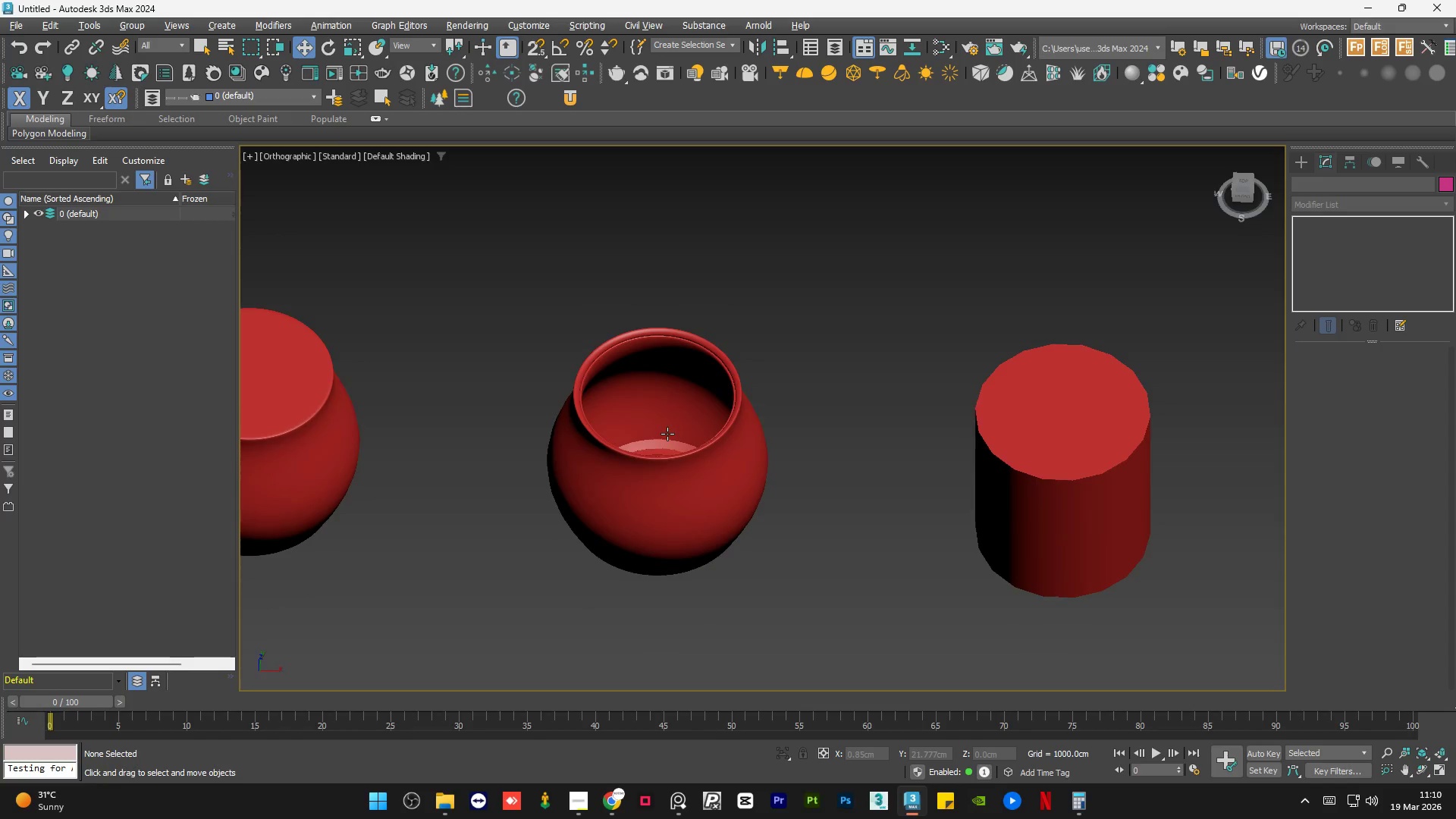 
key(Alt+AltLeft)
 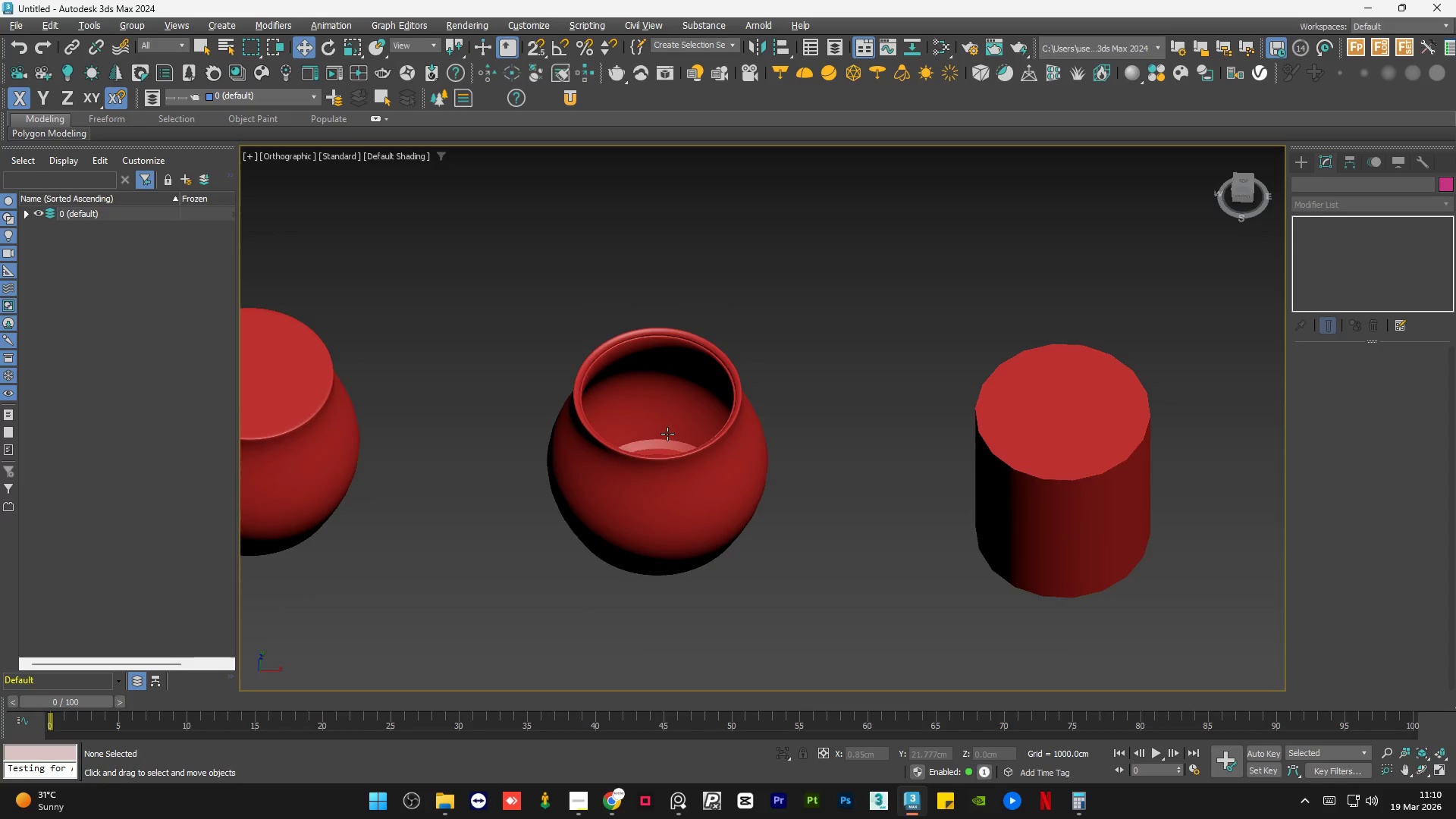 
key(Alt+AltLeft)
 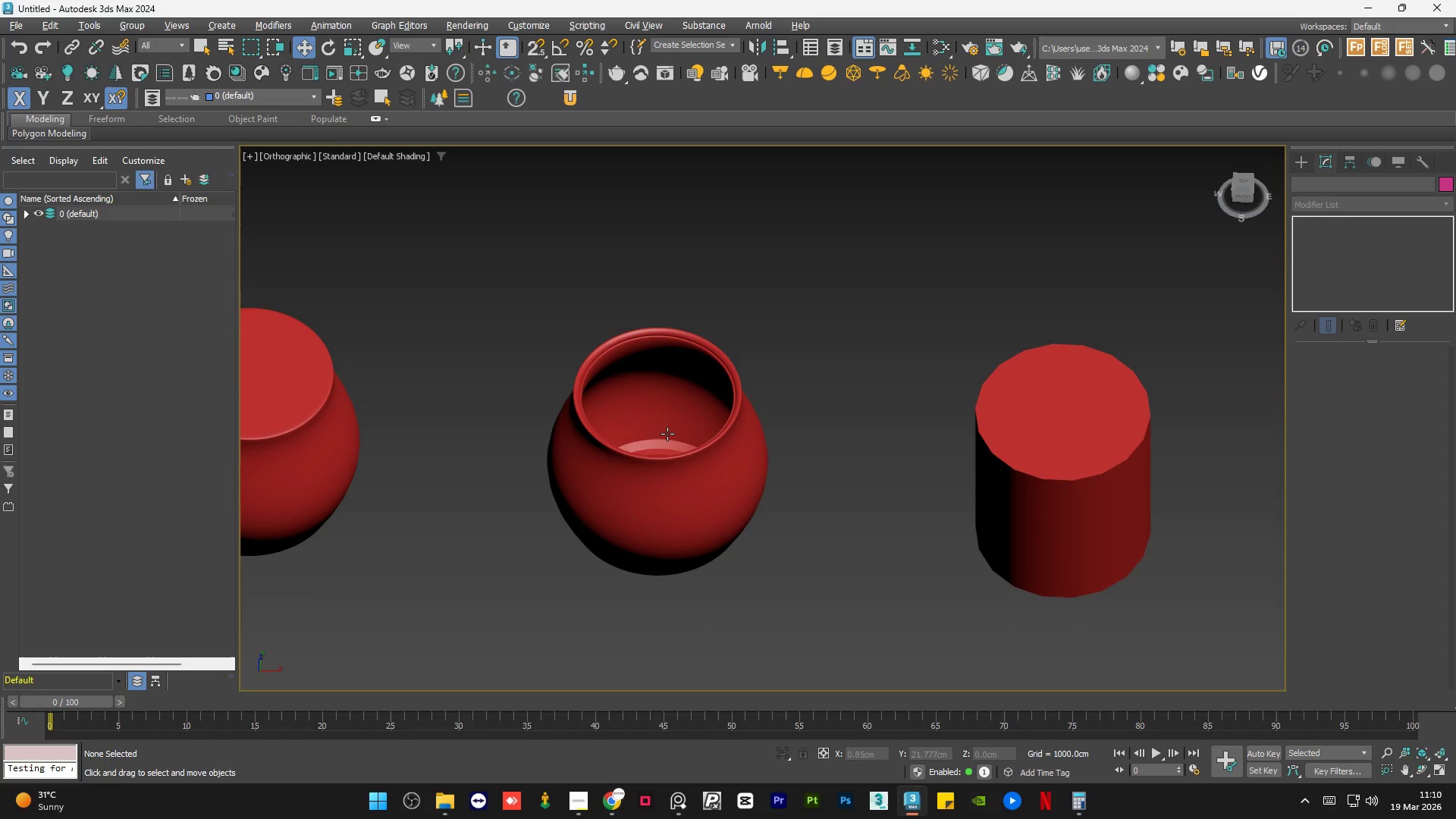 
key(Alt+AltLeft)
 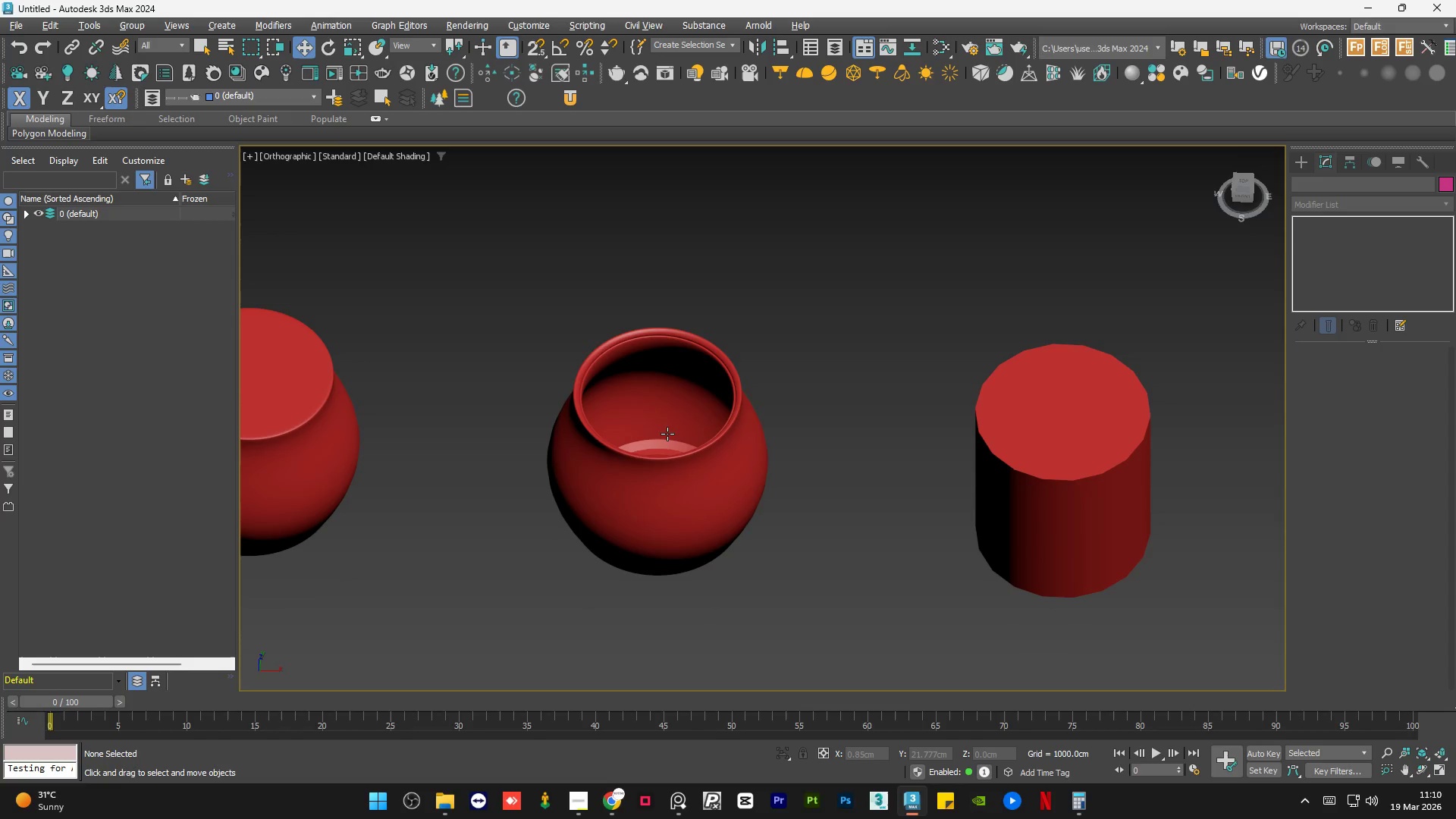 
key(Alt+AltLeft)
 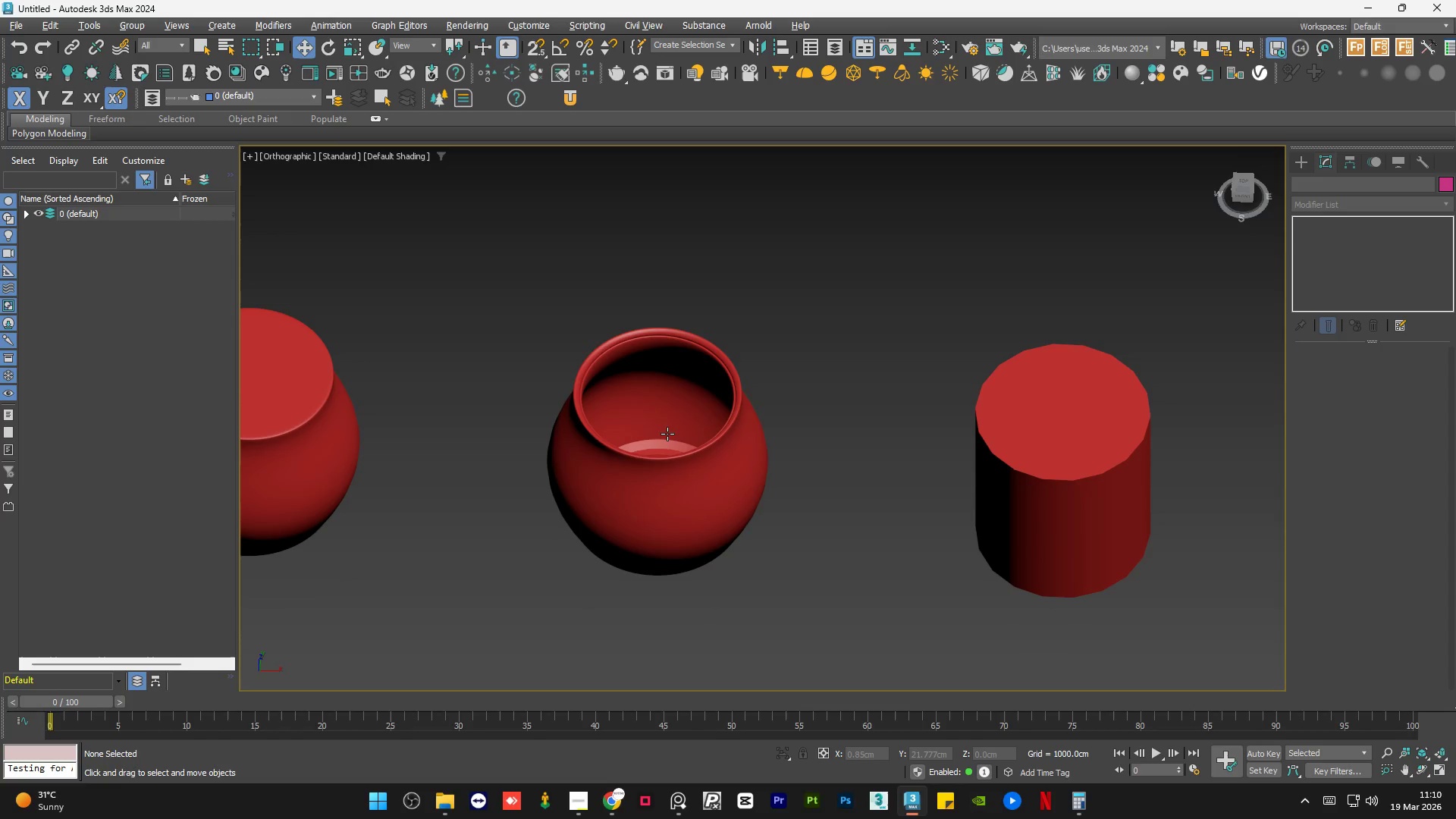 
key(Alt+AltLeft)
 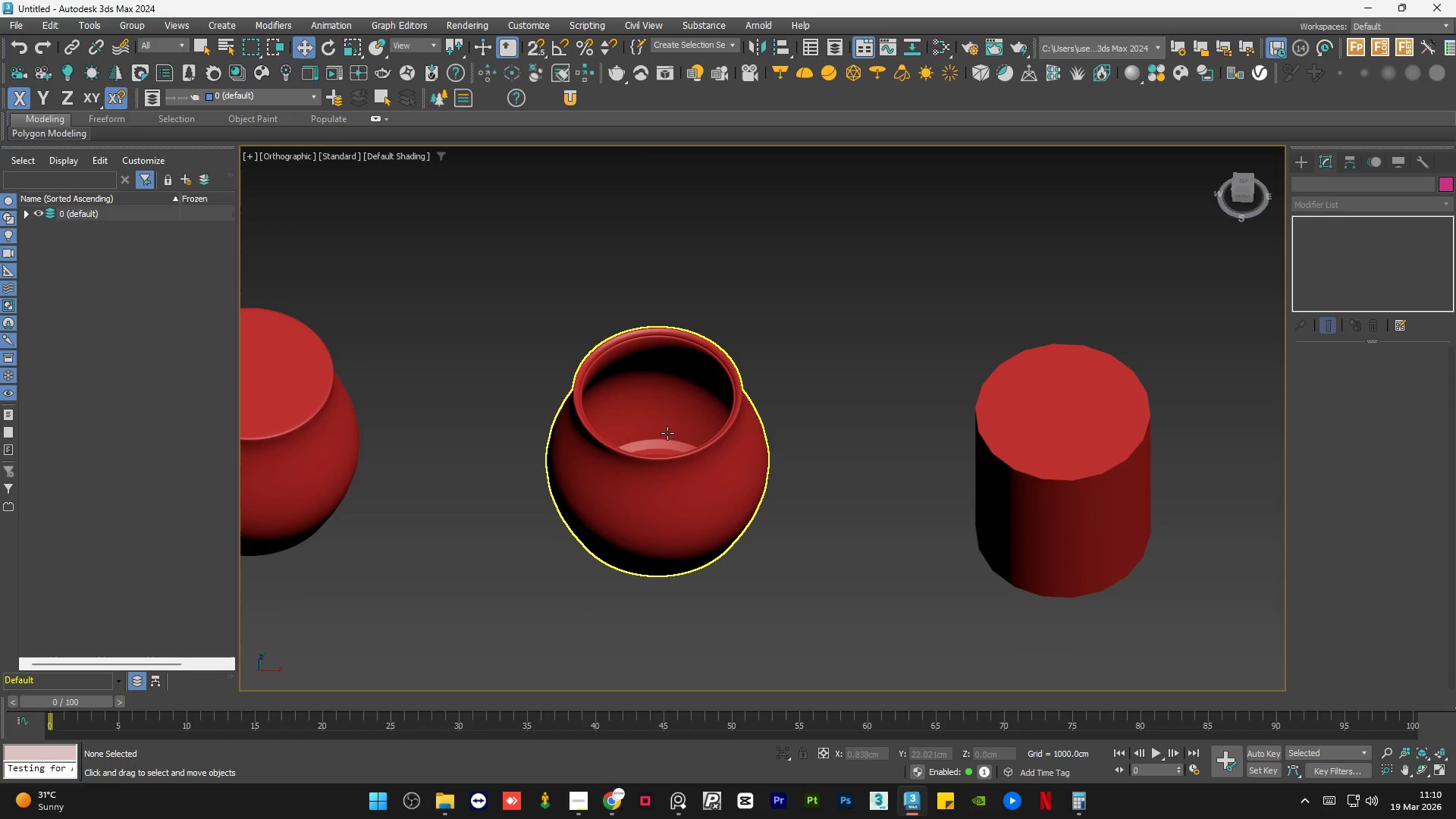 
hold_key(key=AltLeft, duration=1.25)
 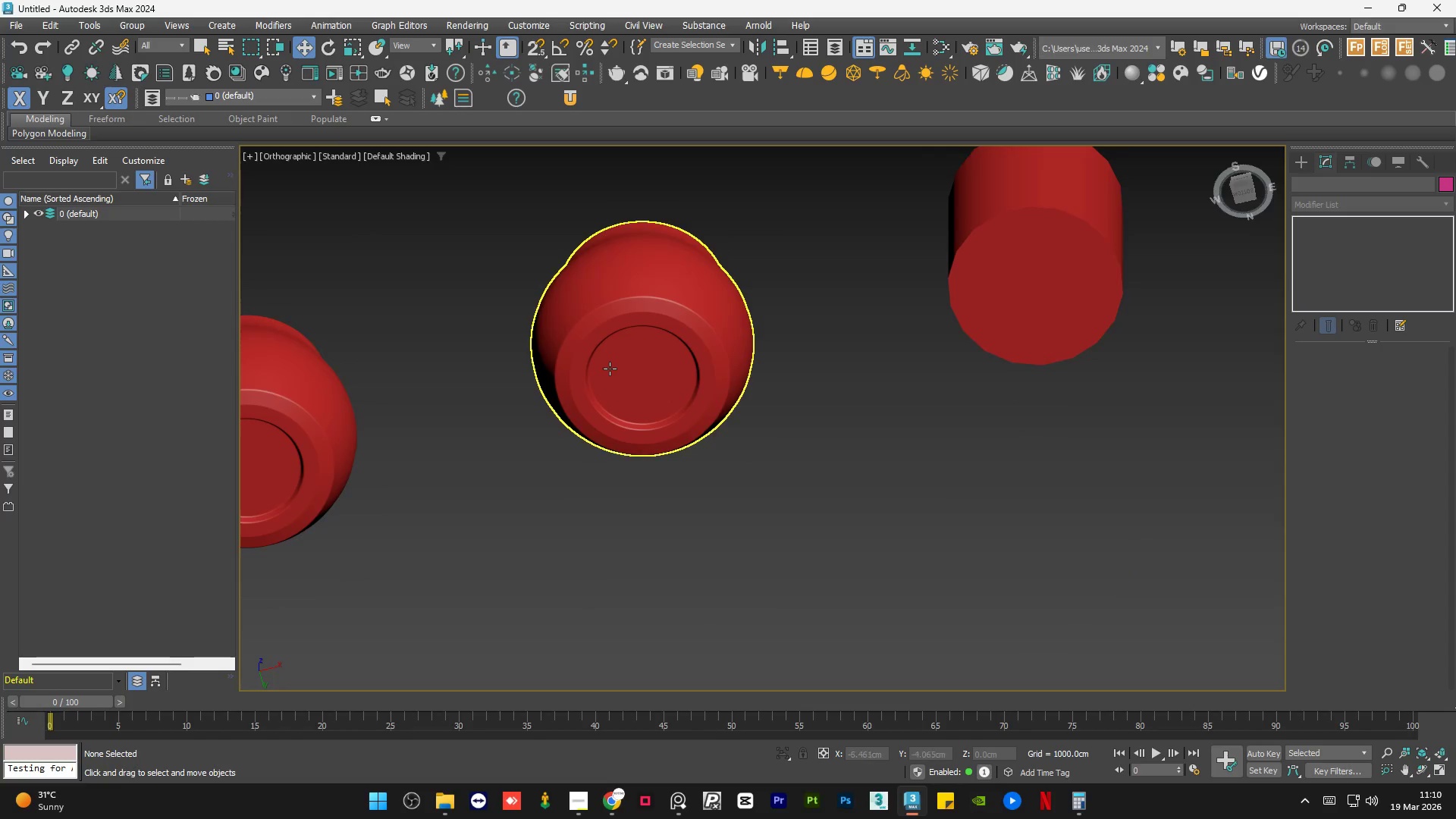 
hold_key(key=AltLeft, duration=0.64)
 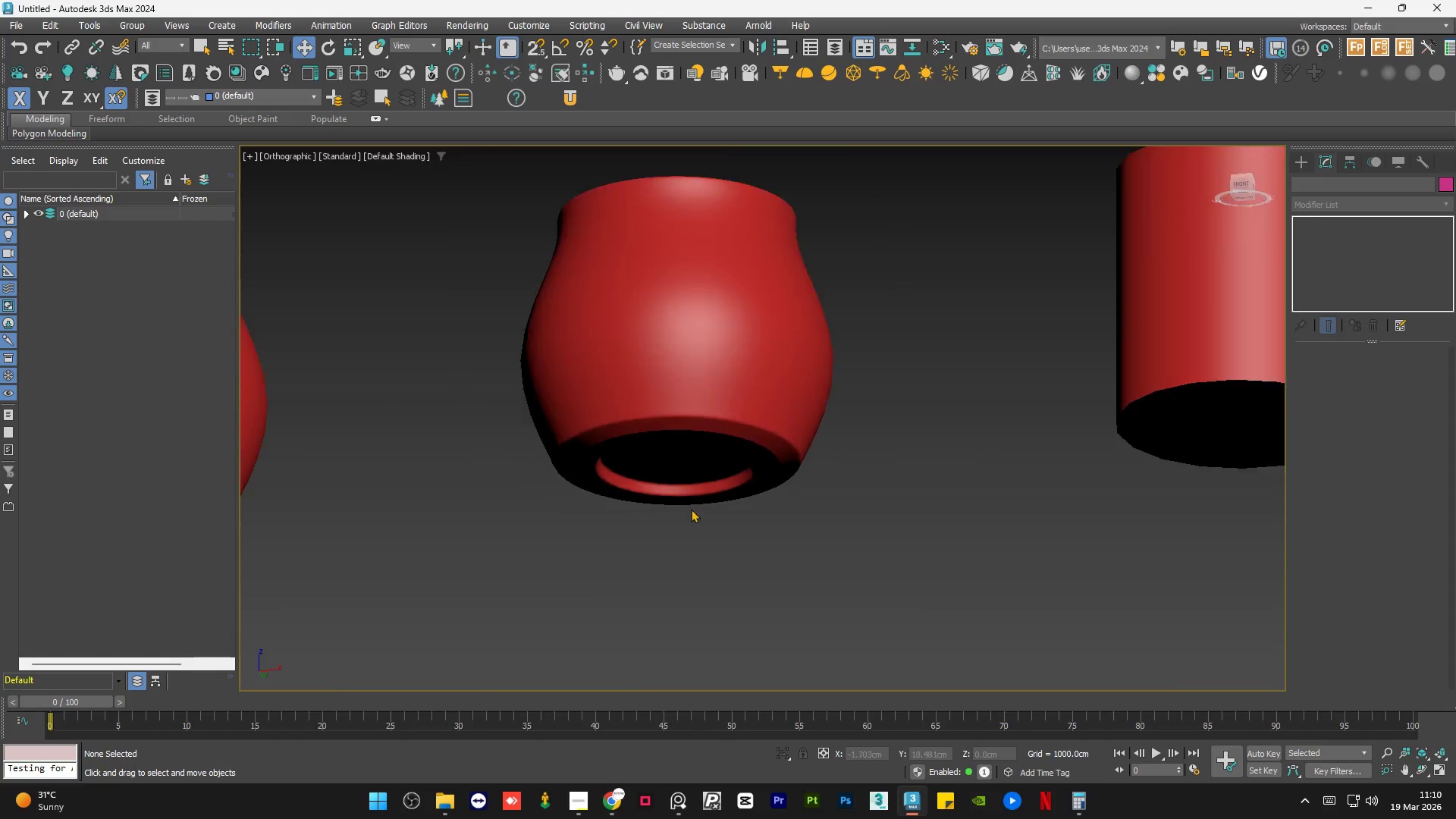 
scroll: coordinate [606, 487], scroll_direction: up, amount: 2.0
 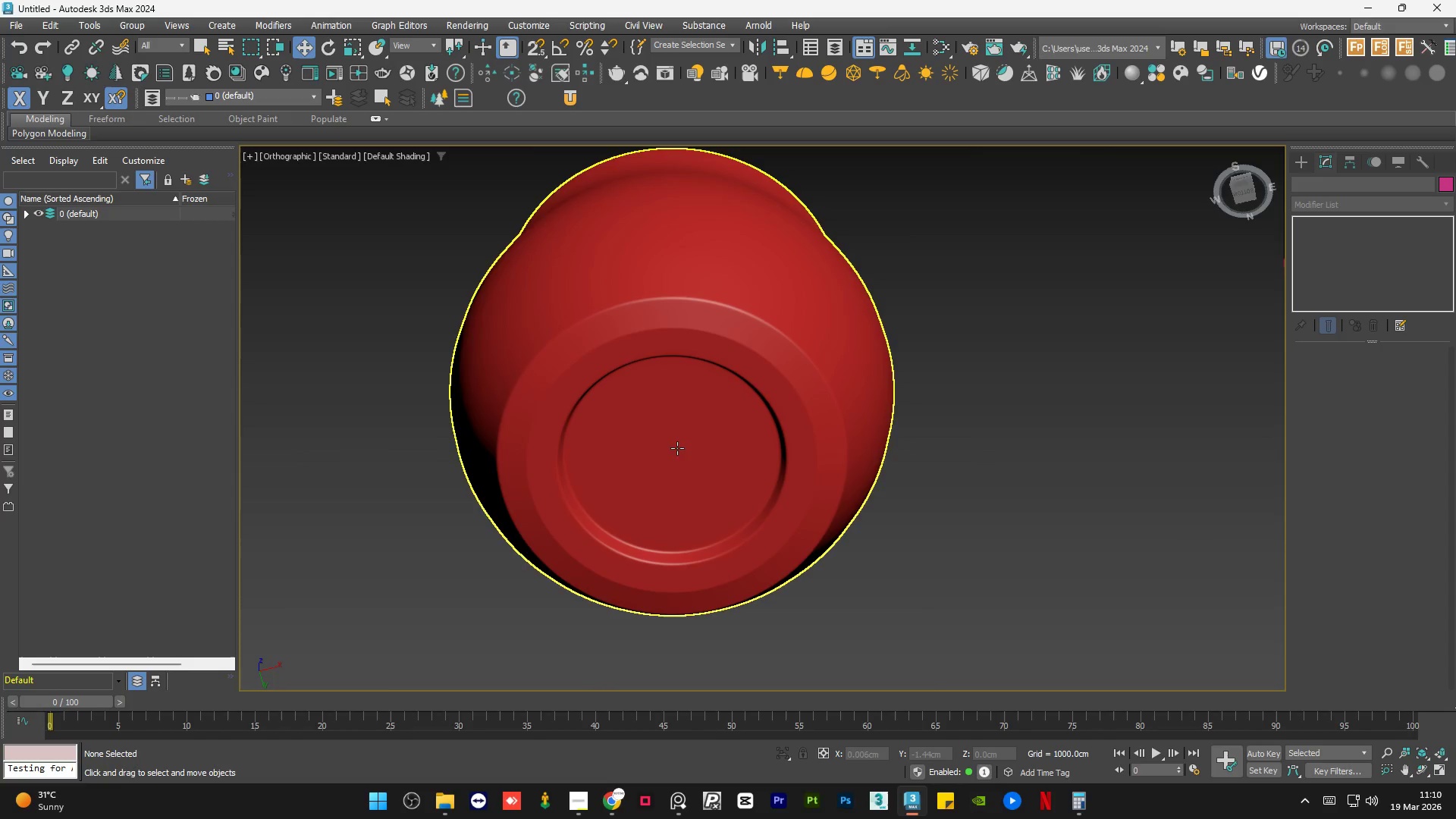 
hold_key(key=AltLeft, duration=0.61)
 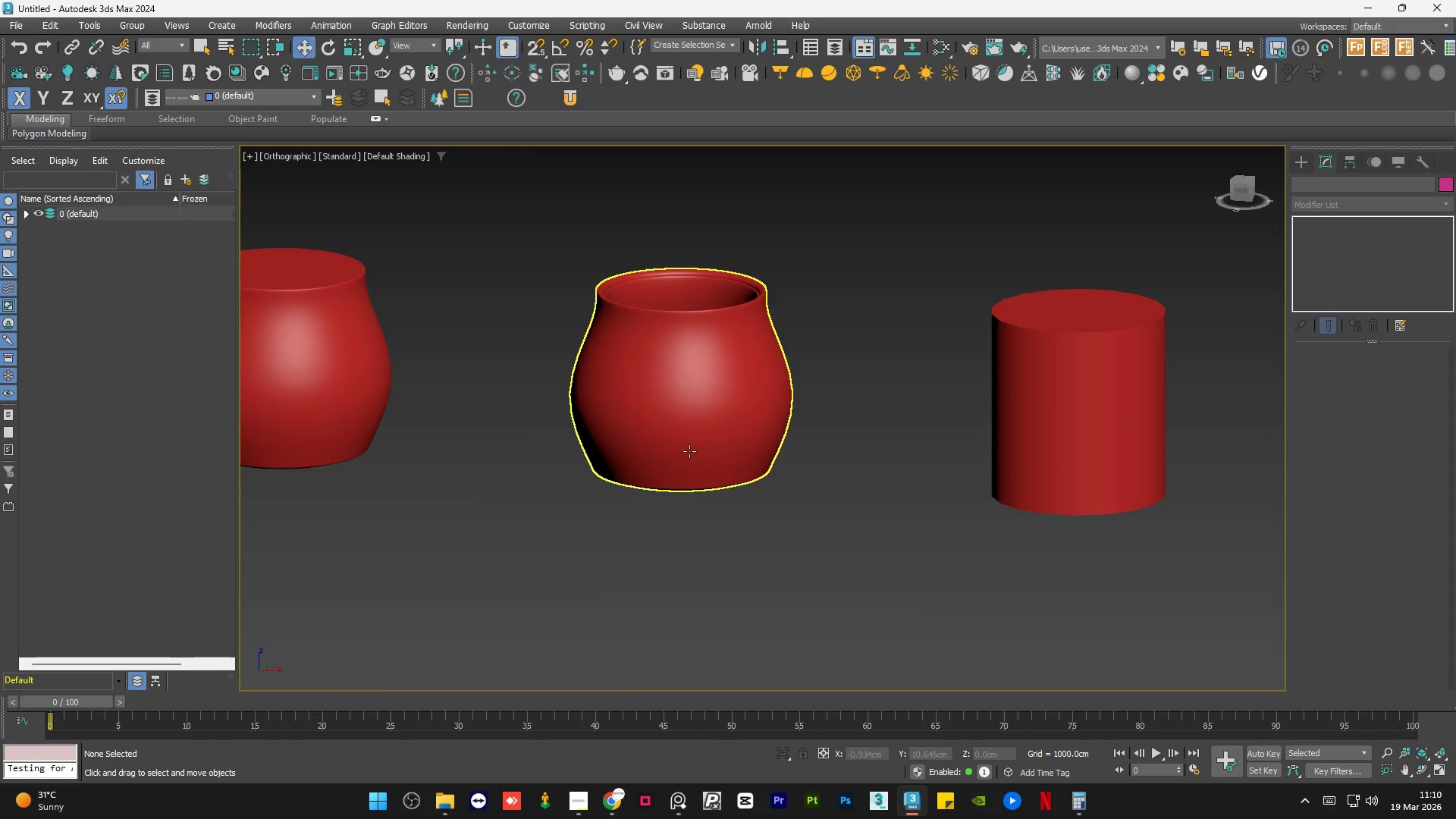 
scroll: coordinate [691, 509], scroll_direction: down, amount: 2.0
 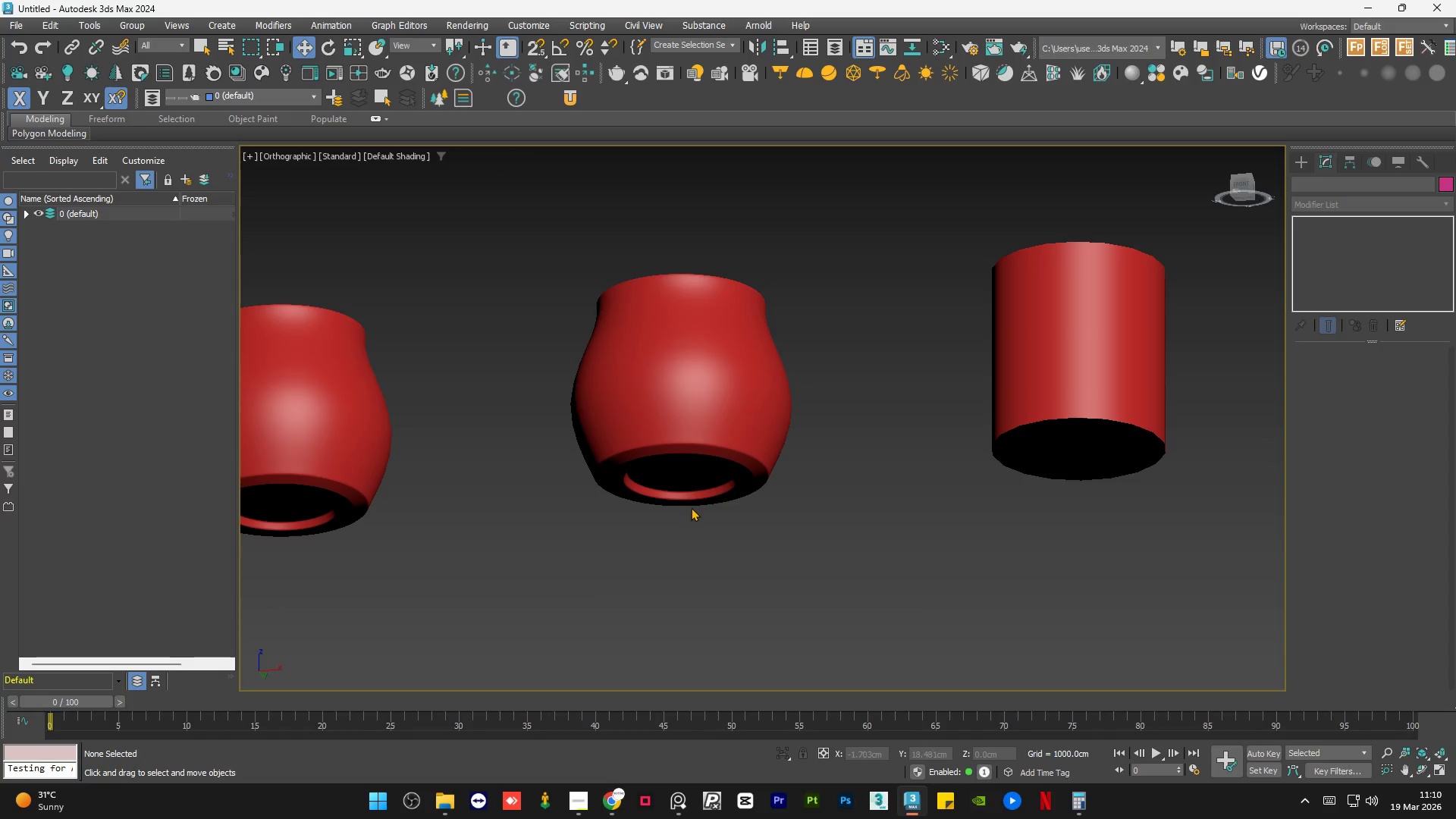 
hold_key(key=AltLeft, duration=0.58)
 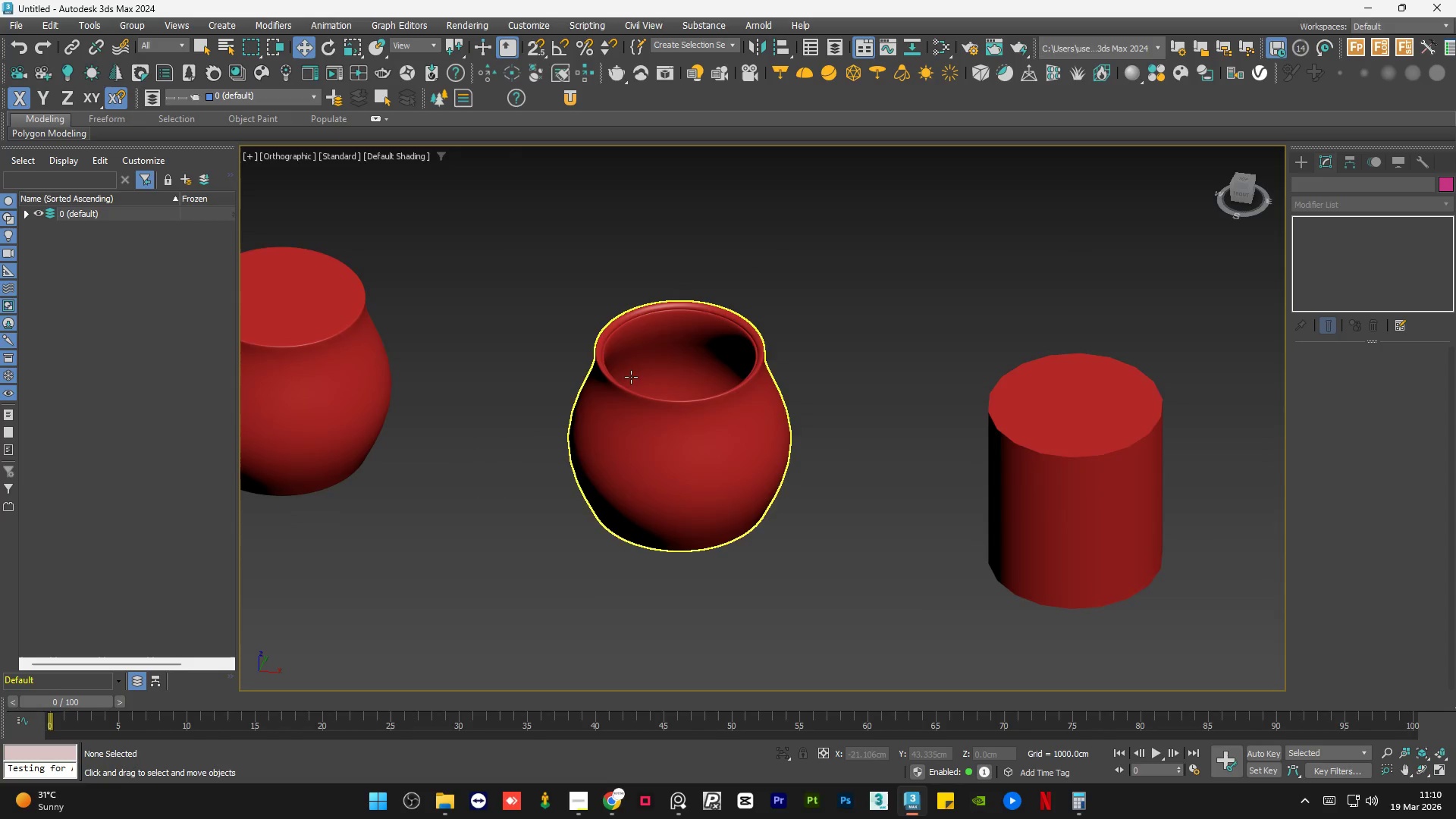 
scroll: coordinate [667, 436], scroll_direction: up, amount: 6.0
 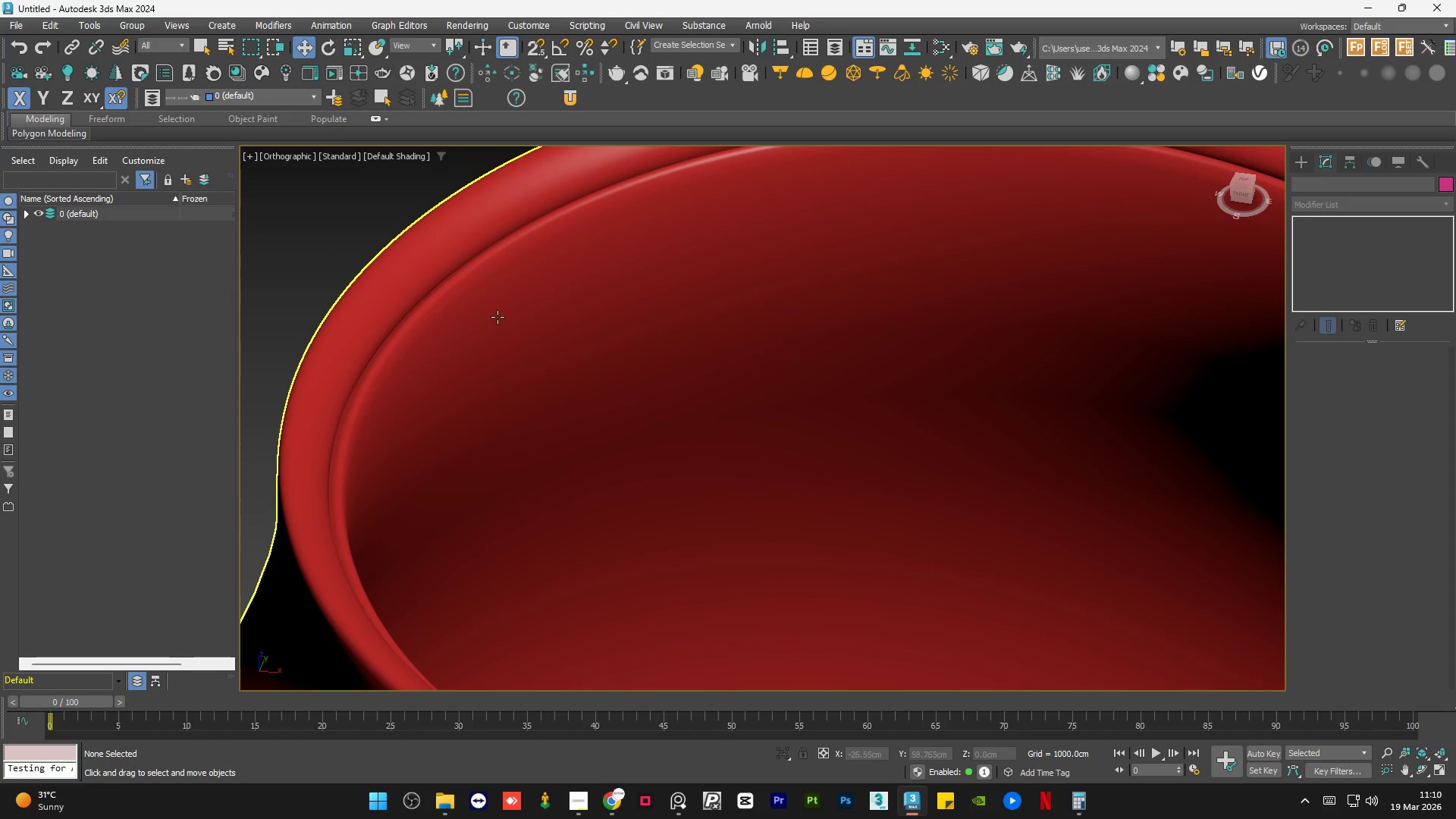 
left_click([556, 340])
 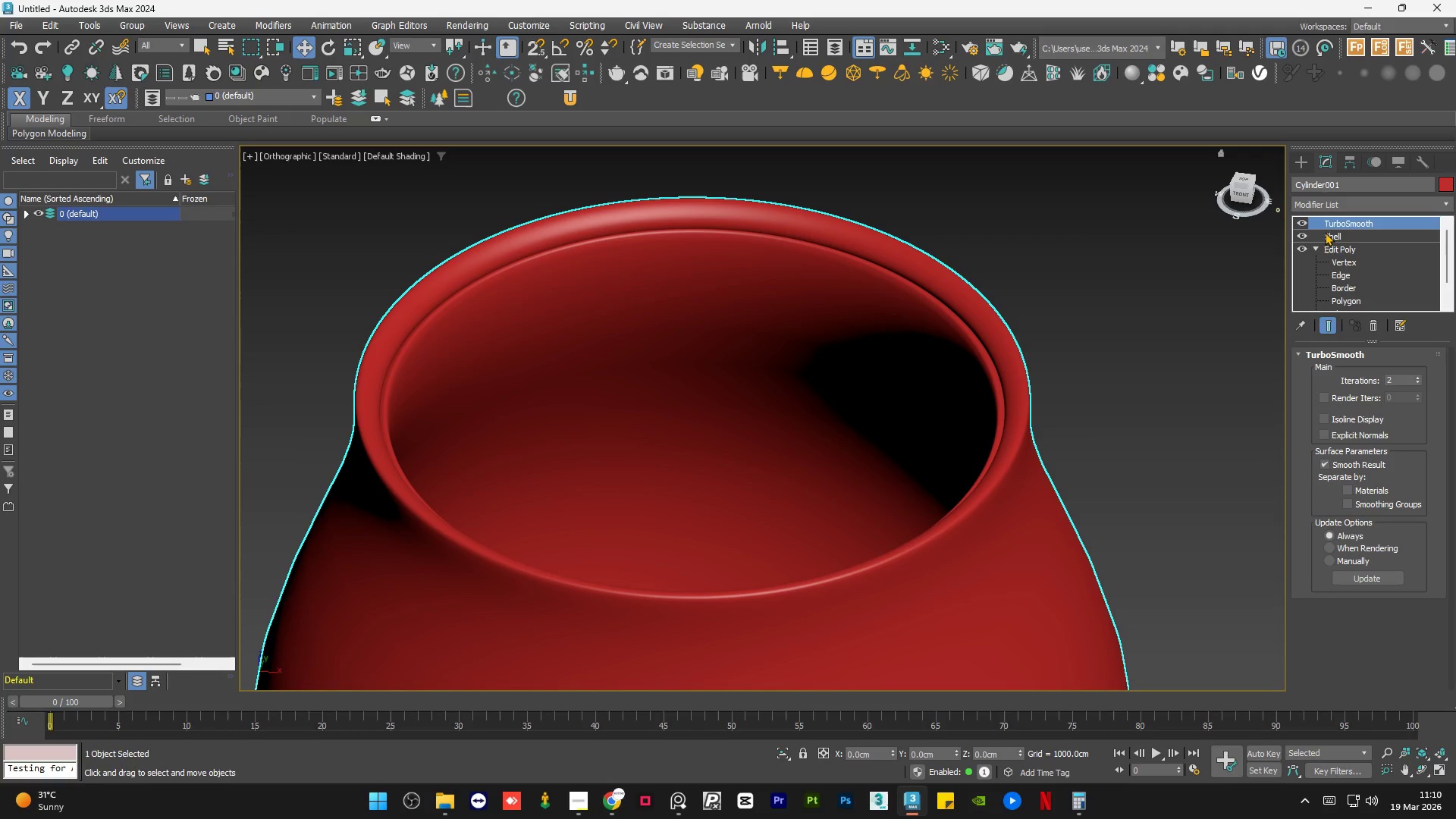 
scroll: coordinate [431, 334], scroll_direction: down, amount: 2.0
 